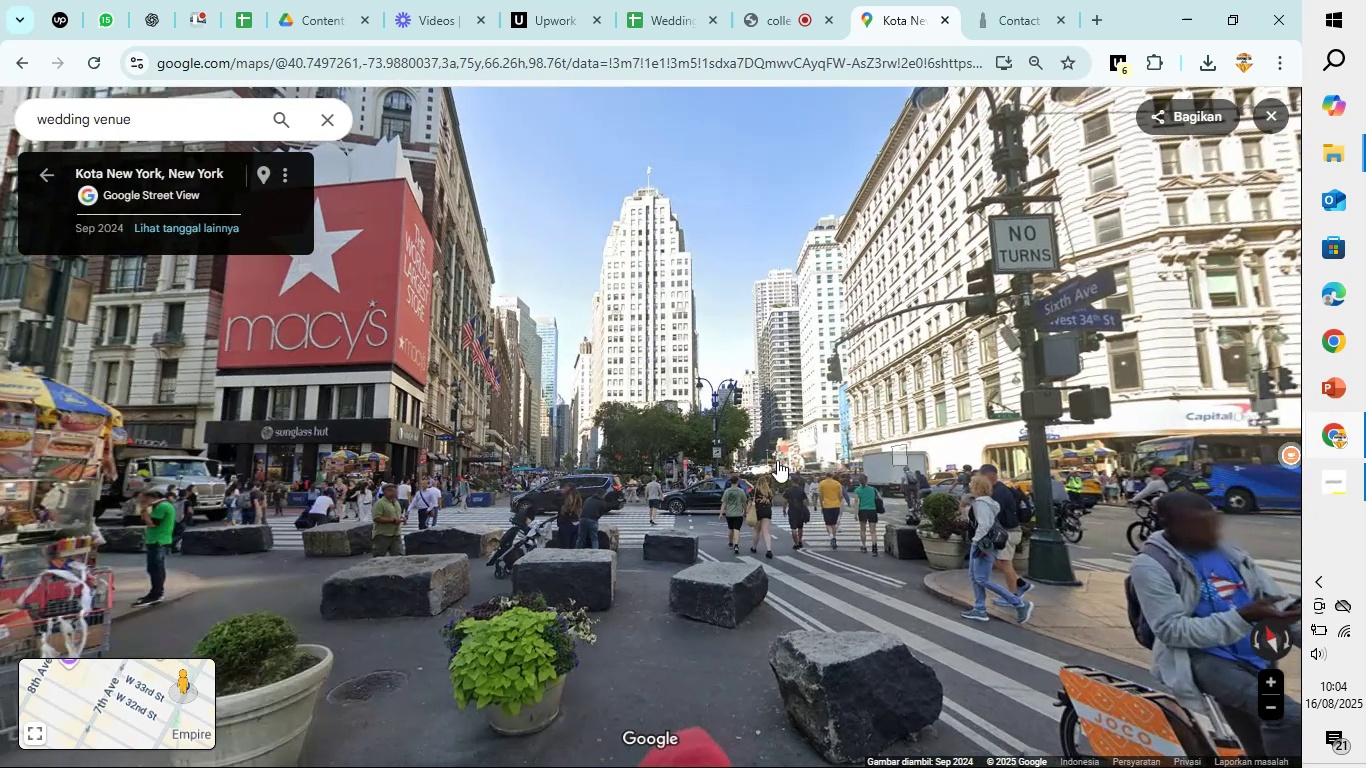 
left_click_drag(start_coordinate=[693, 461], to_coordinate=[1190, 434])
 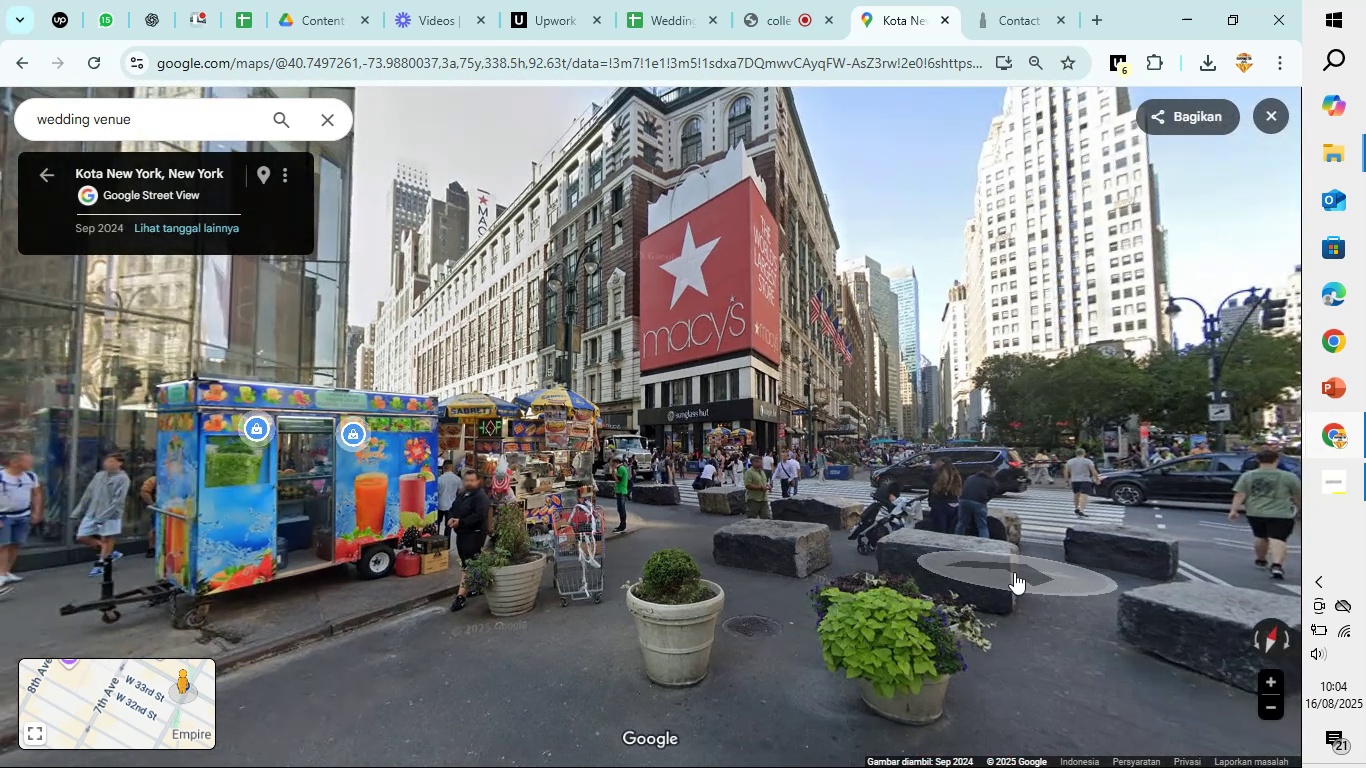 
left_click_drag(start_coordinate=[1074, 572], to_coordinate=[847, 529])
 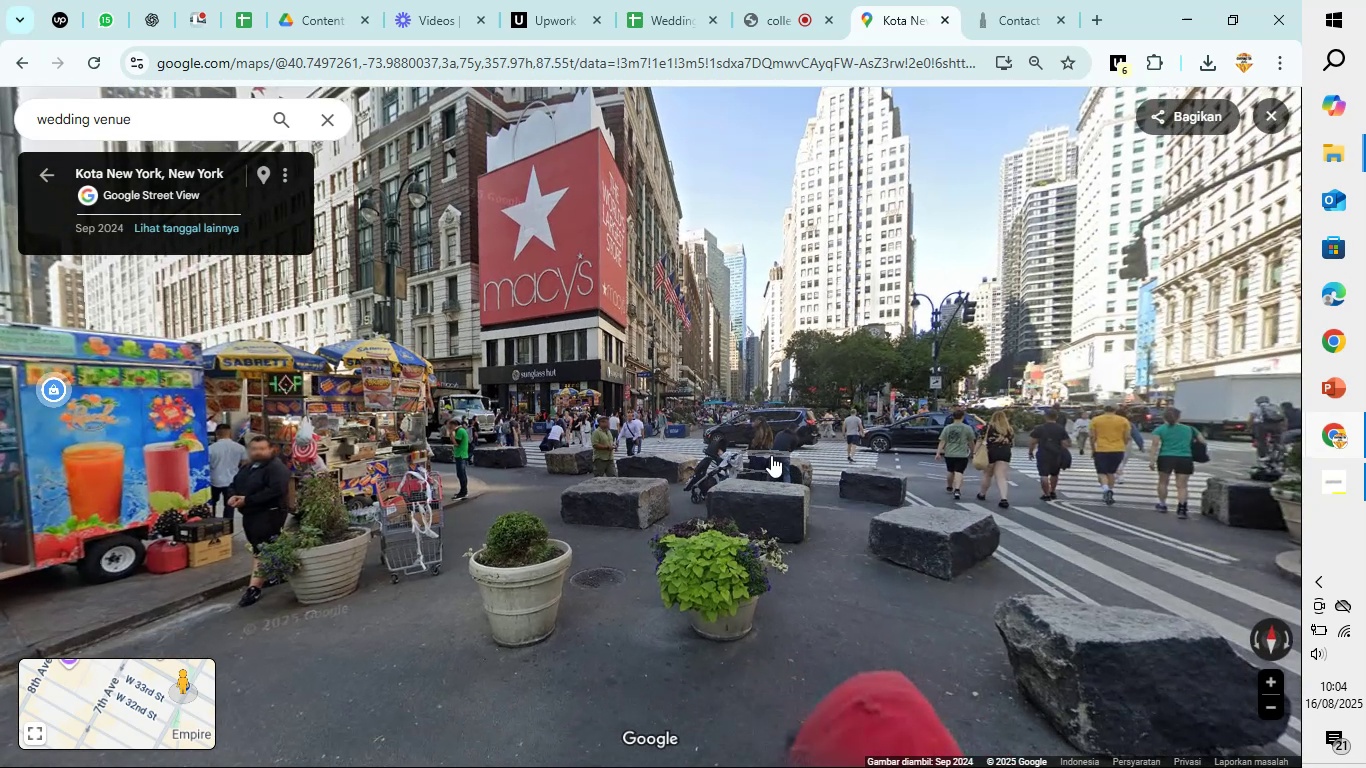 
left_click([771, 455])
 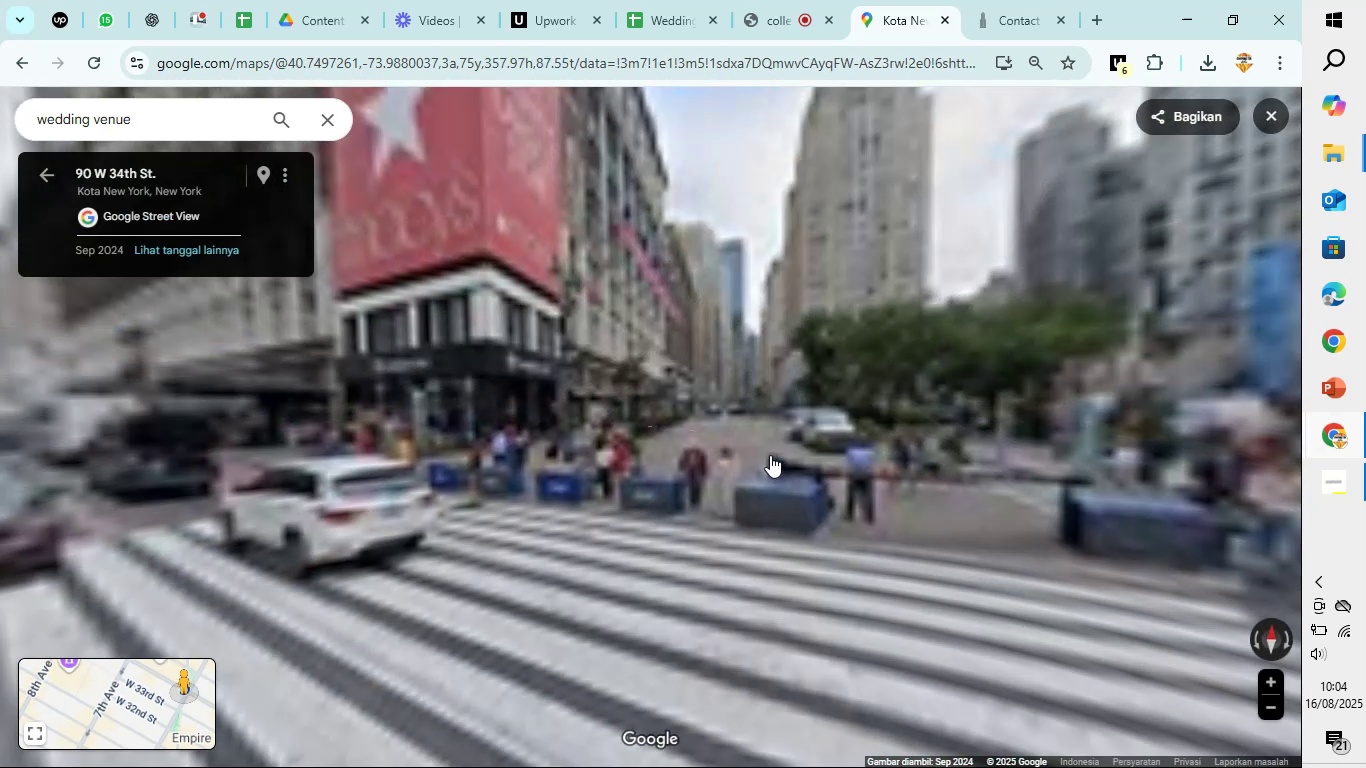 
left_click_drag(start_coordinate=[645, 408], to_coordinate=[1095, 601])
 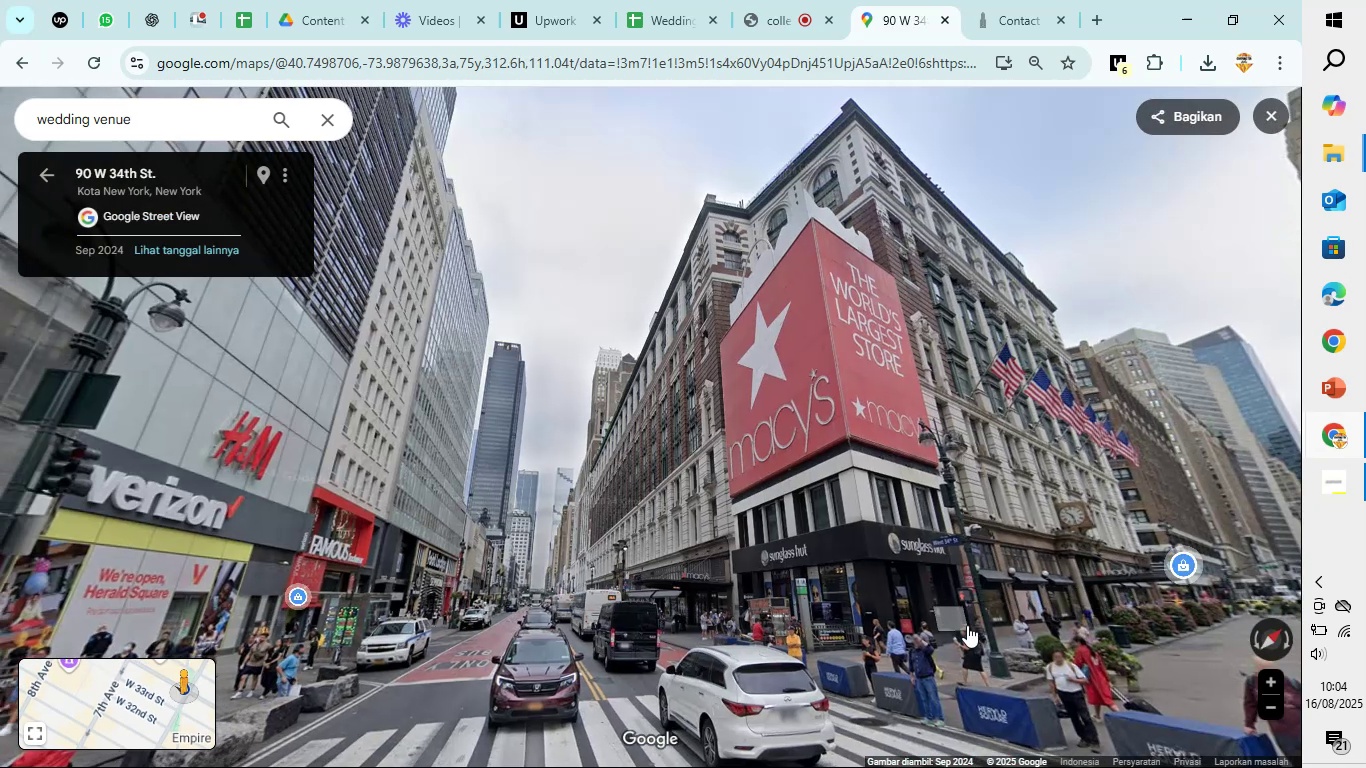 
left_click_drag(start_coordinate=[1024, 635], to_coordinate=[678, 644])
 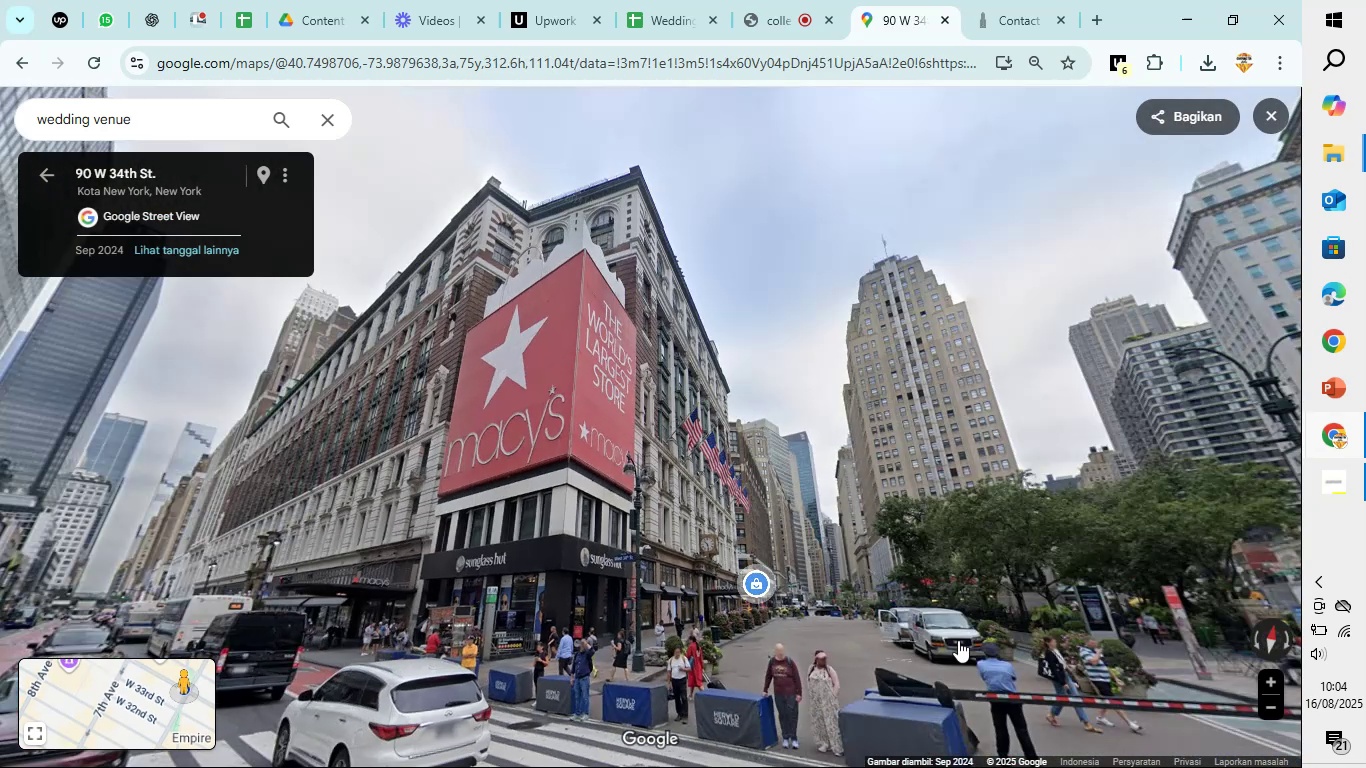 
left_click_drag(start_coordinate=[966, 640], to_coordinate=[584, 559])
 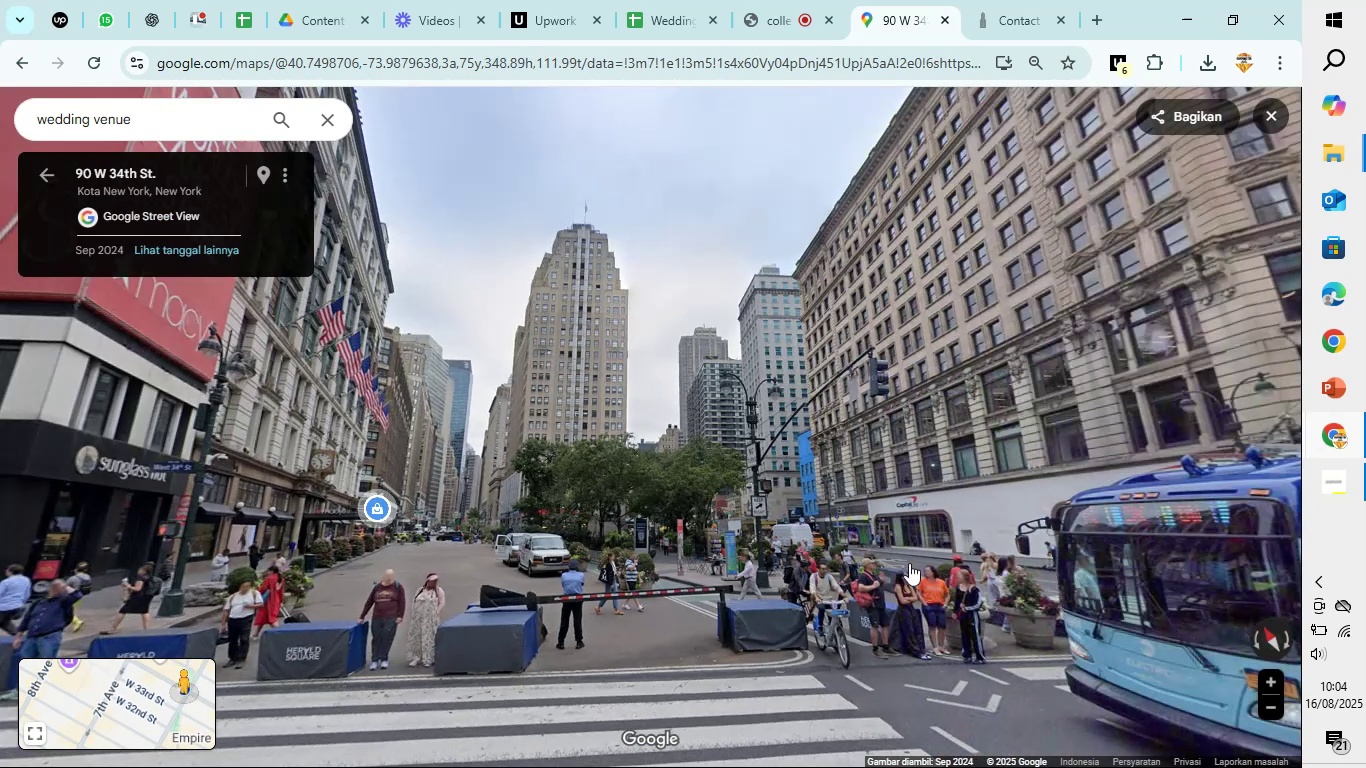 
left_click_drag(start_coordinate=[935, 570], to_coordinate=[383, 570])
 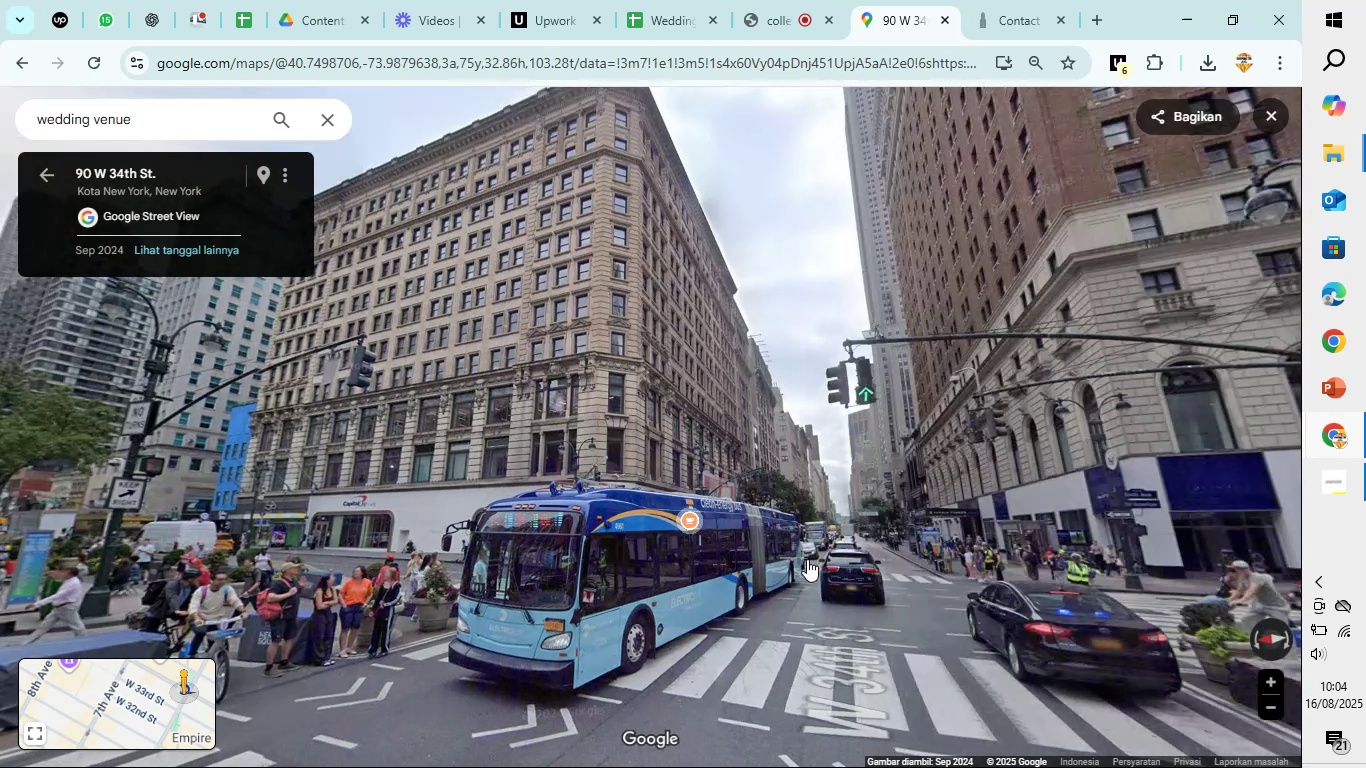 
left_click_drag(start_coordinate=[846, 558], to_coordinate=[365, 551])
 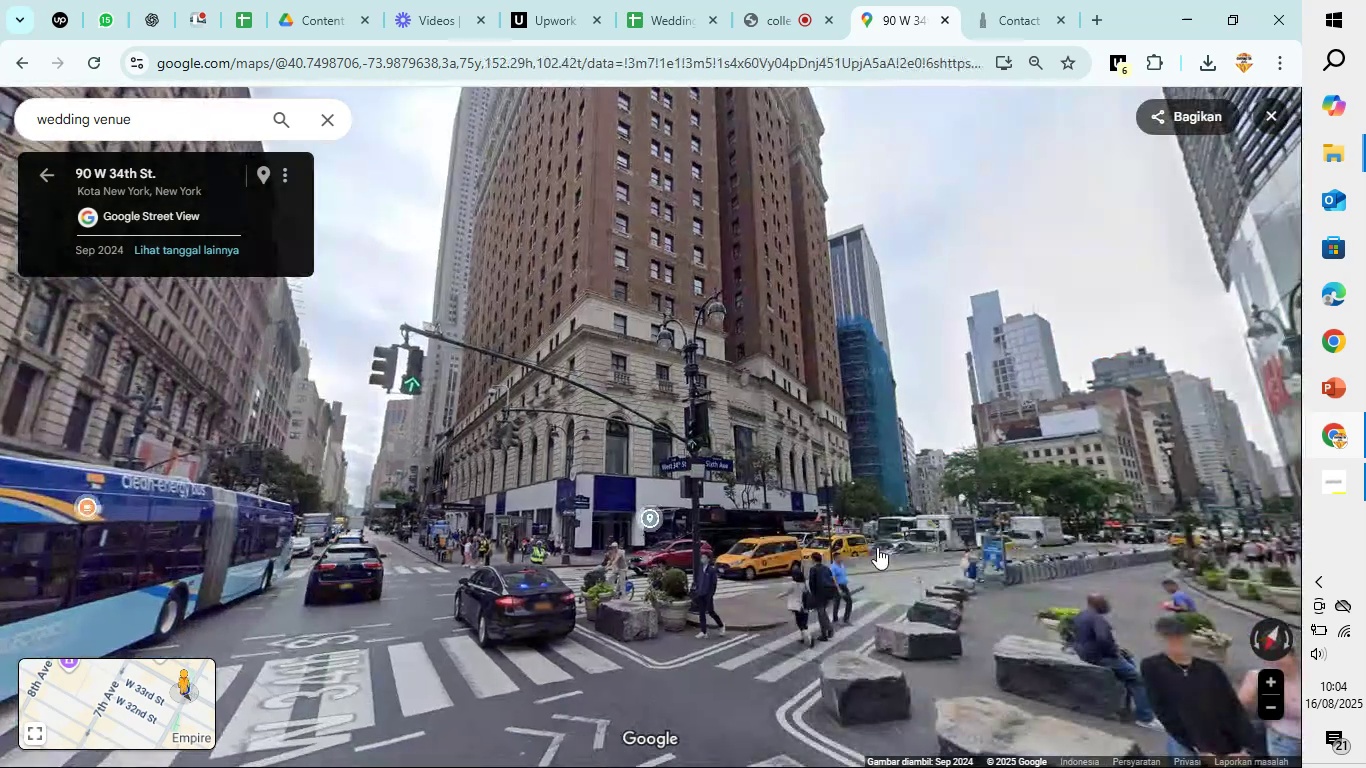 
left_click_drag(start_coordinate=[980, 565], to_coordinate=[649, 553])
 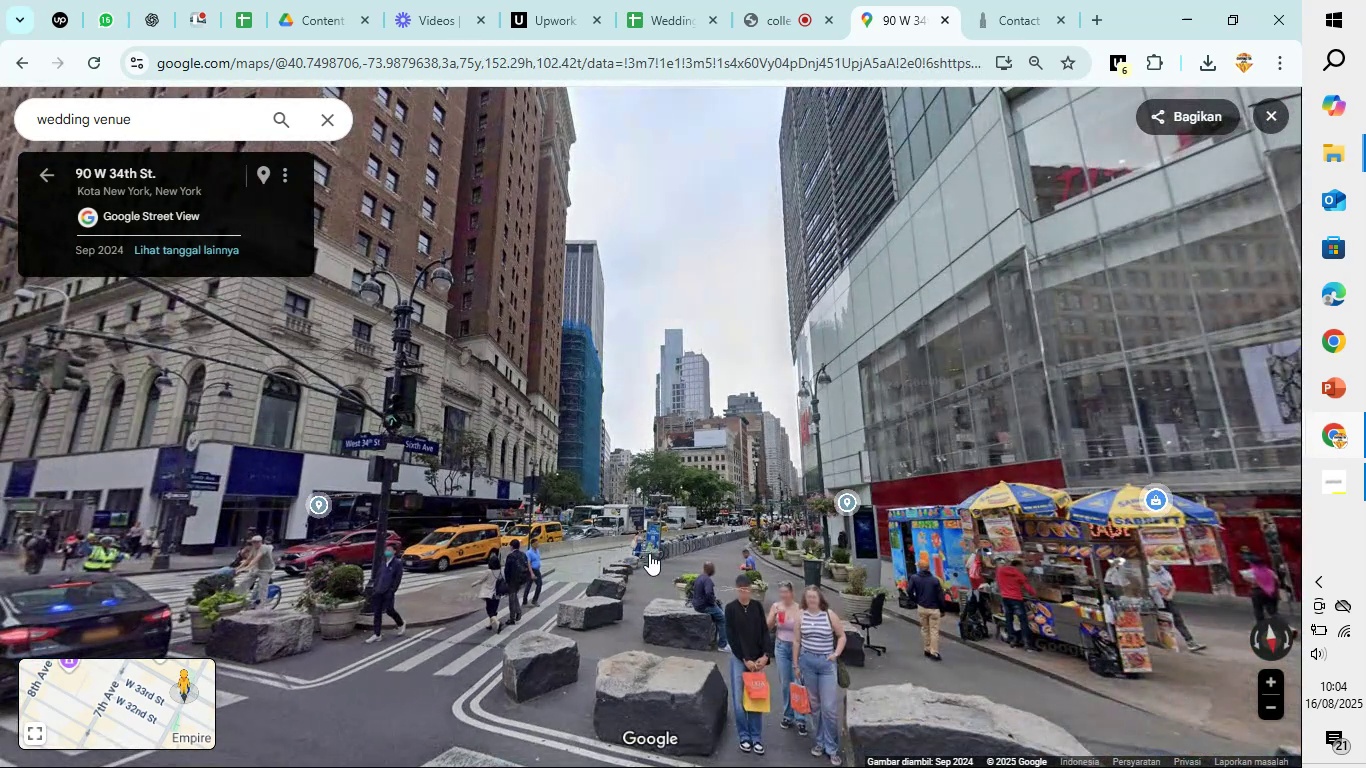 
scroll: coordinate [653, 553], scroll_direction: up, amount: 1.0
 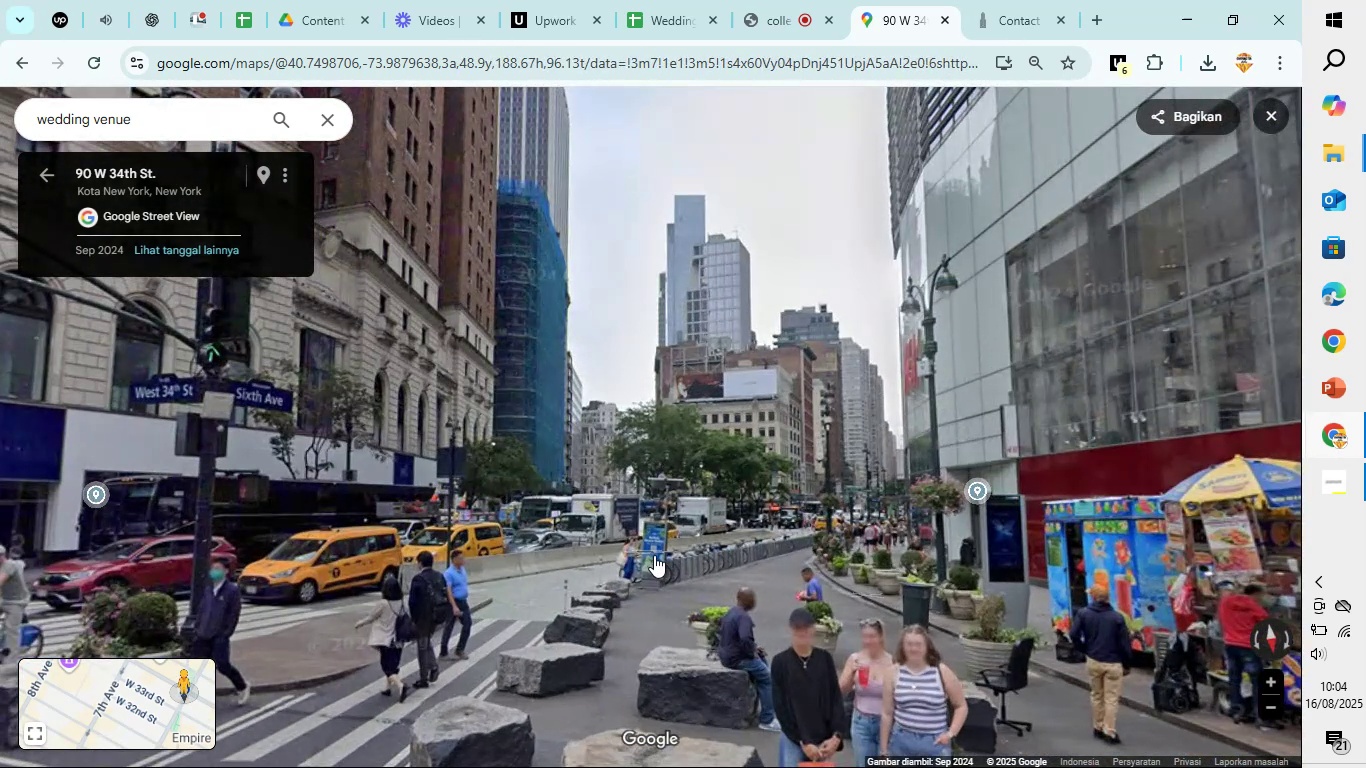 
left_click_drag(start_coordinate=[711, 574], to_coordinate=[741, 454])
 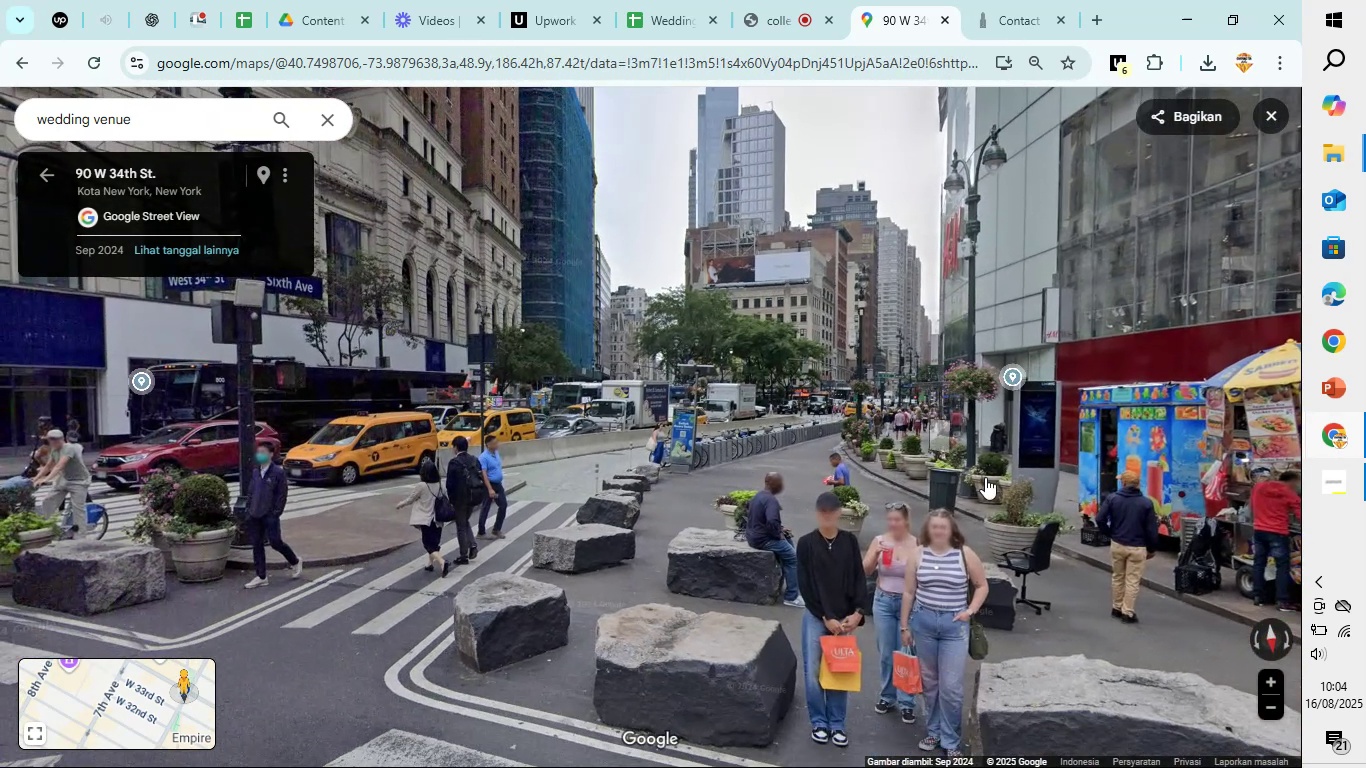 
left_click_drag(start_coordinate=[1082, 529], to_coordinate=[306, 528])
 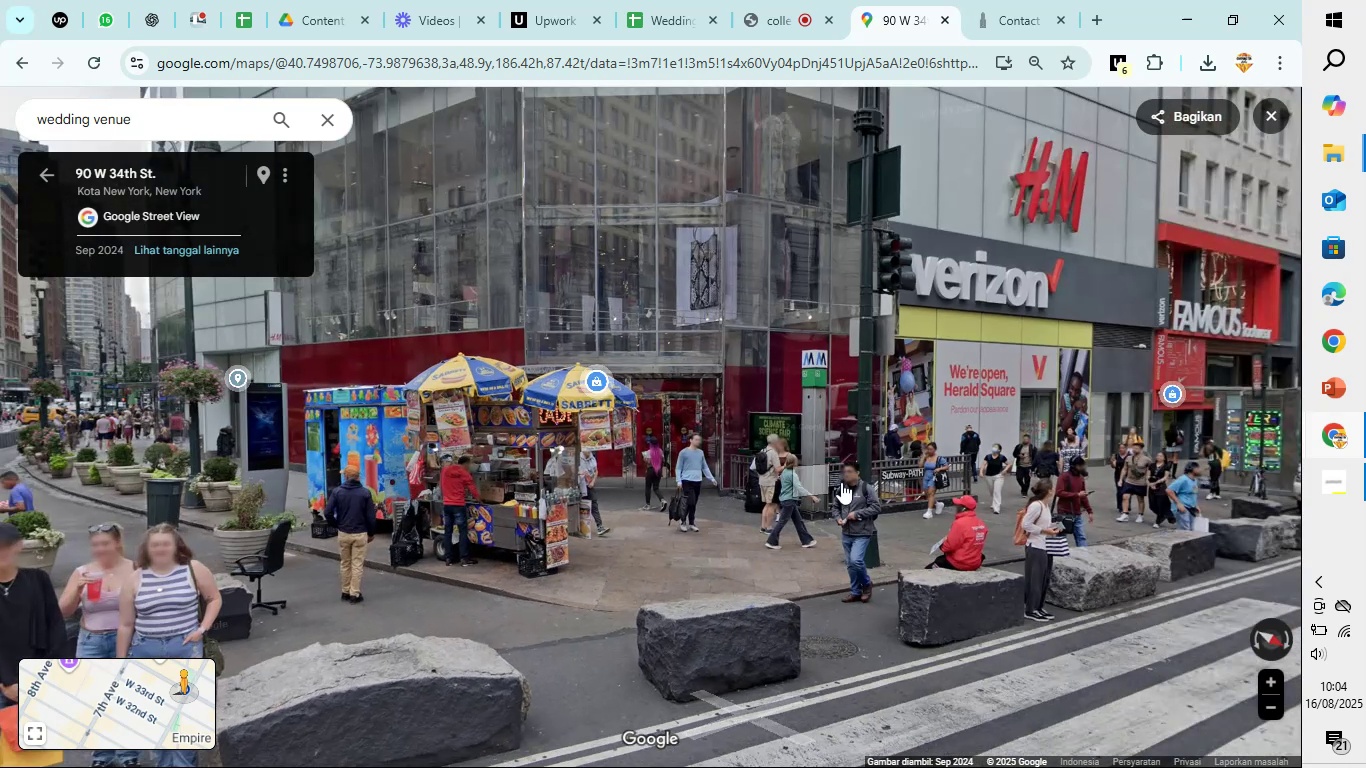 
left_click_drag(start_coordinate=[971, 489], to_coordinate=[331, 521])
 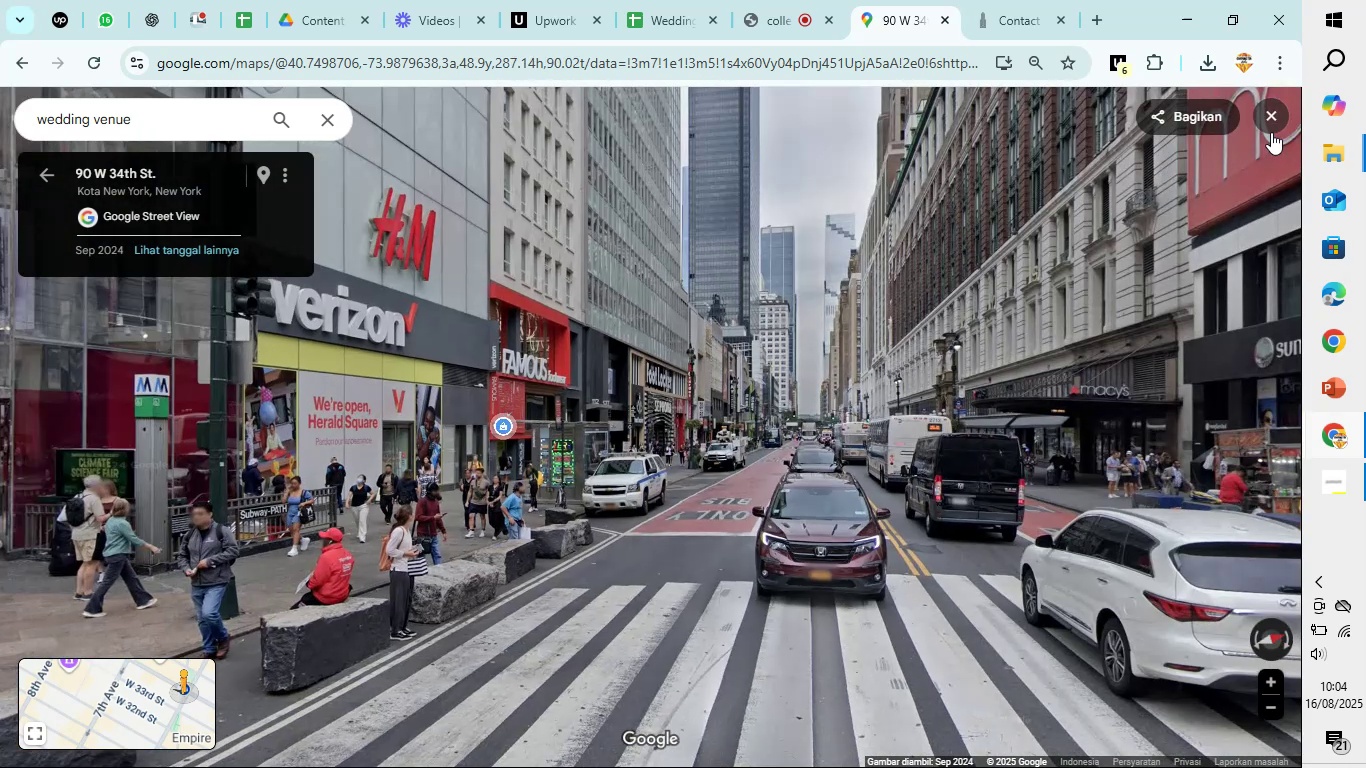 
left_click([1271, 126])
 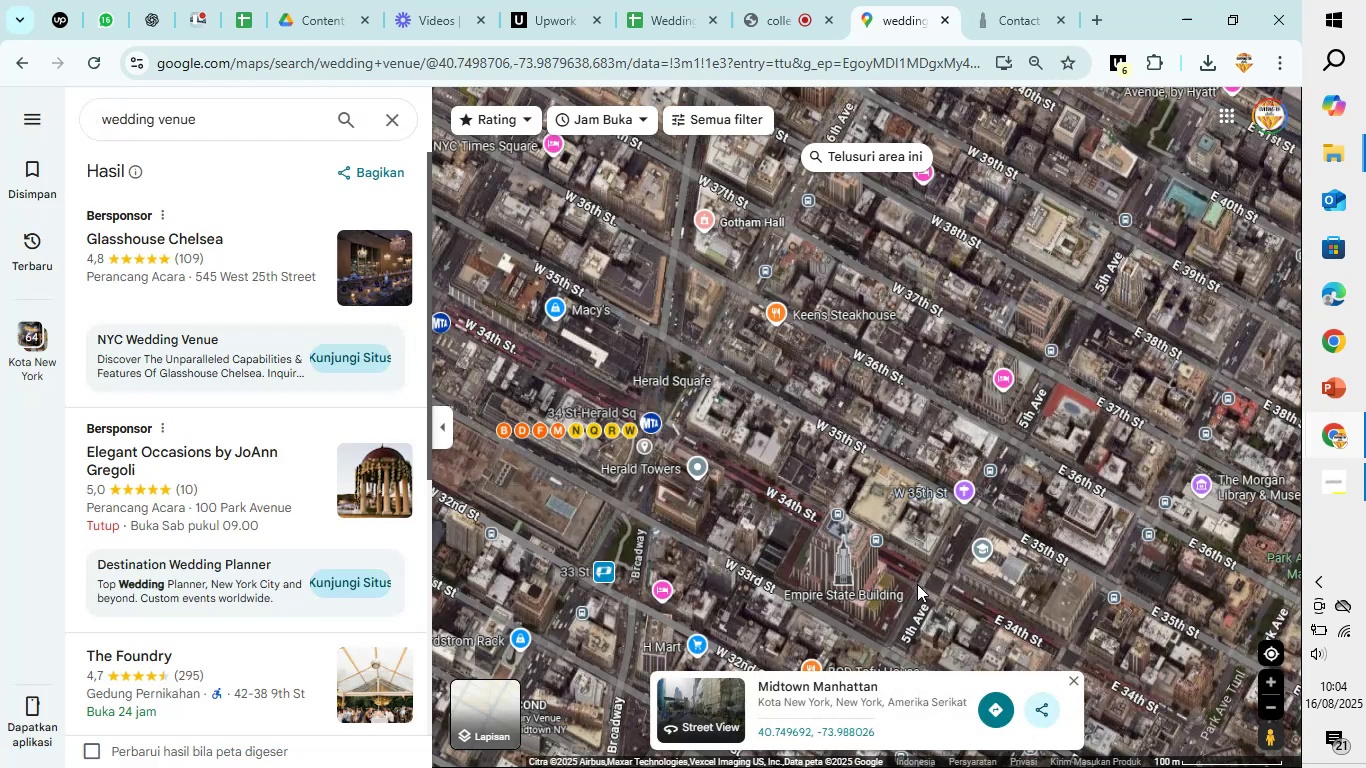 
left_click([889, 639])
 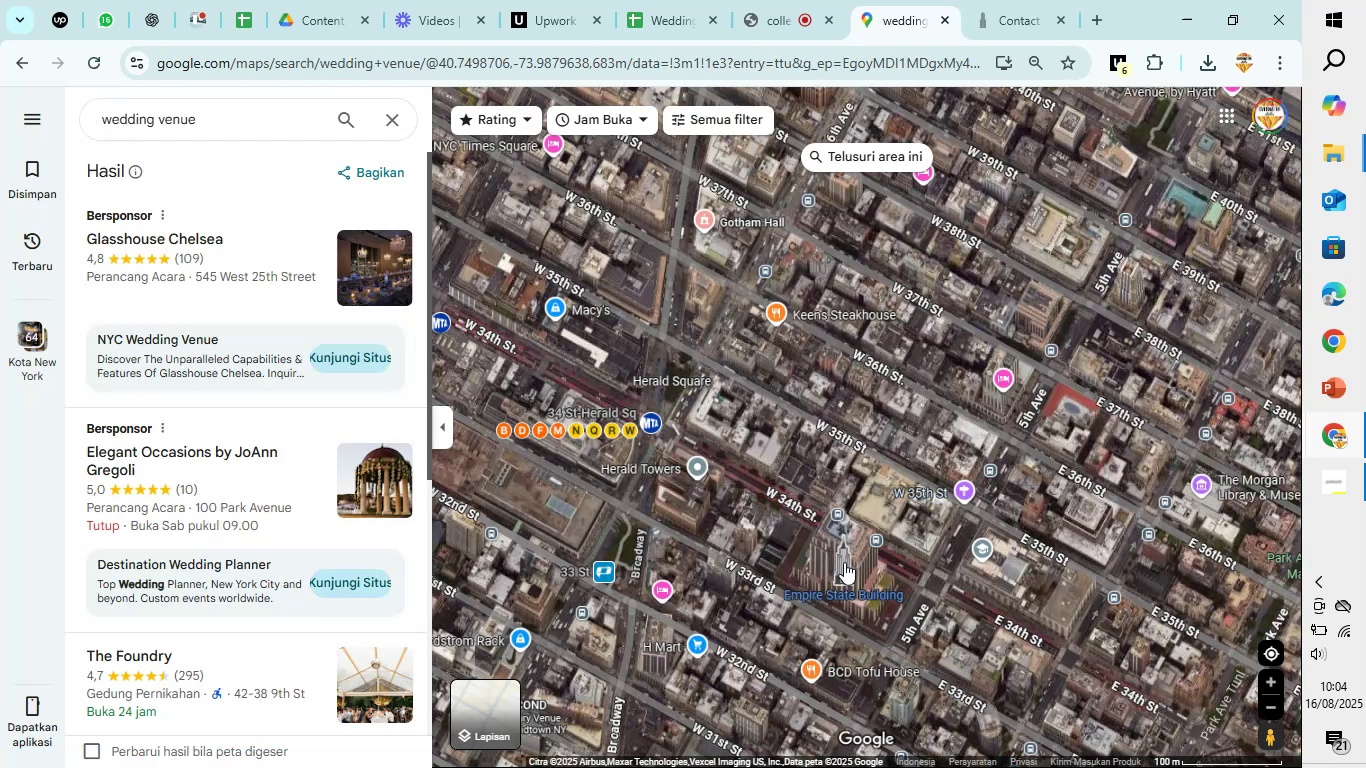 
left_click([846, 566])
 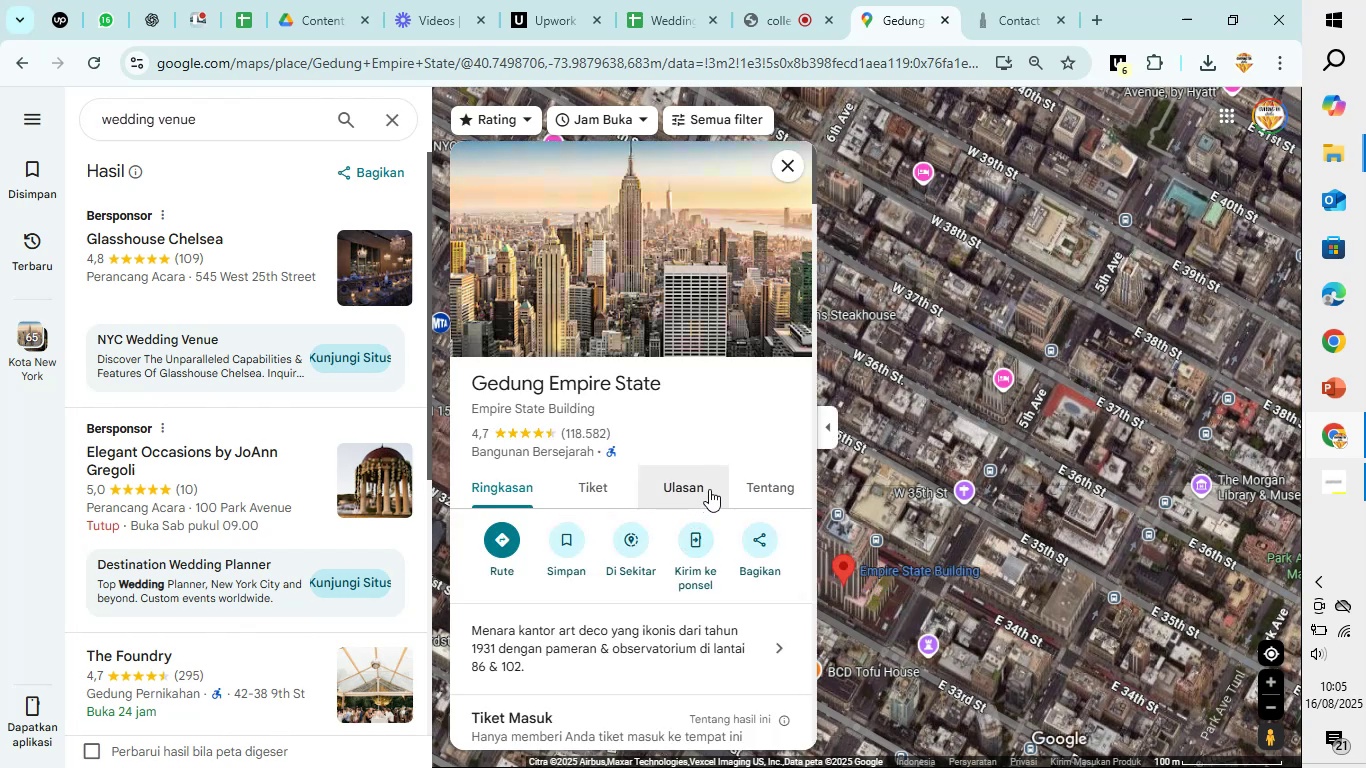 
wait(7.71)
 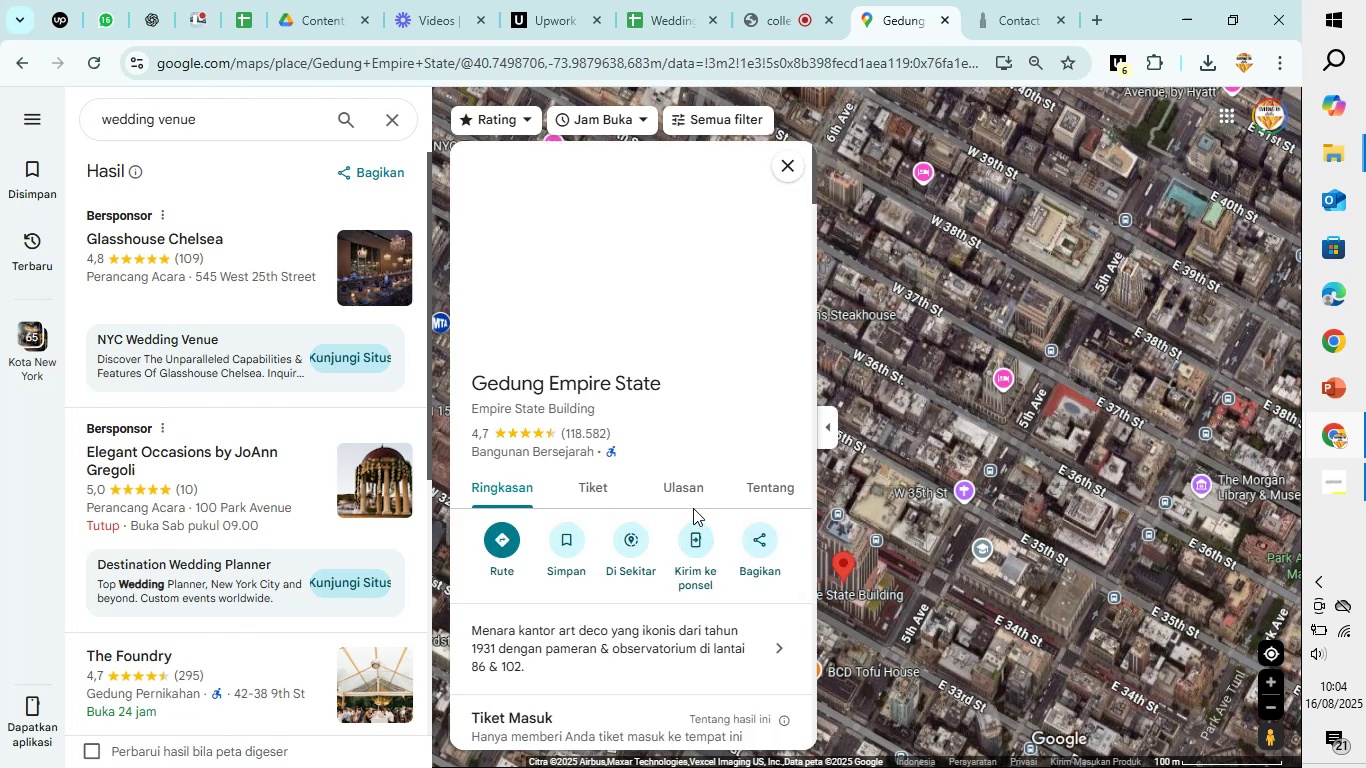 
scroll: coordinate [724, 469], scroll_direction: down, amount: 1.0
 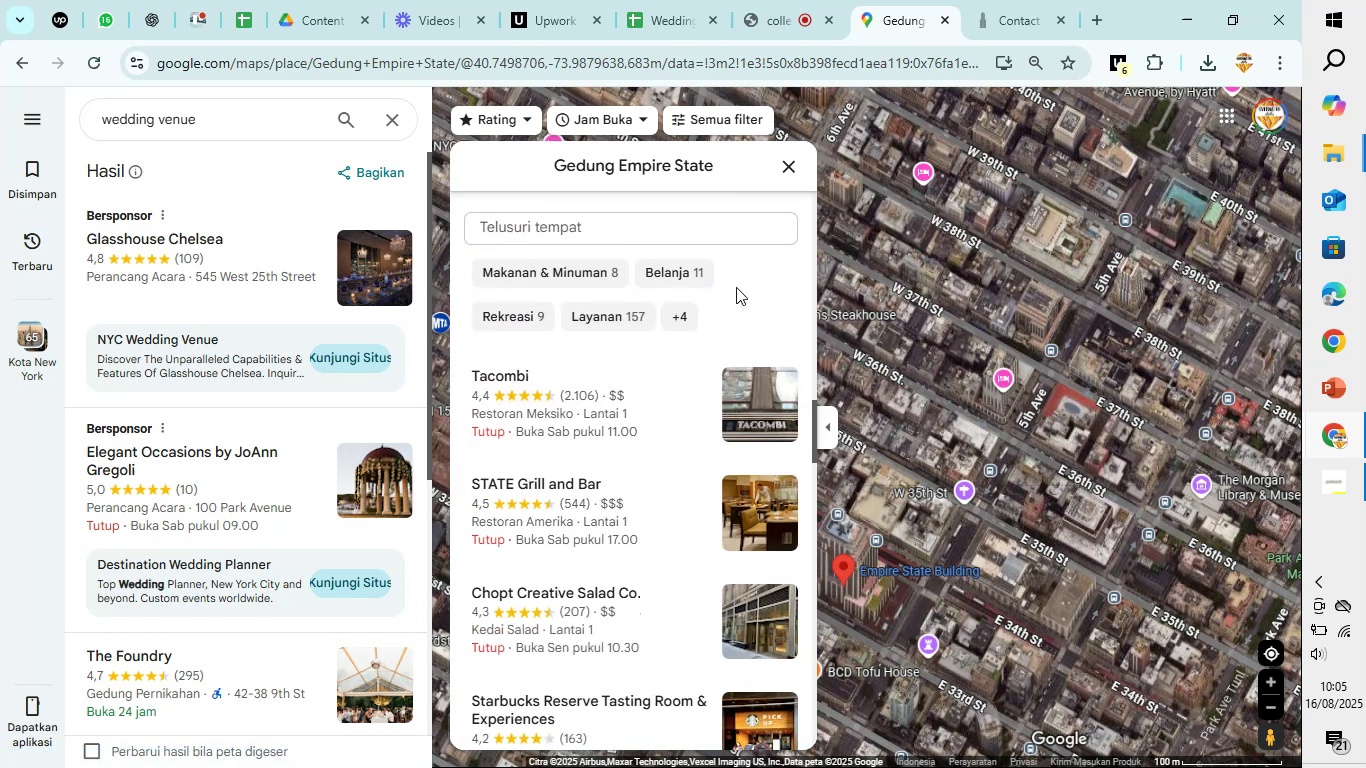 
left_click([794, 168])
 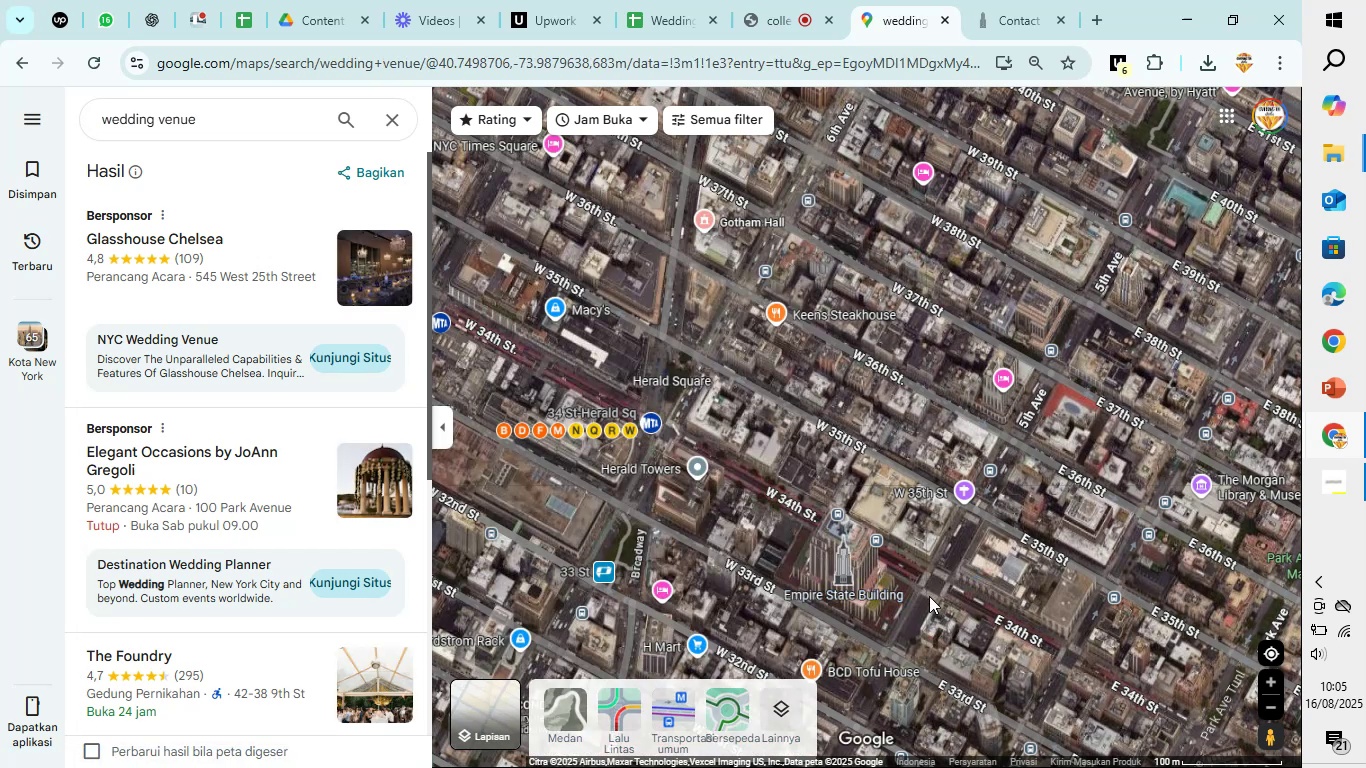 
left_click([897, 642])
 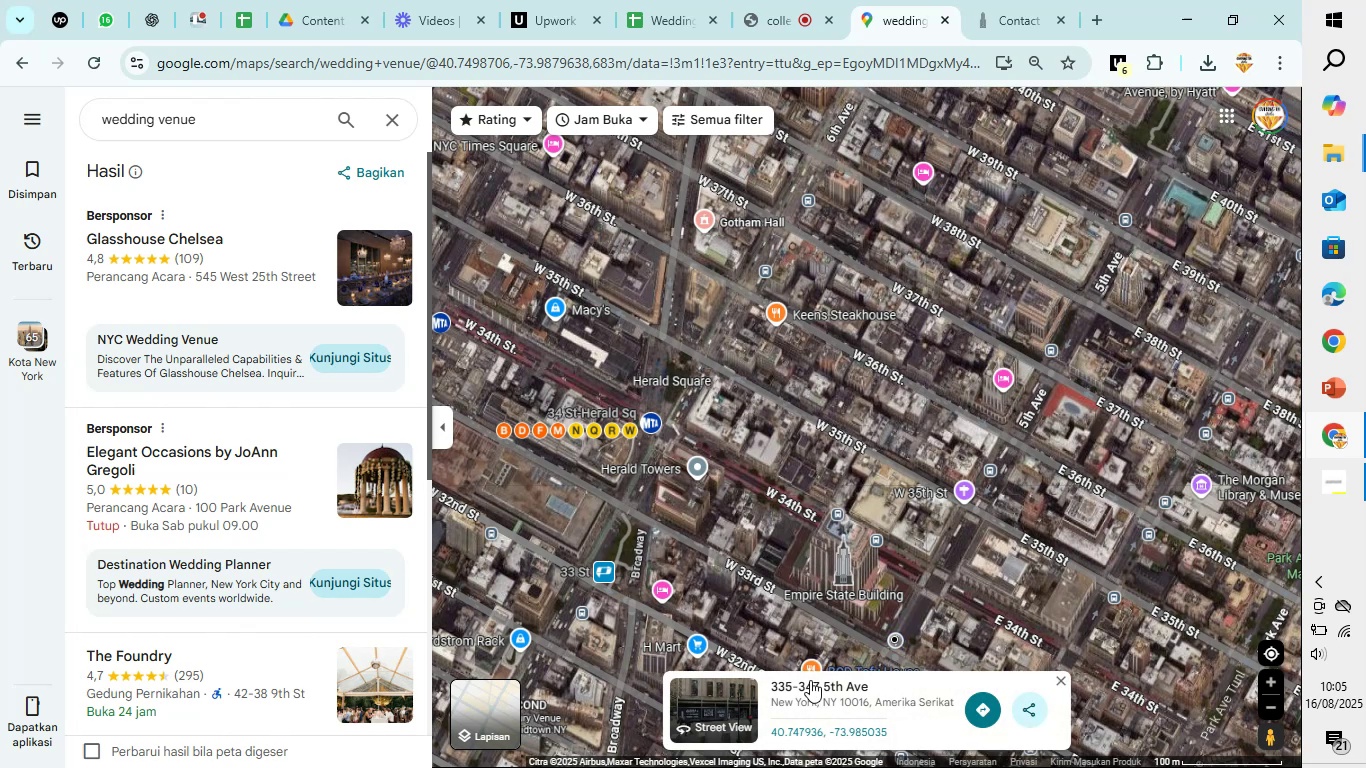 
left_click([721, 694])
 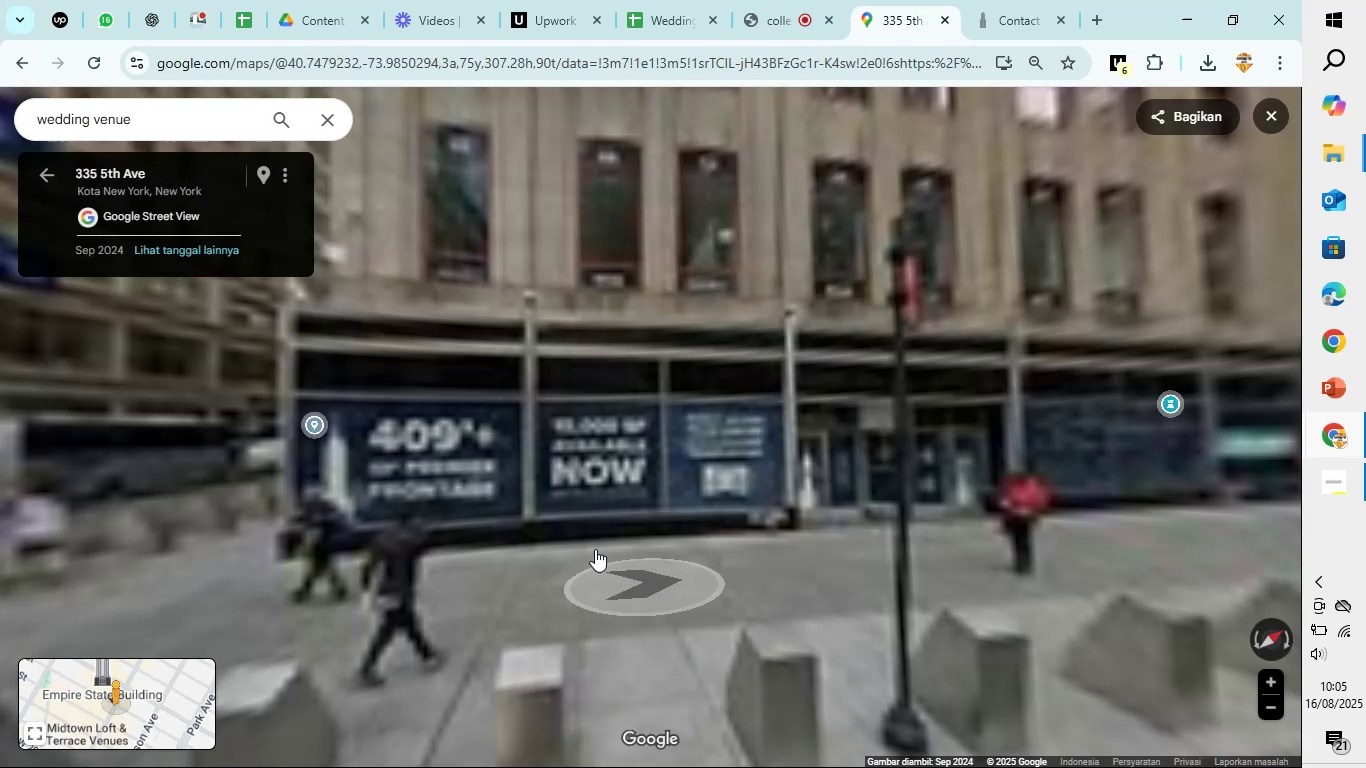 
left_click_drag(start_coordinate=[758, 434], to_coordinate=[572, 740])
 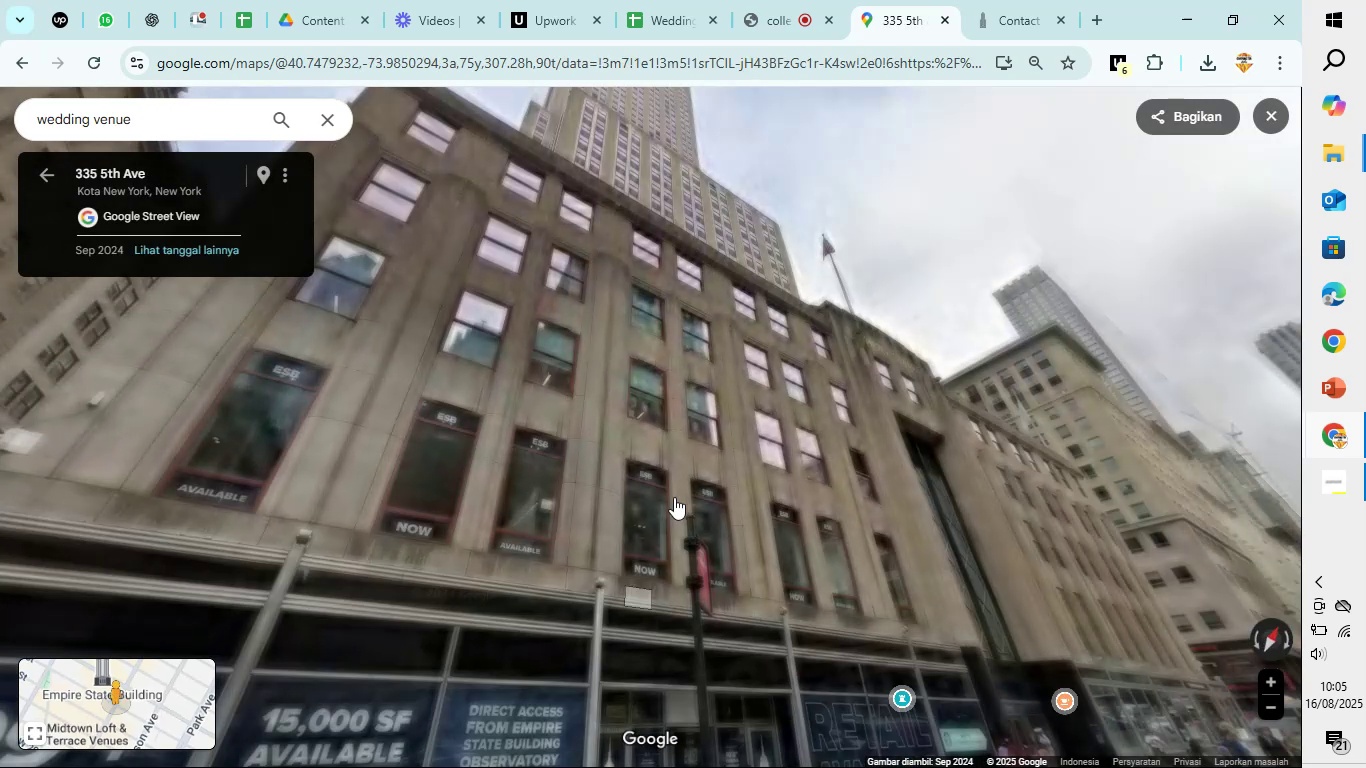 
left_click_drag(start_coordinate=[712, 365], to_coordinate=[1021, 277])
 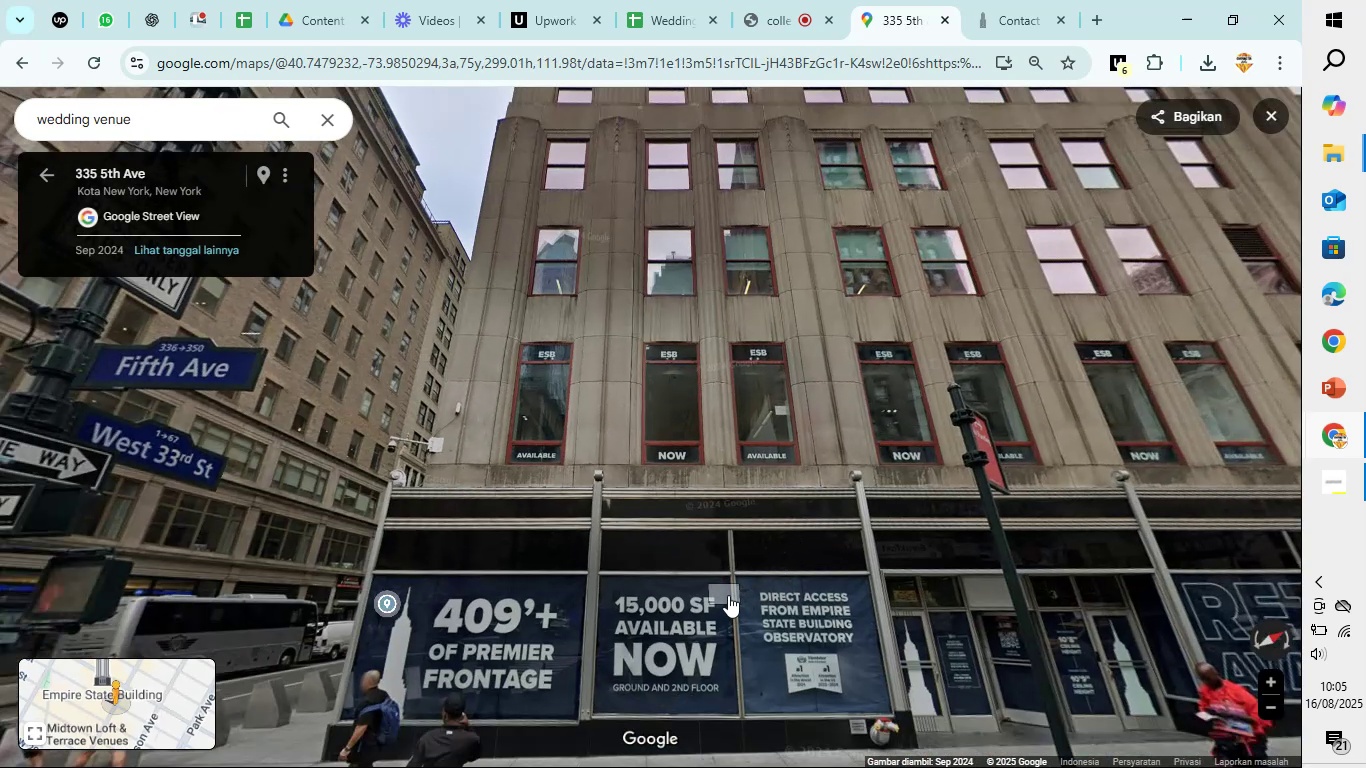 
left_click_drag(start_coordinate=[728, 595], to_coordinate=[1054, 456])
 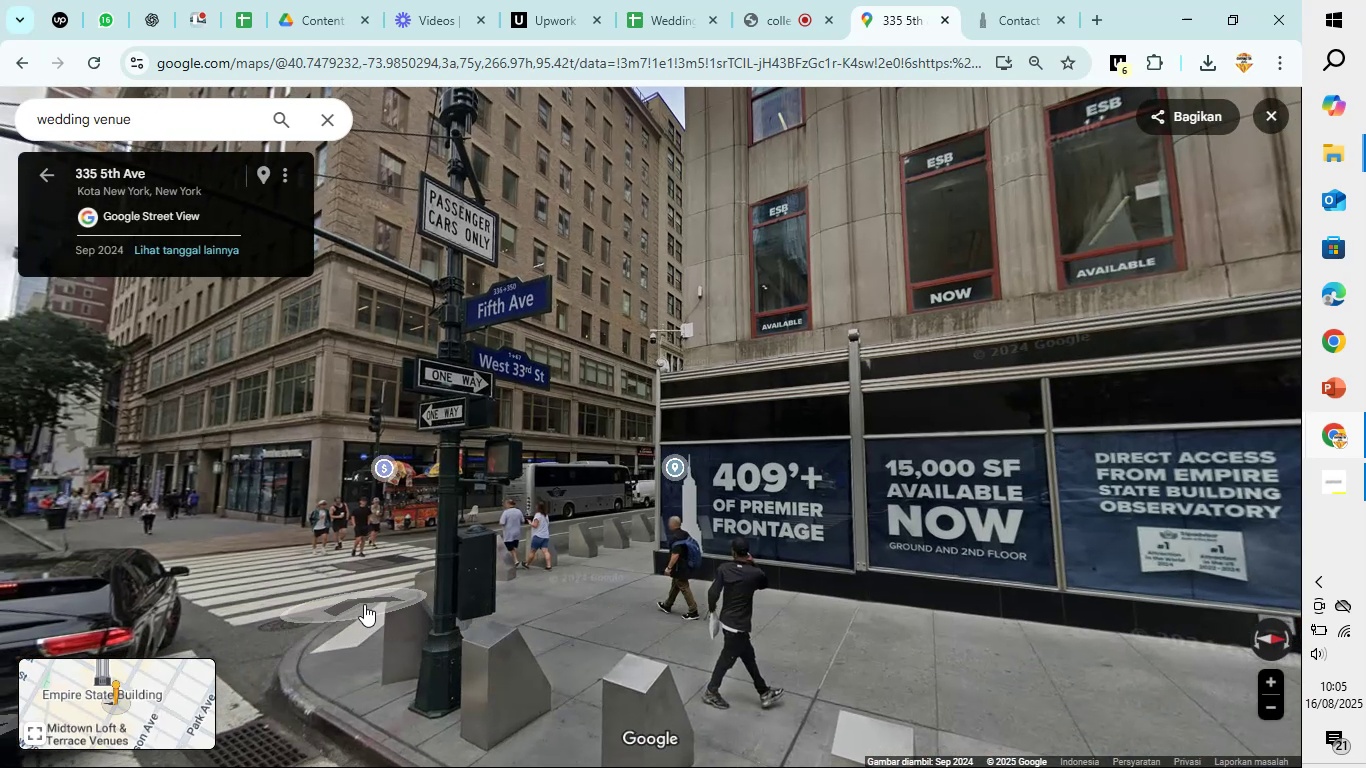 
left_click([348, 604])
 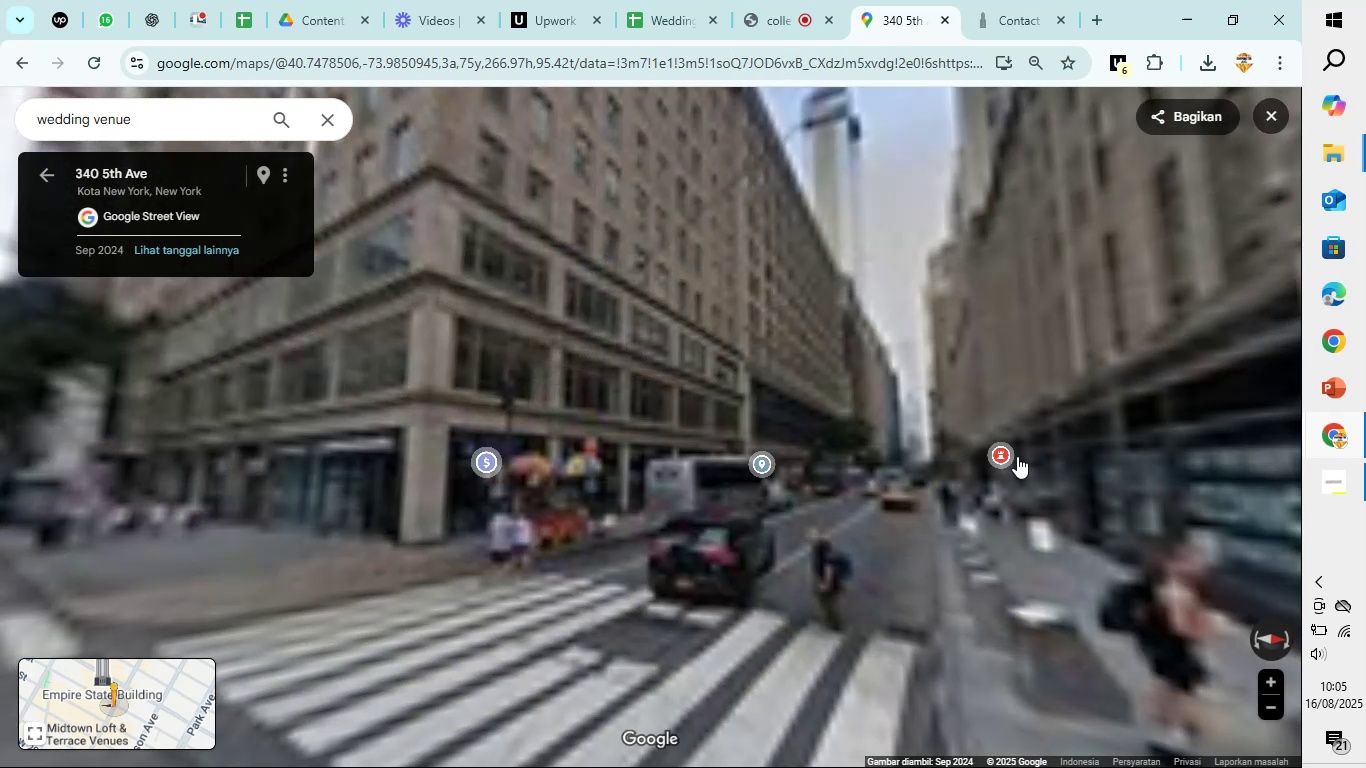 
left_click_drag(start_coordinate=[1035, 527], to_coordinate=[751, 533])
 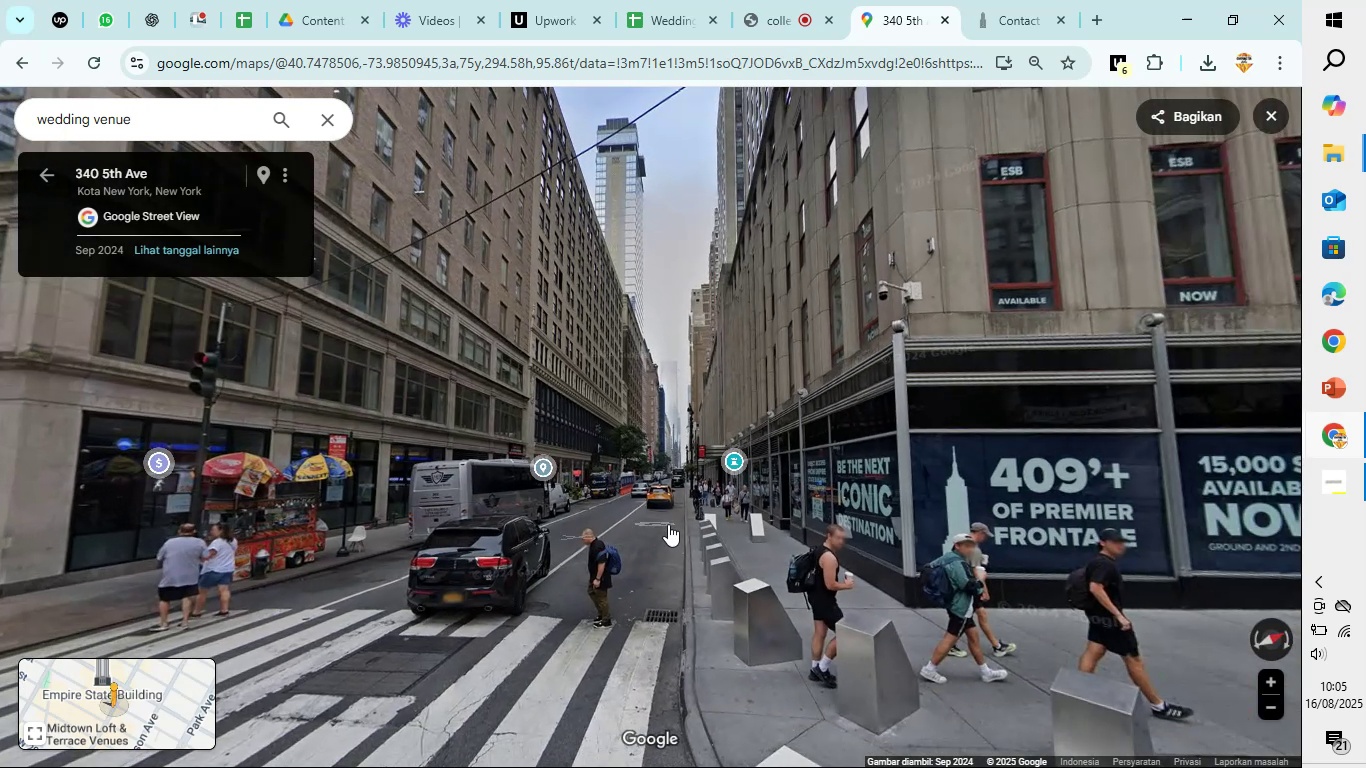 
left_click_drag(start_coordinate=[821, 550], to_coordinate=[587, 760])
 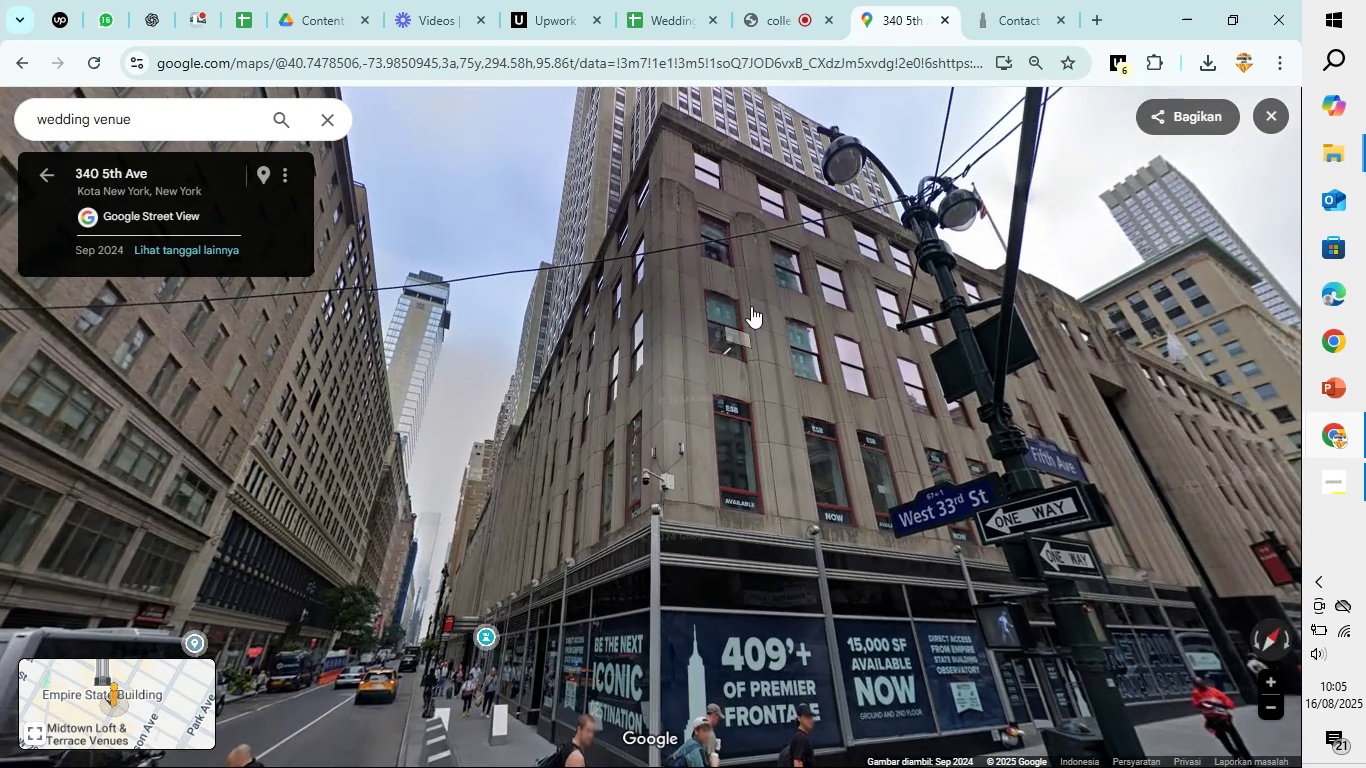 
left_click_drag(start_coordinate=[769, 263], to_coordinate=[713, 185])
 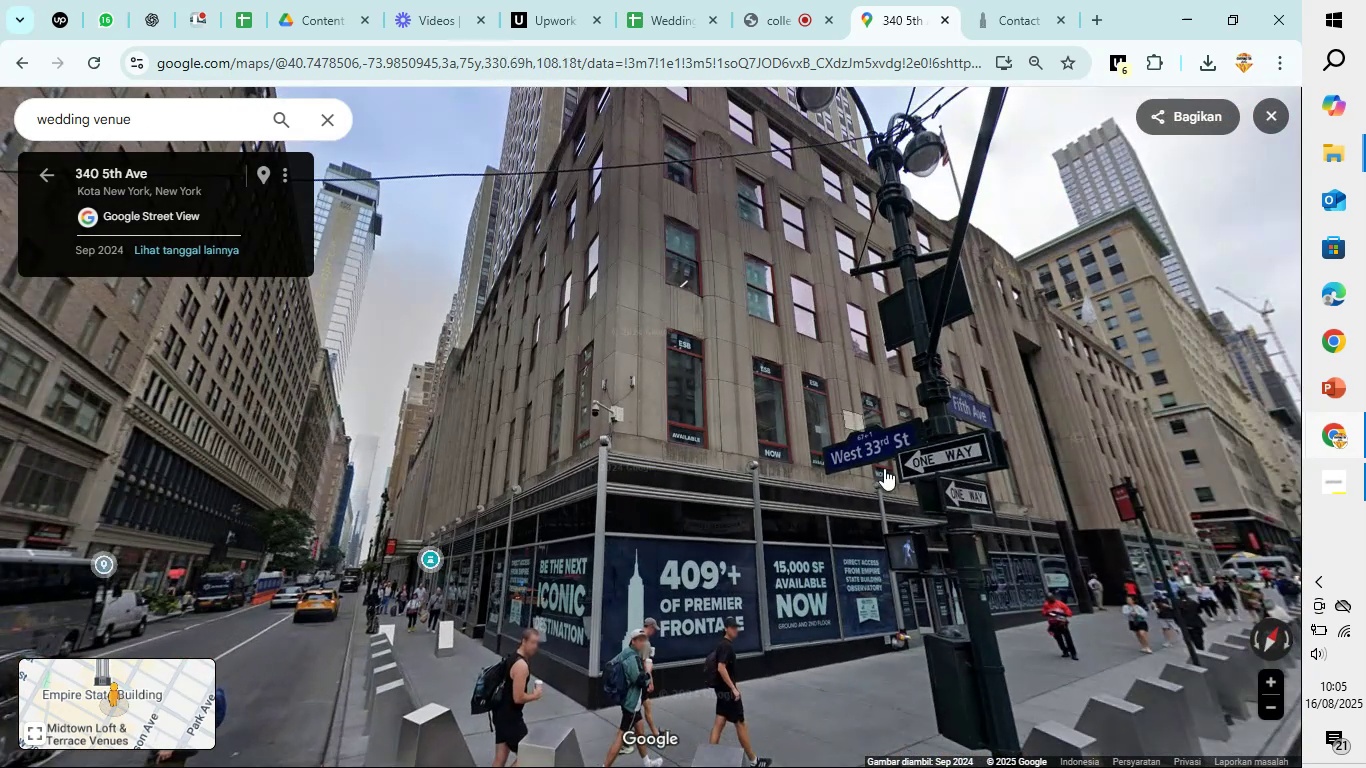 
left_click_drag(start_coordinate=[987, 572], to_coordinate=[630, 364])
 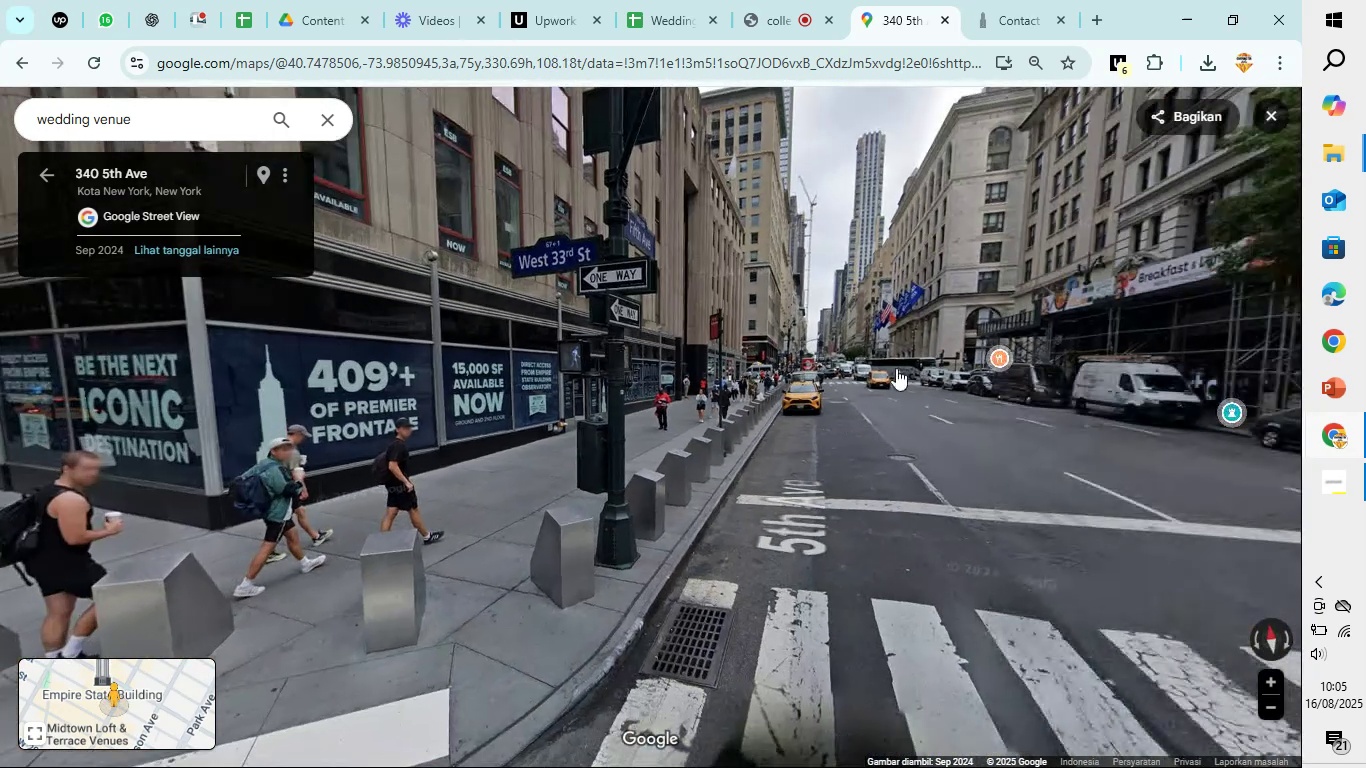 
left_click_drag(start_coordinate=[912, 370], to_coordinate=[492, 447])
 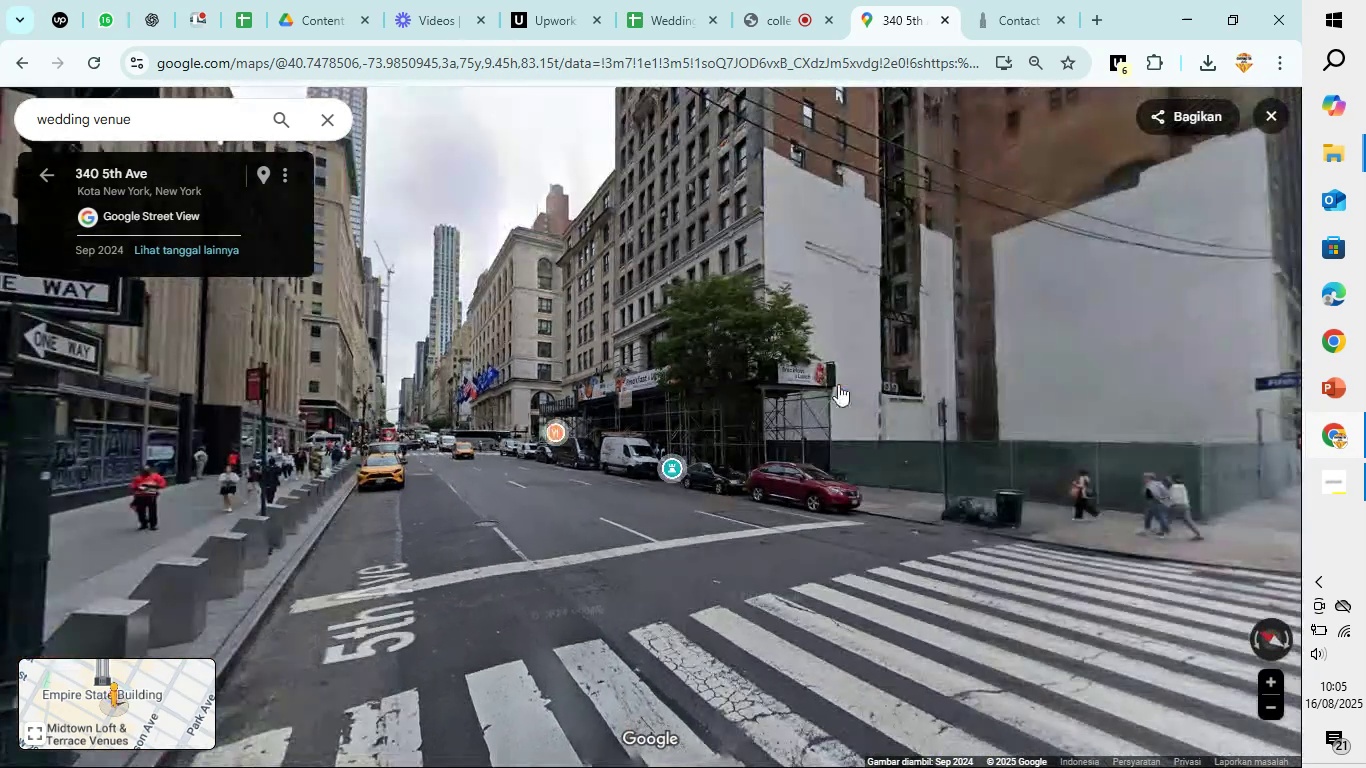 
left_click_drag(start_coordinate=[986, 380], to_coordinate=[689, 432])
 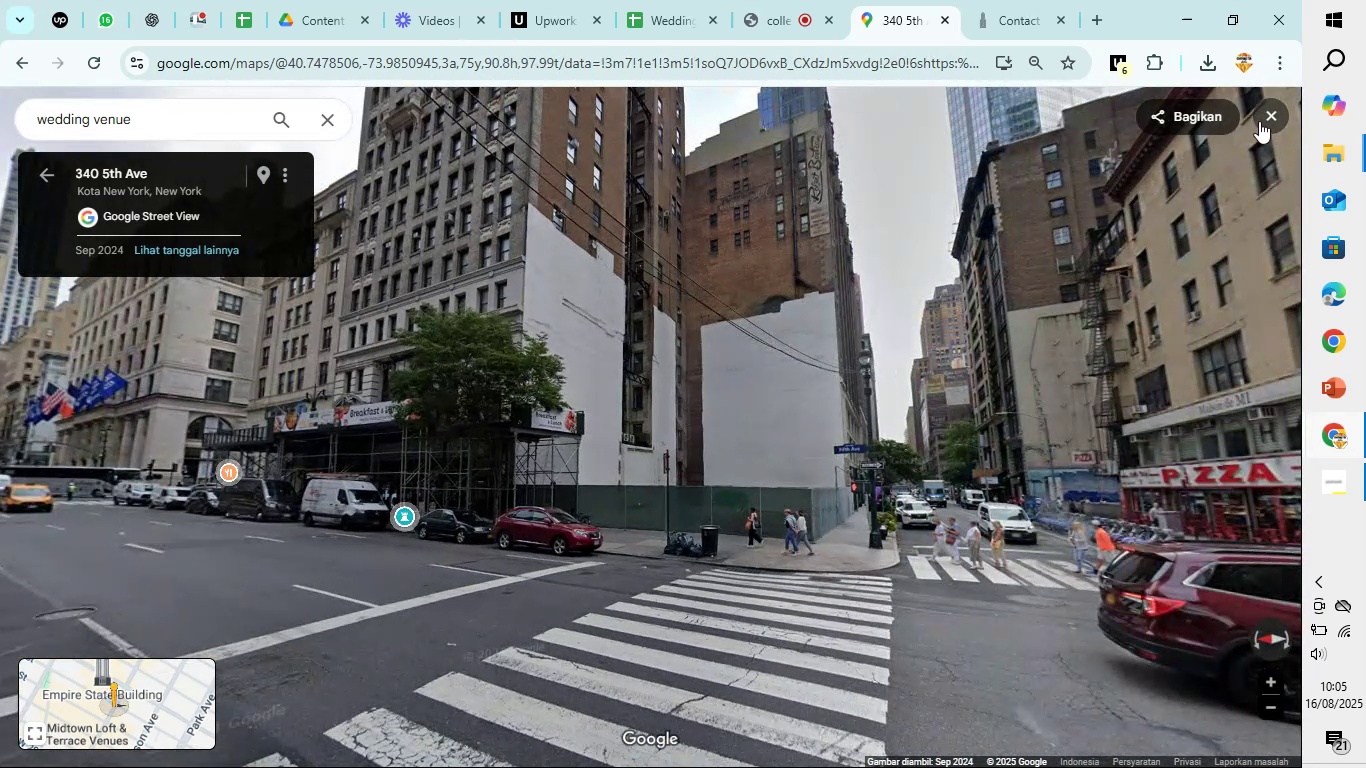 
left_click([1267, 117])
 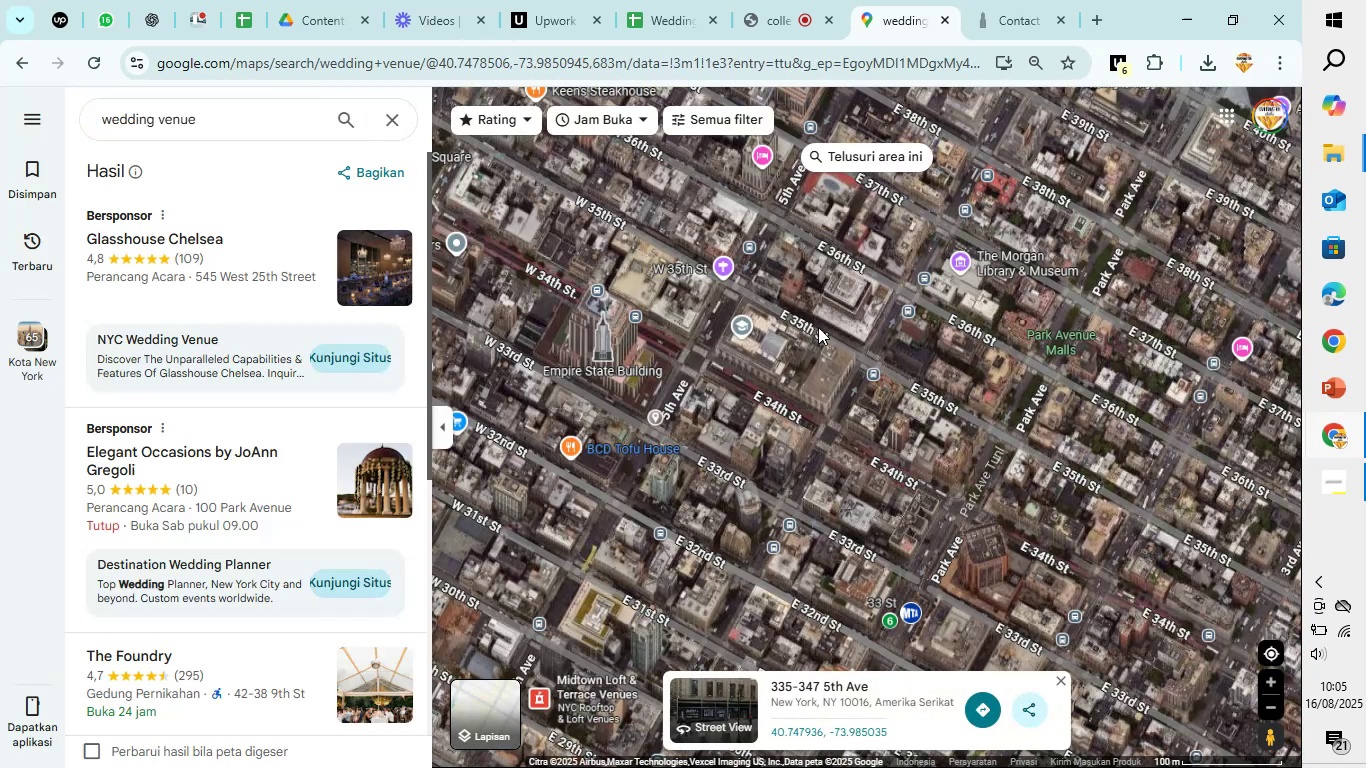 
left_click([894, 159])
 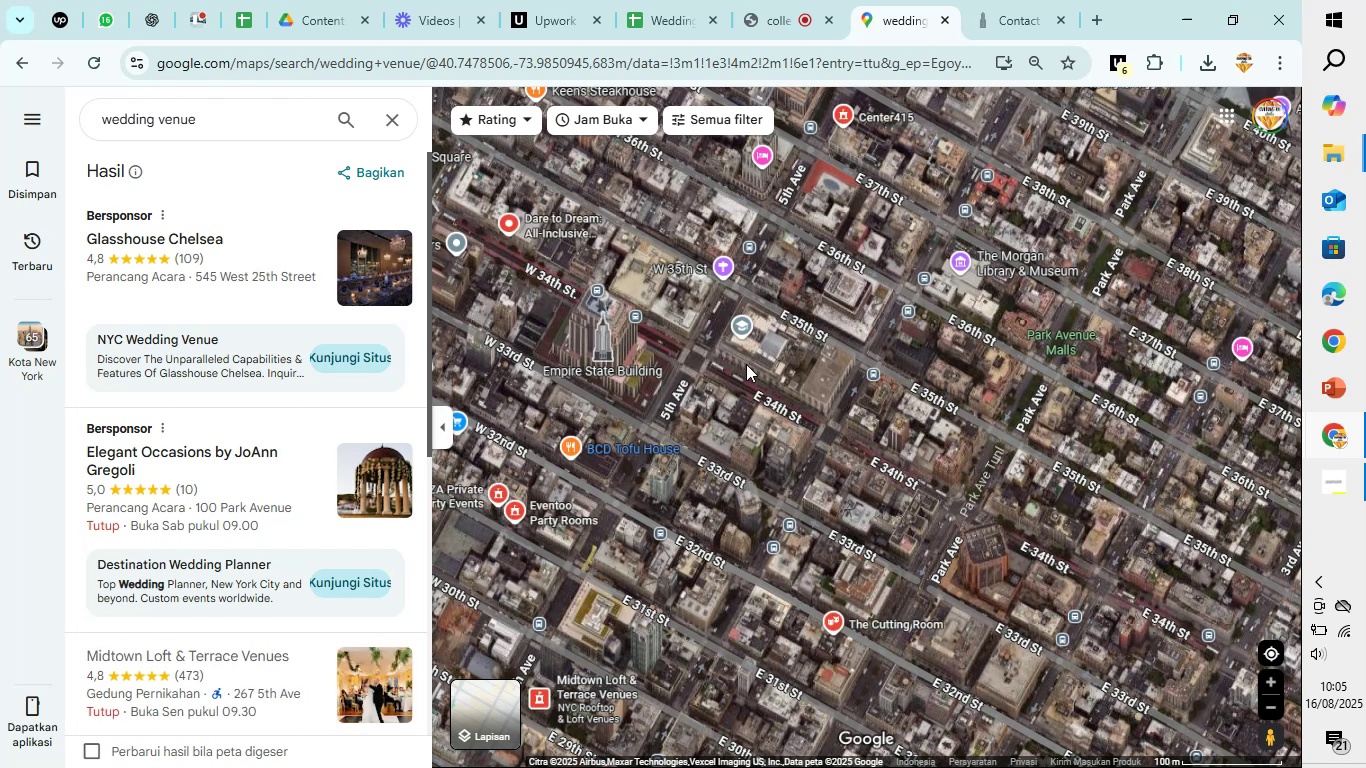 
wait(7.39)
 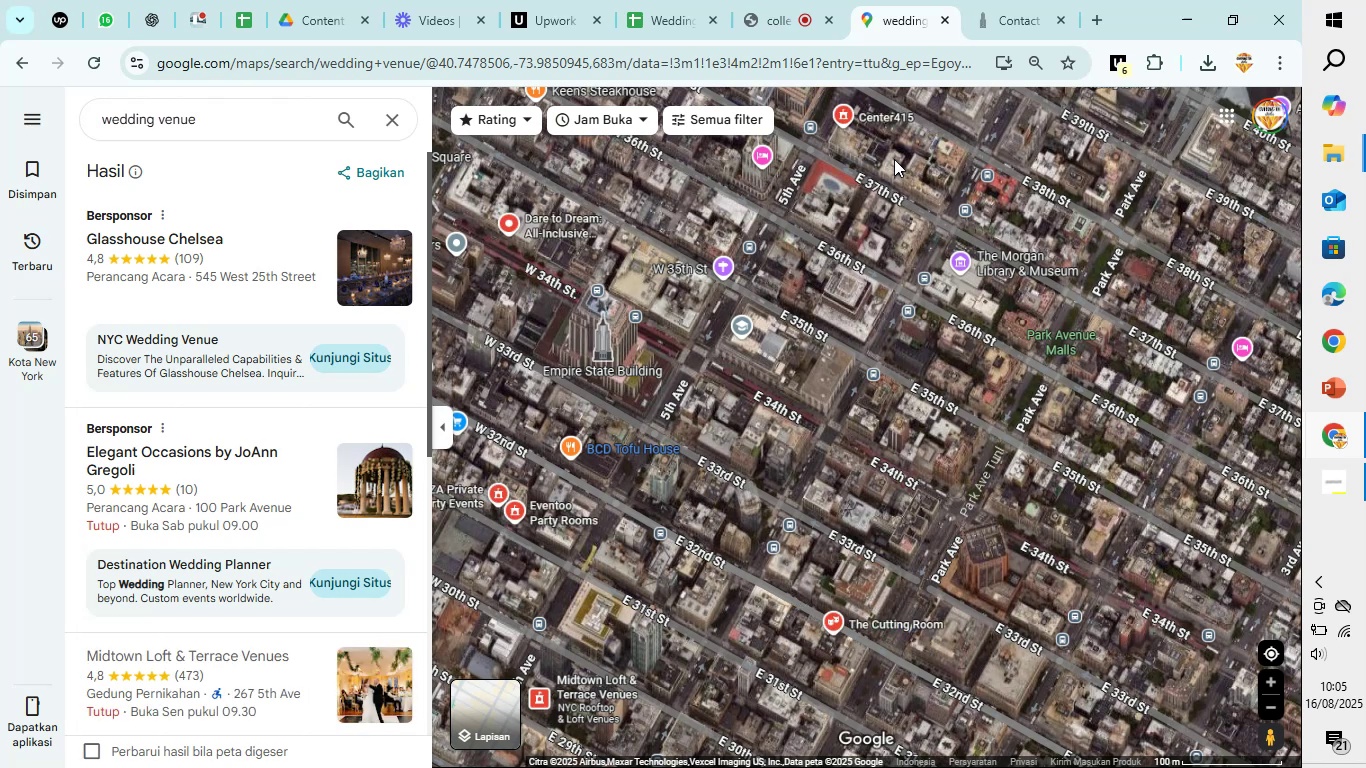 
left_click([842, 112])
 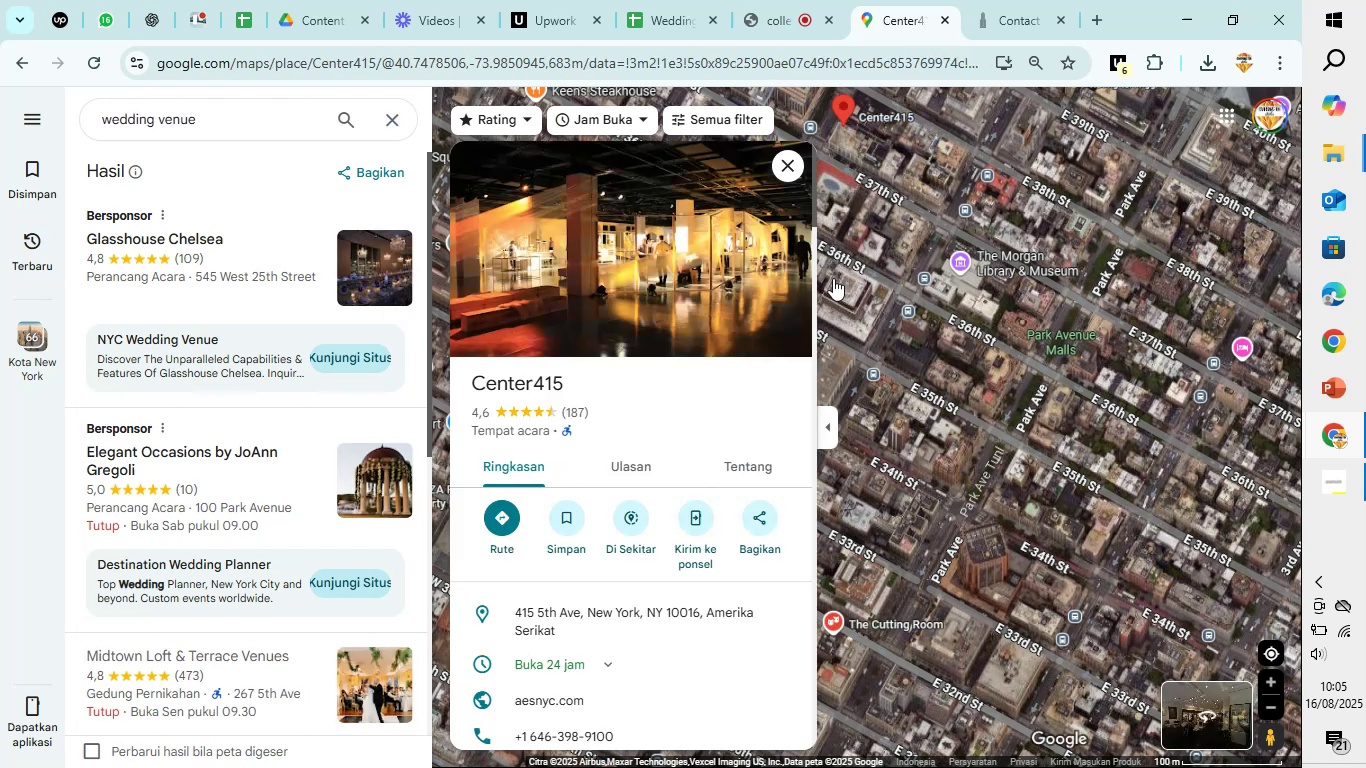 
scroll: coordinate [625, 404], scroll_direction: down, amount: 4.0
 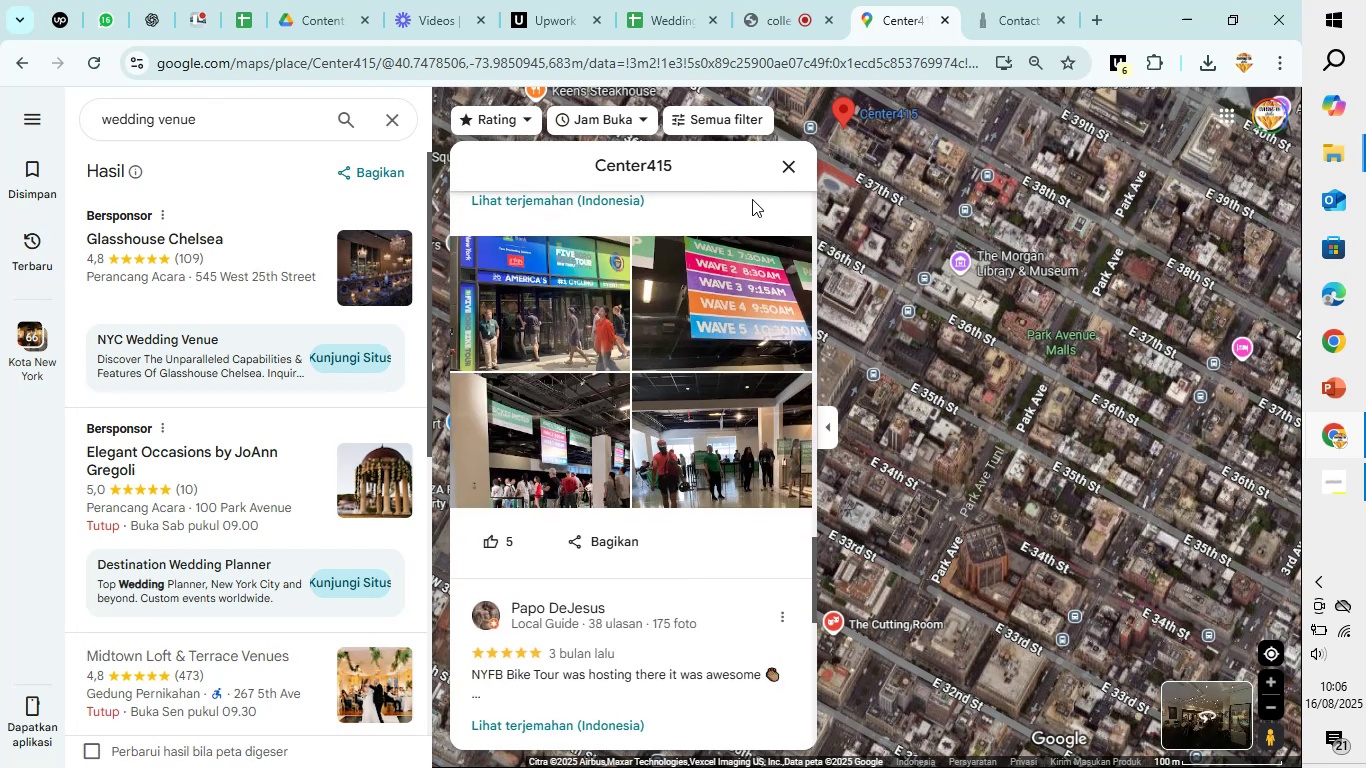 
left_click([777, 173])
 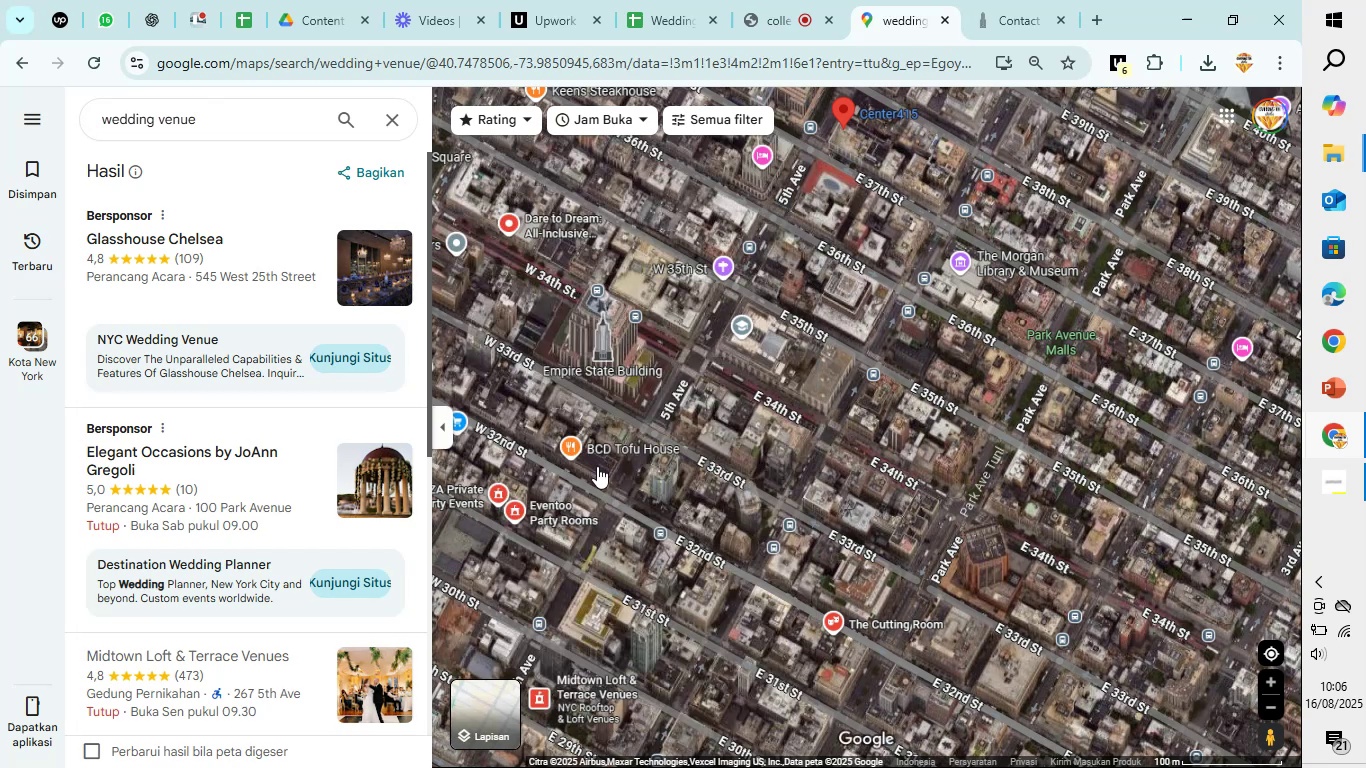 
left_click_drag(start_coordinate=[632, 487], to_coordinate=[1220, 261])
 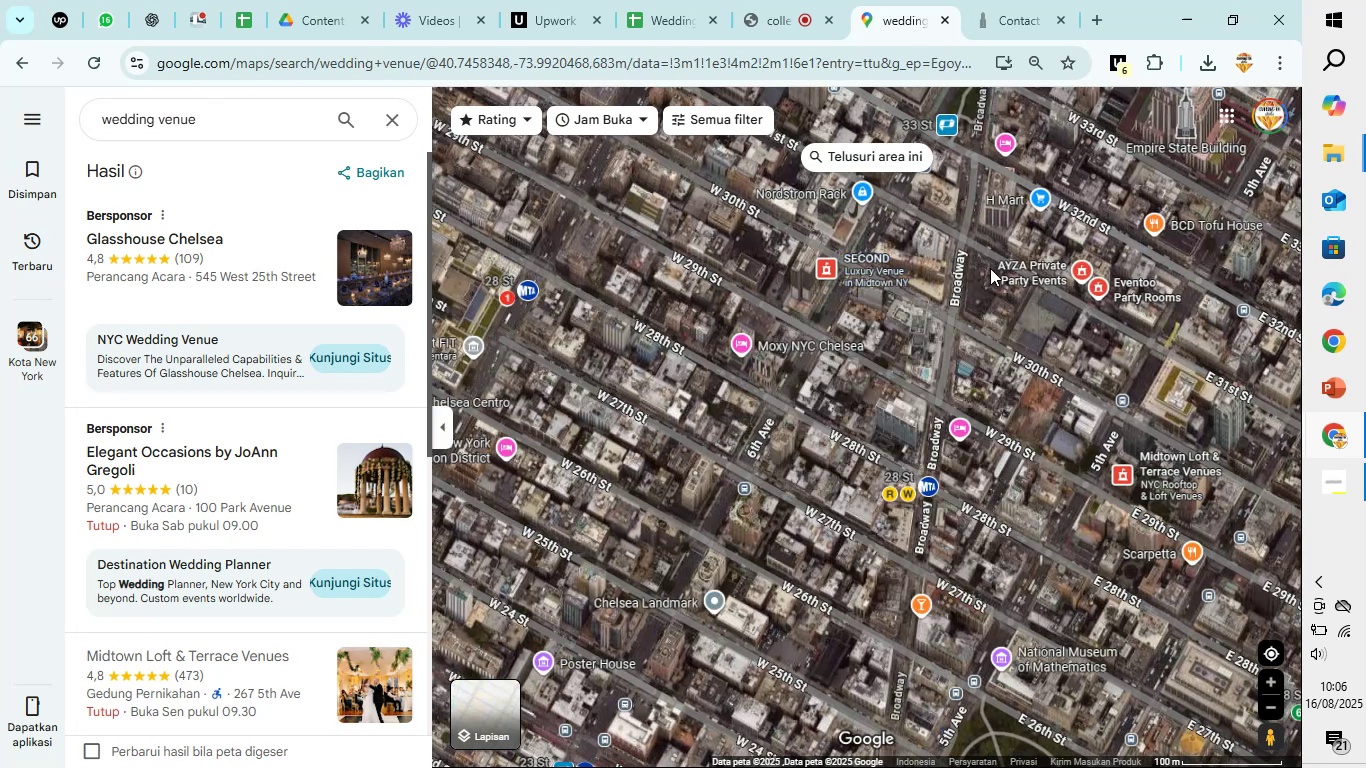 
mouse_move([1080, 273])
 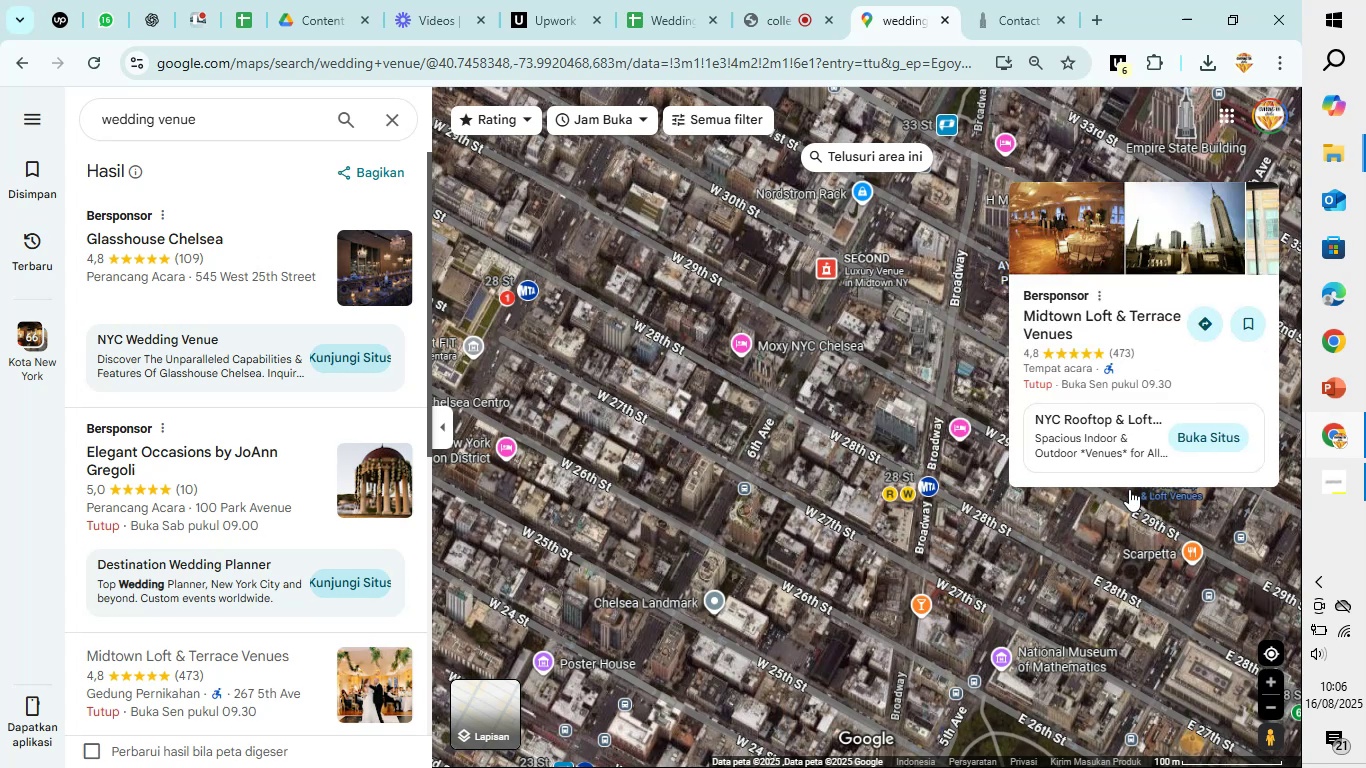 
scroll: coordinate [903, 451], scroll_direction: down, amount: 4.0
 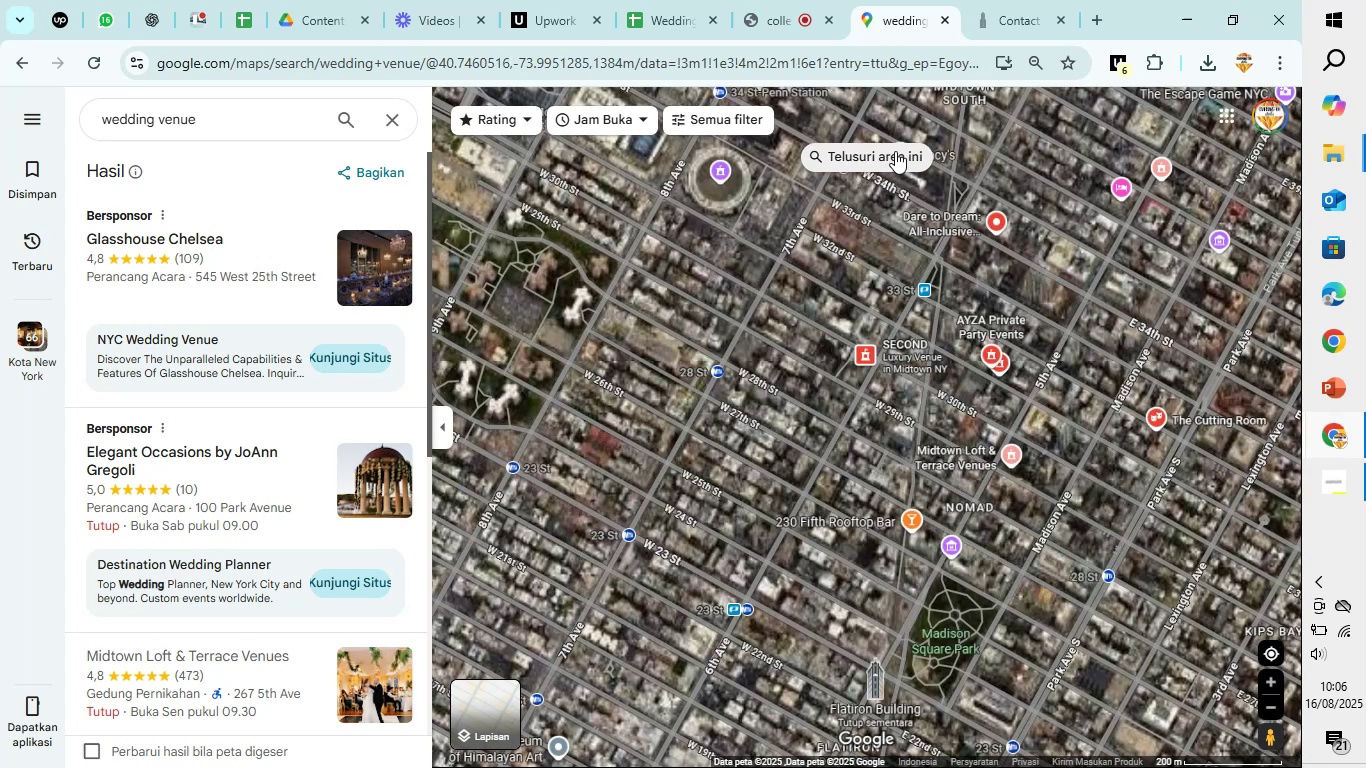 
left_click([895, 150])
 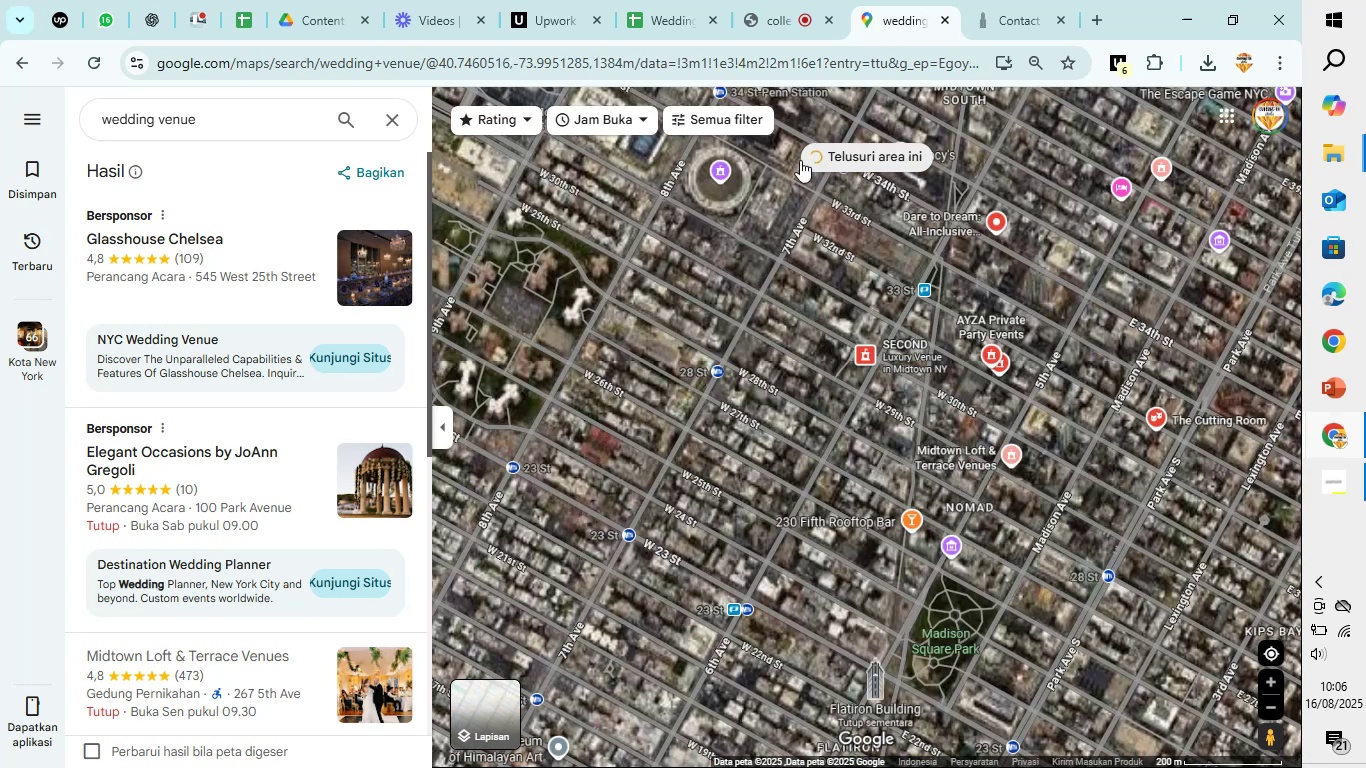 
mouse_move([700, 182])
 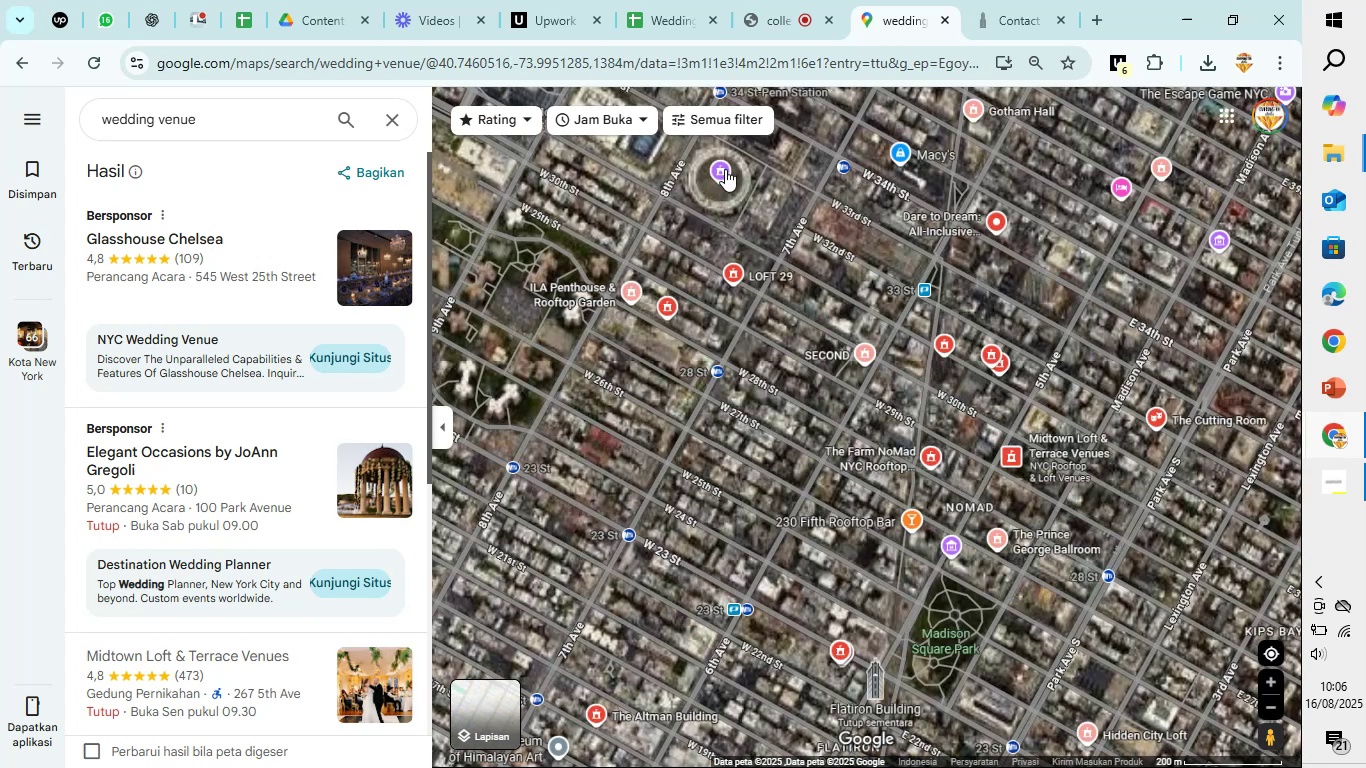 
mouse_move([744, 213])
 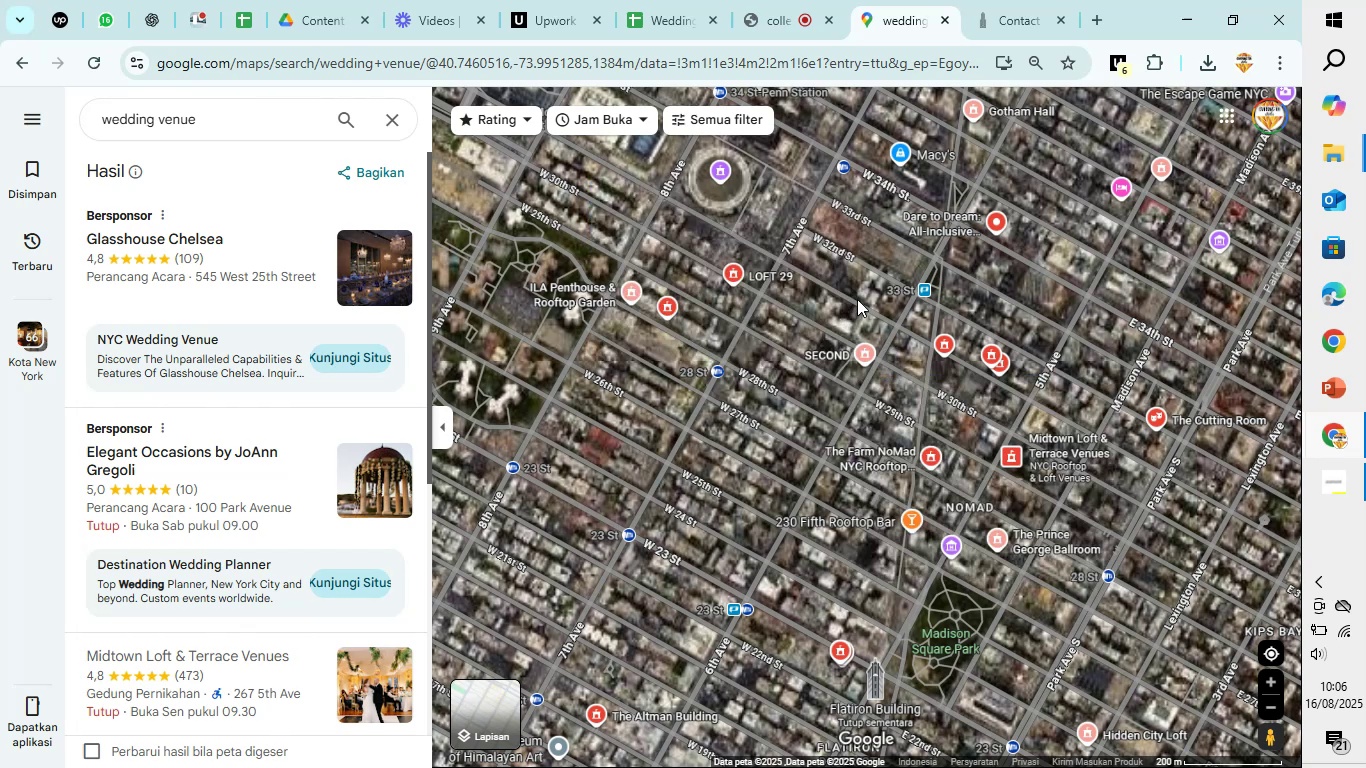 
left_click_drag(start_coordinate=[843, 301], to_coordinate=[855, 413])
 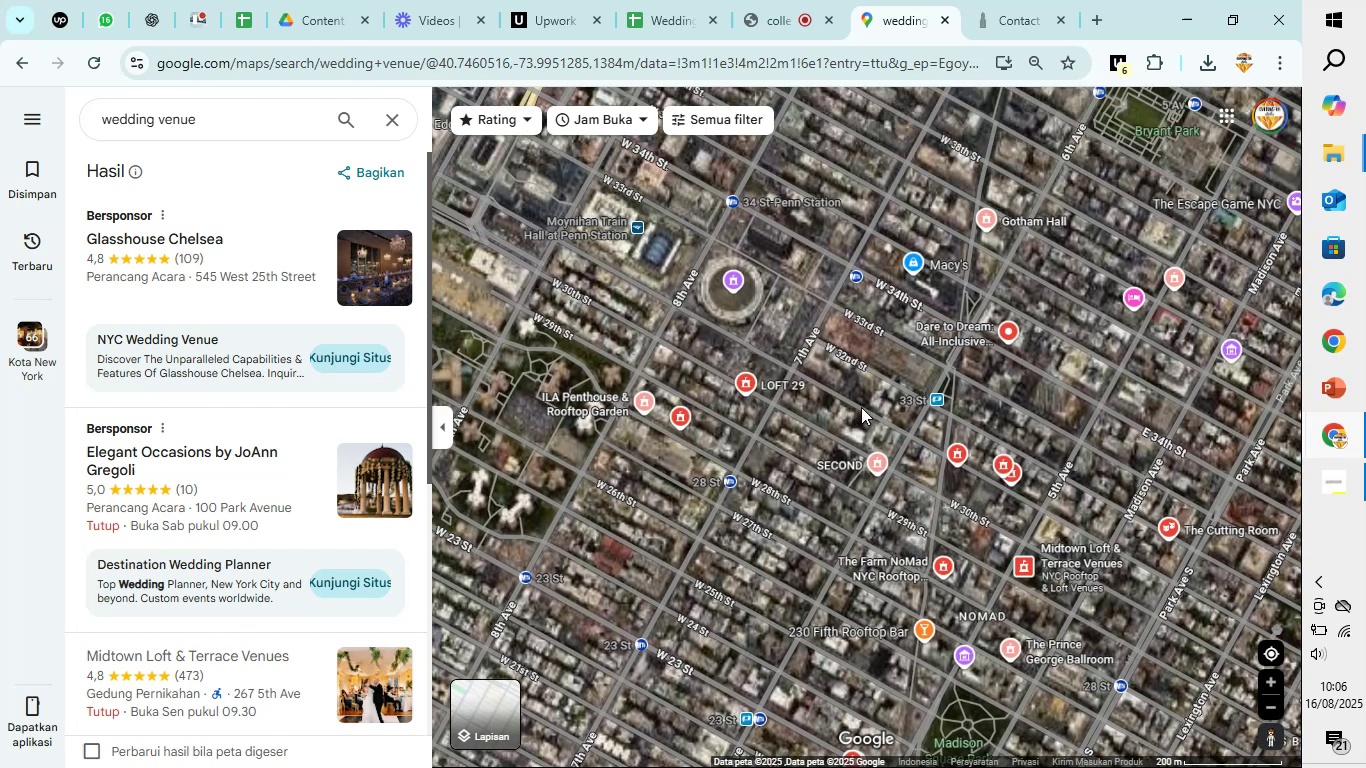 
scroll: coordinate [868, 396], scroll_direction: down, amount: 10.0
 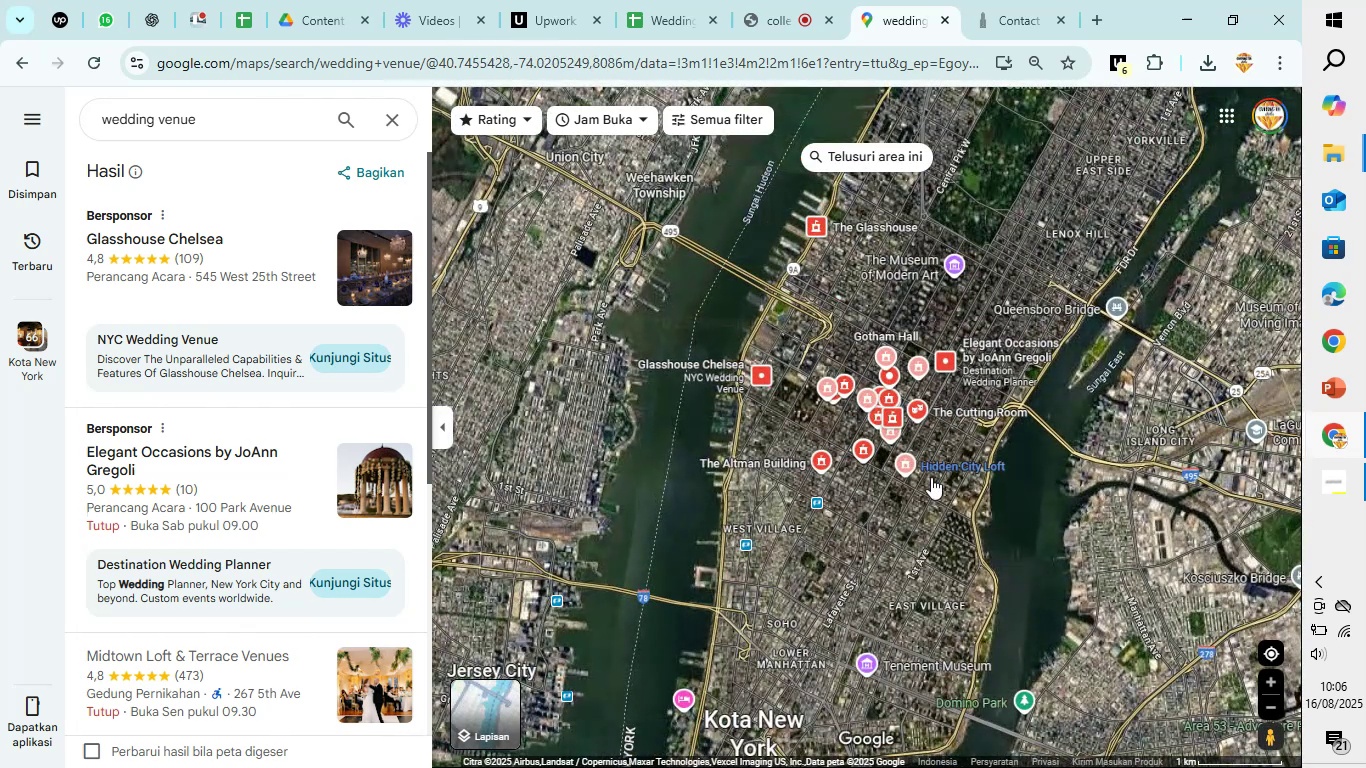 
left_click_drag(start_coordinate=[898, 530], to_coordinate=[952, 250])
 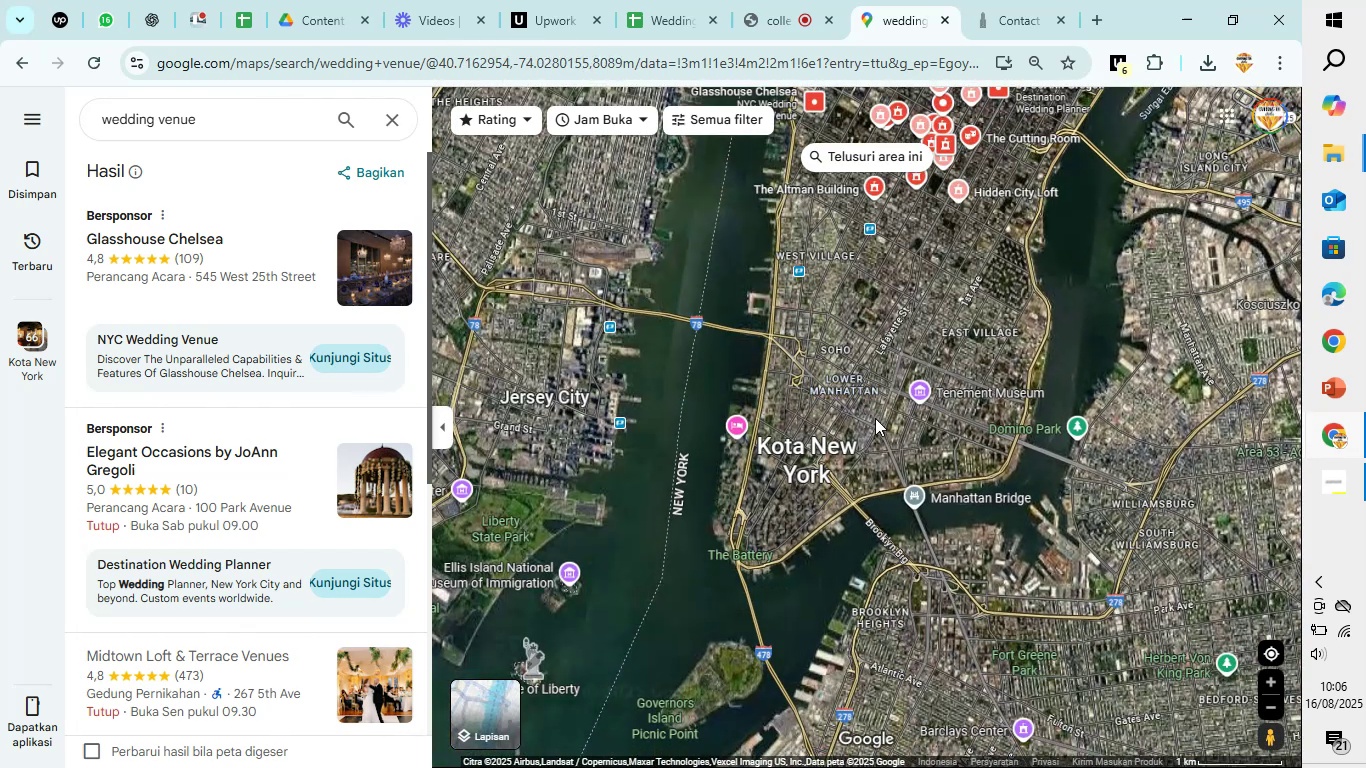 
scroll: coordinate [889, 417], scroll_direction: up, amount: 4.0
 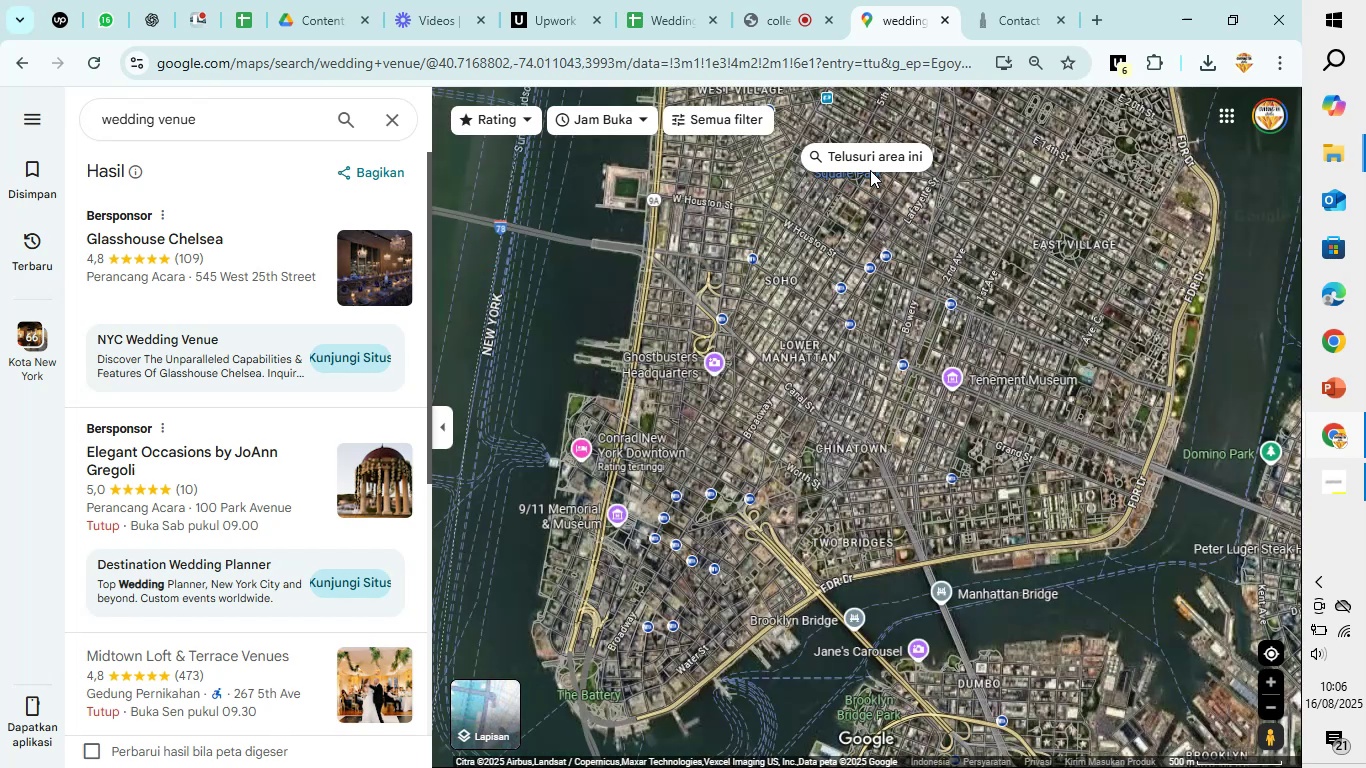 
left_click_drag(start_coordinate=[746, 582], to_coordinate=[905, 295])
 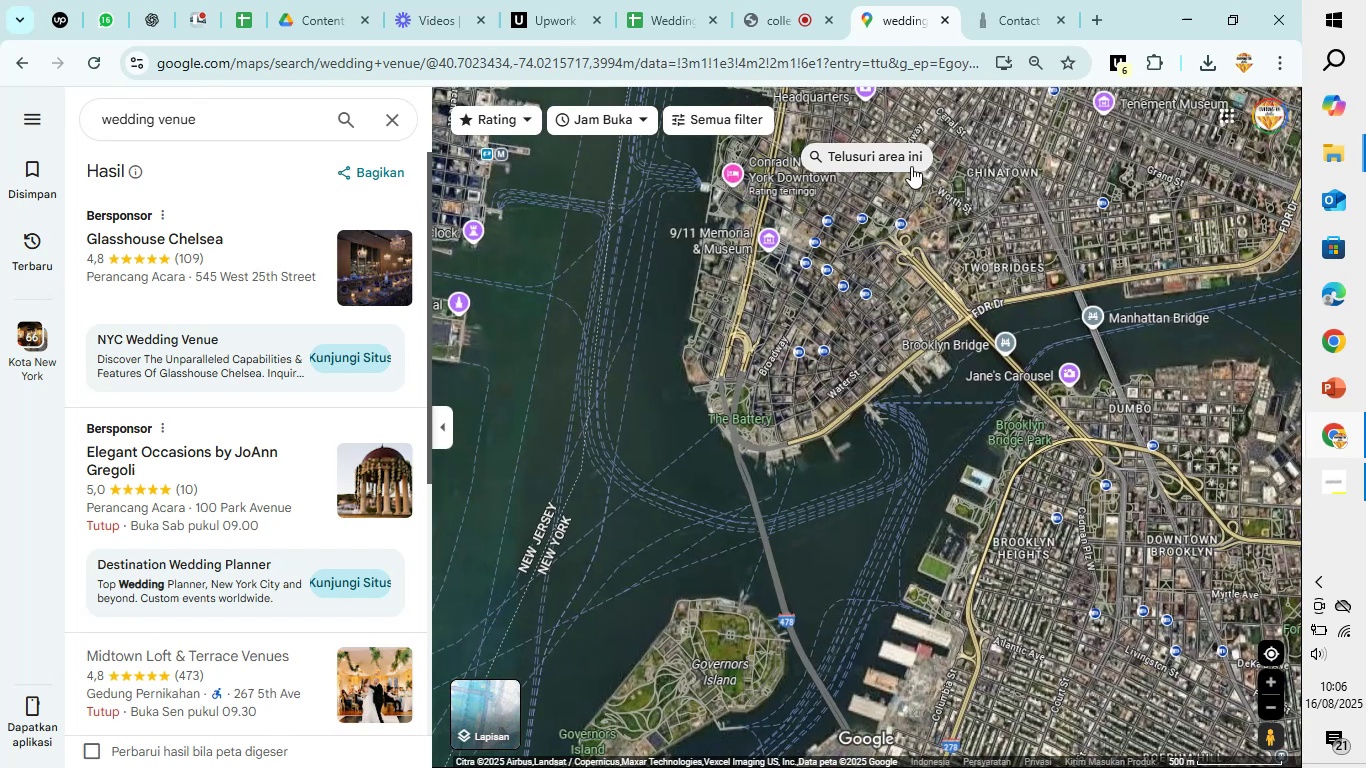 
left_click([911, 164])
 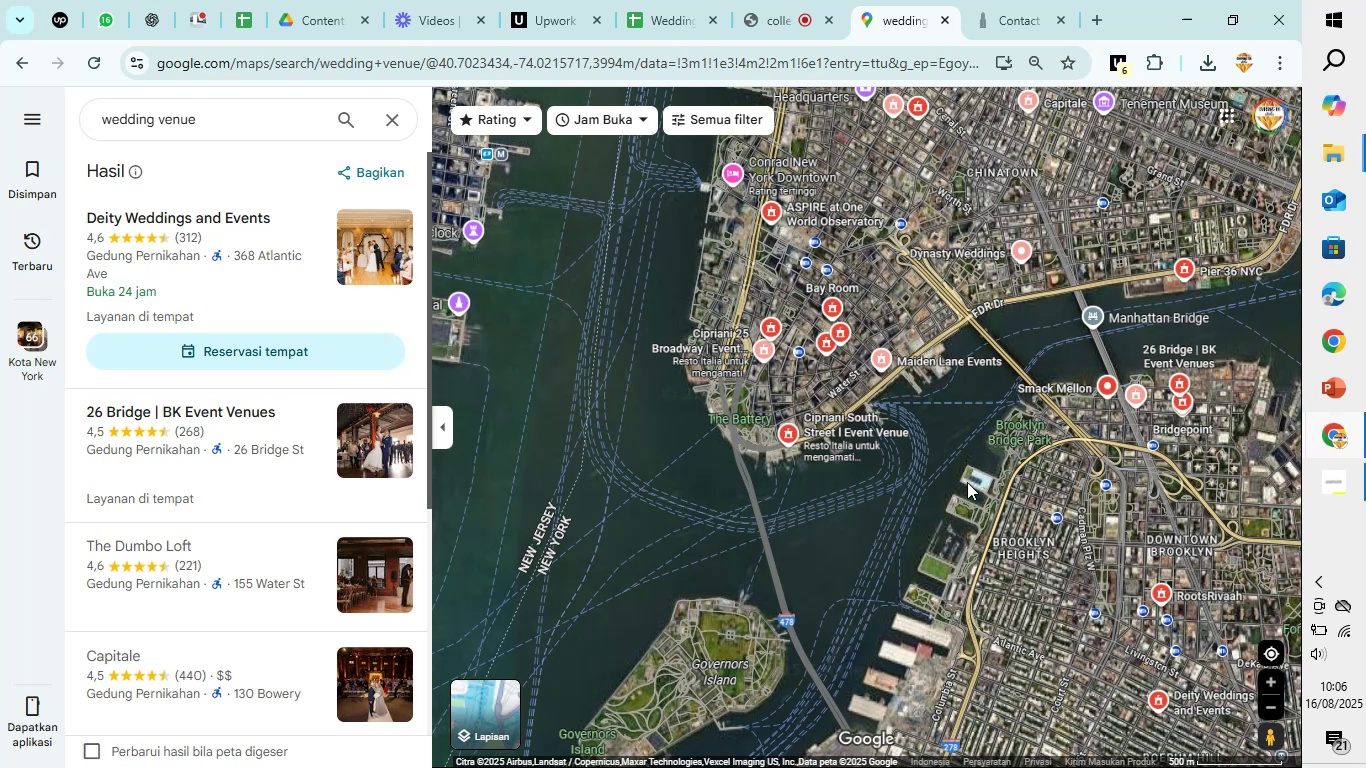 
wait(6.62)
 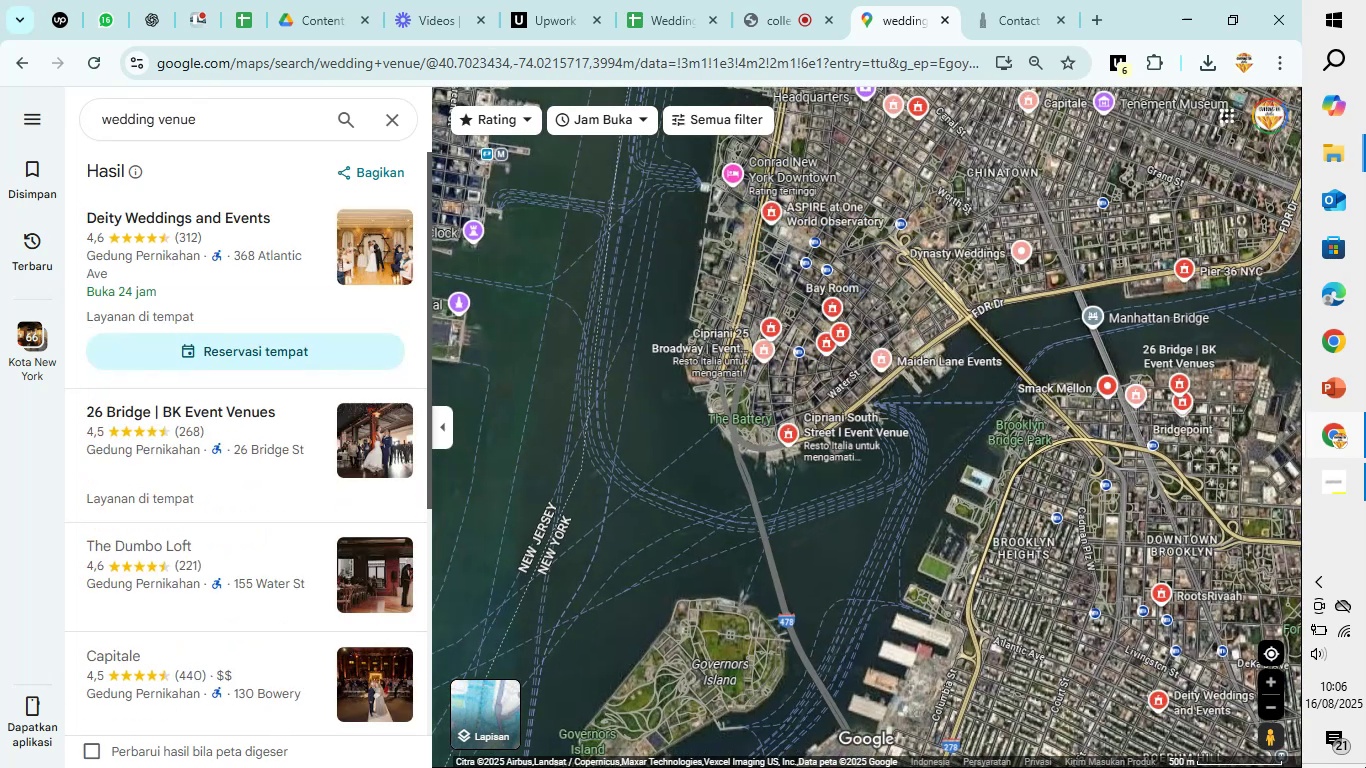 
scroll: coordinate [884, 479], scroll_direction: up, amount: 6.0
 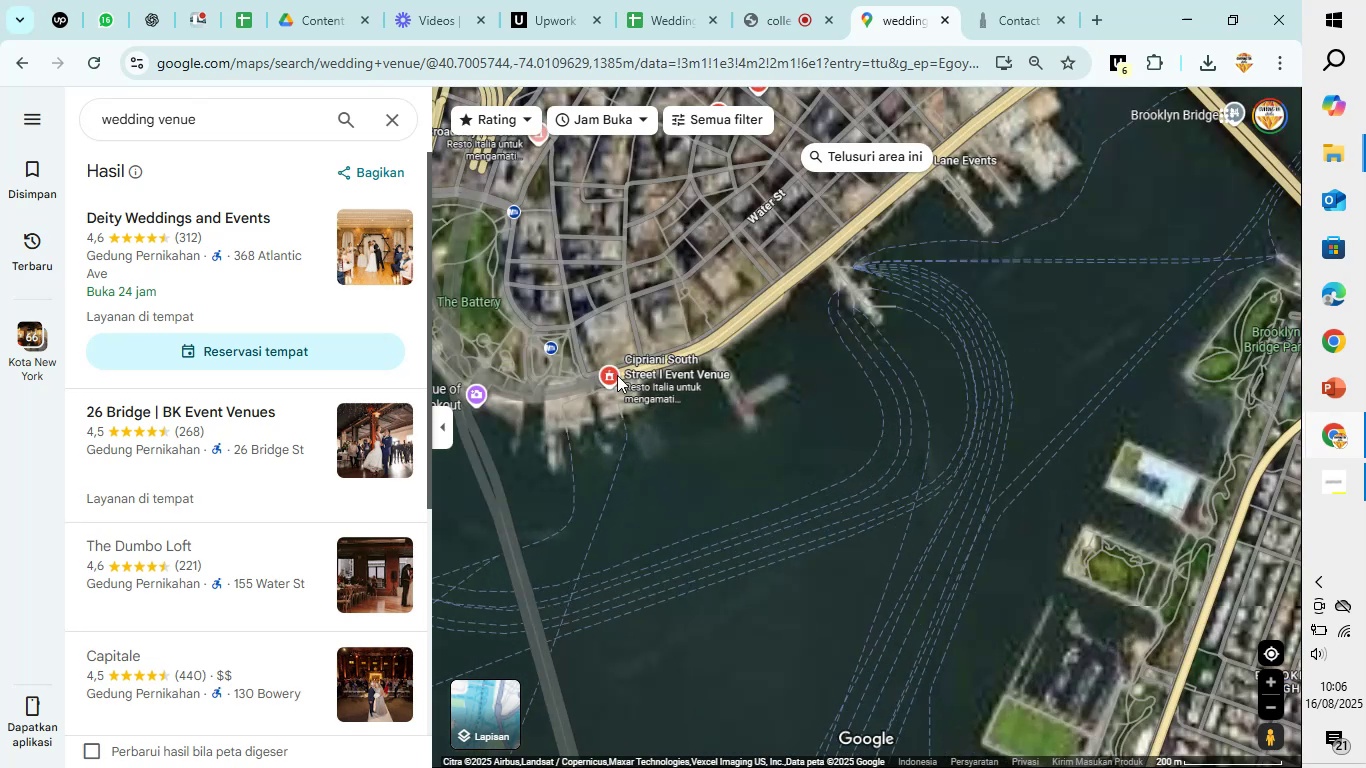 
left_click([607, 378])
 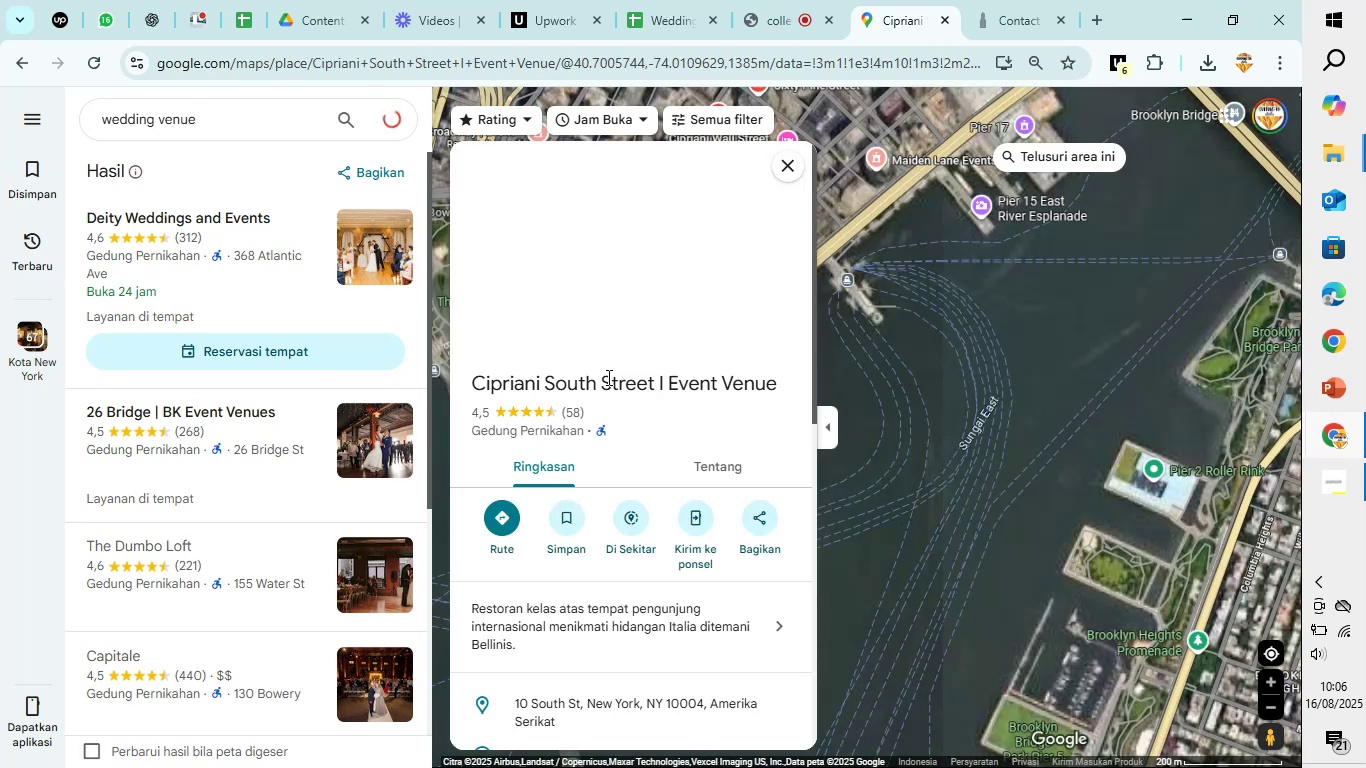 
mouse_move([664, 4])
 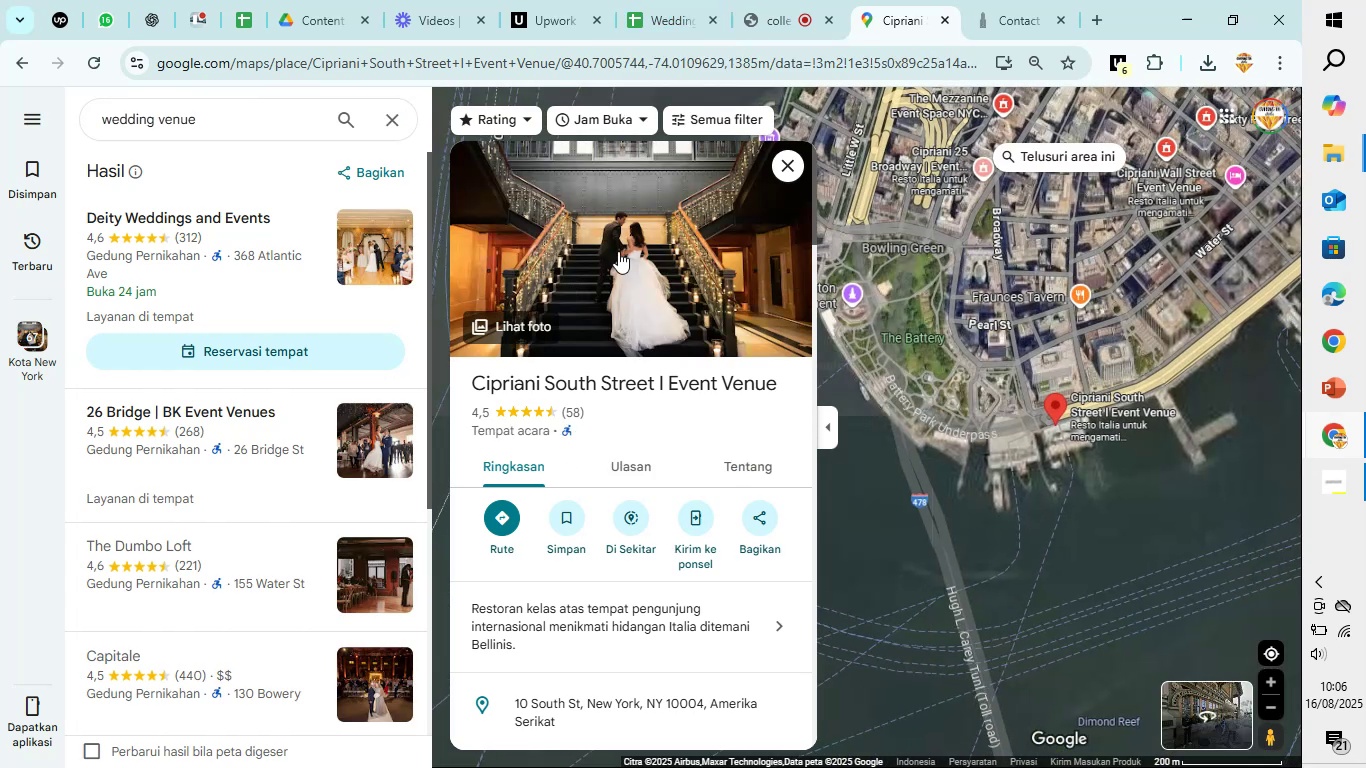 
scroll: coordinate [618, 279], scroll_direction: down, amount: 6.0
 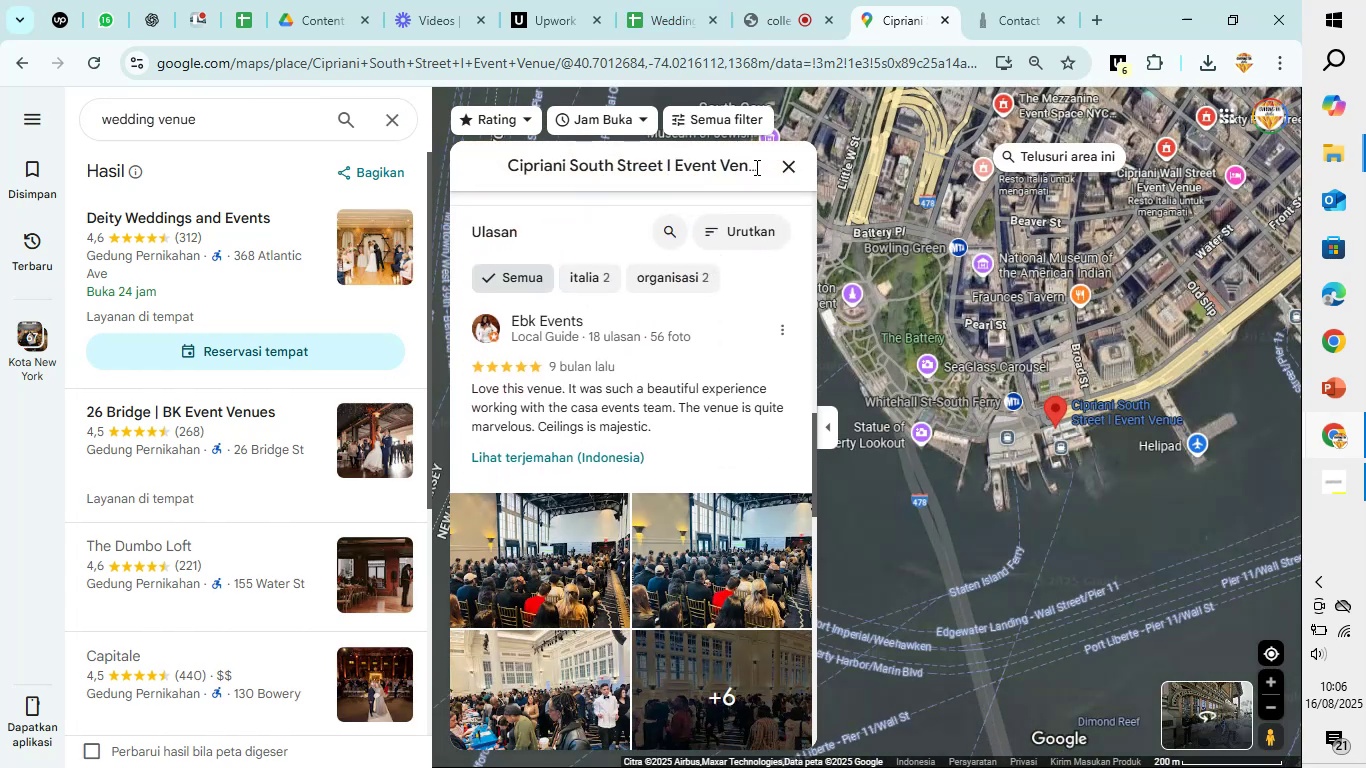 
left_click([779, 167])
 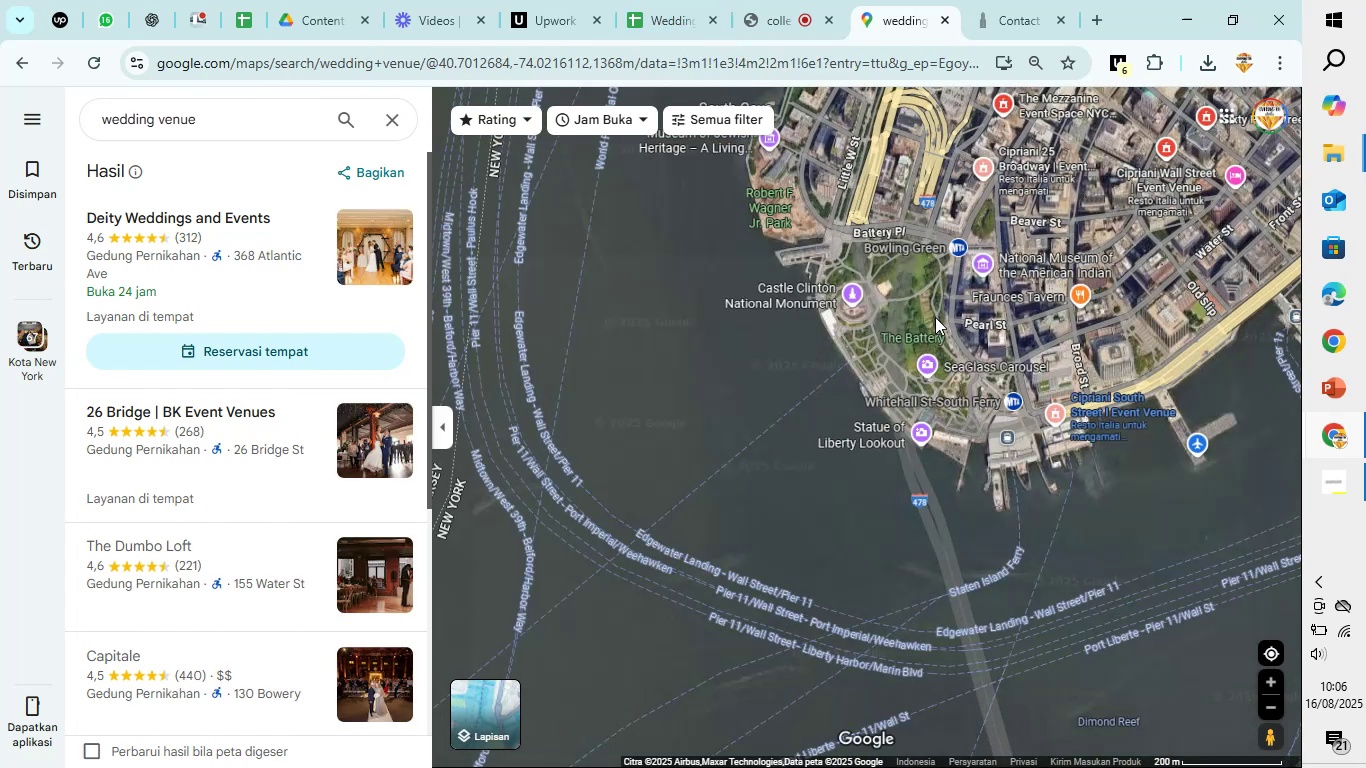 
left_click_drag(start_coordinate=[932, 276], to_coordinate=[736, 490])
 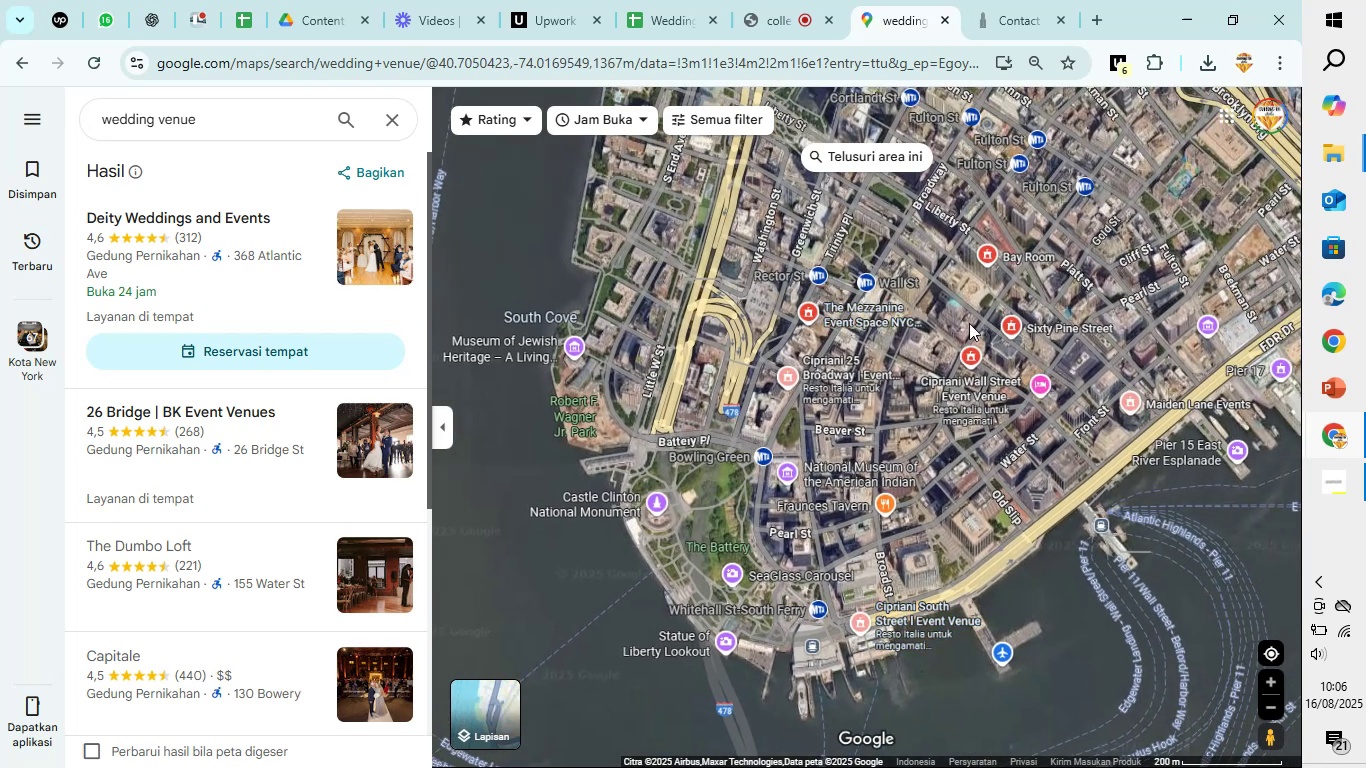 
scroll: coordinate [1036, 365], scroll_direction: up, amount: 1.0
 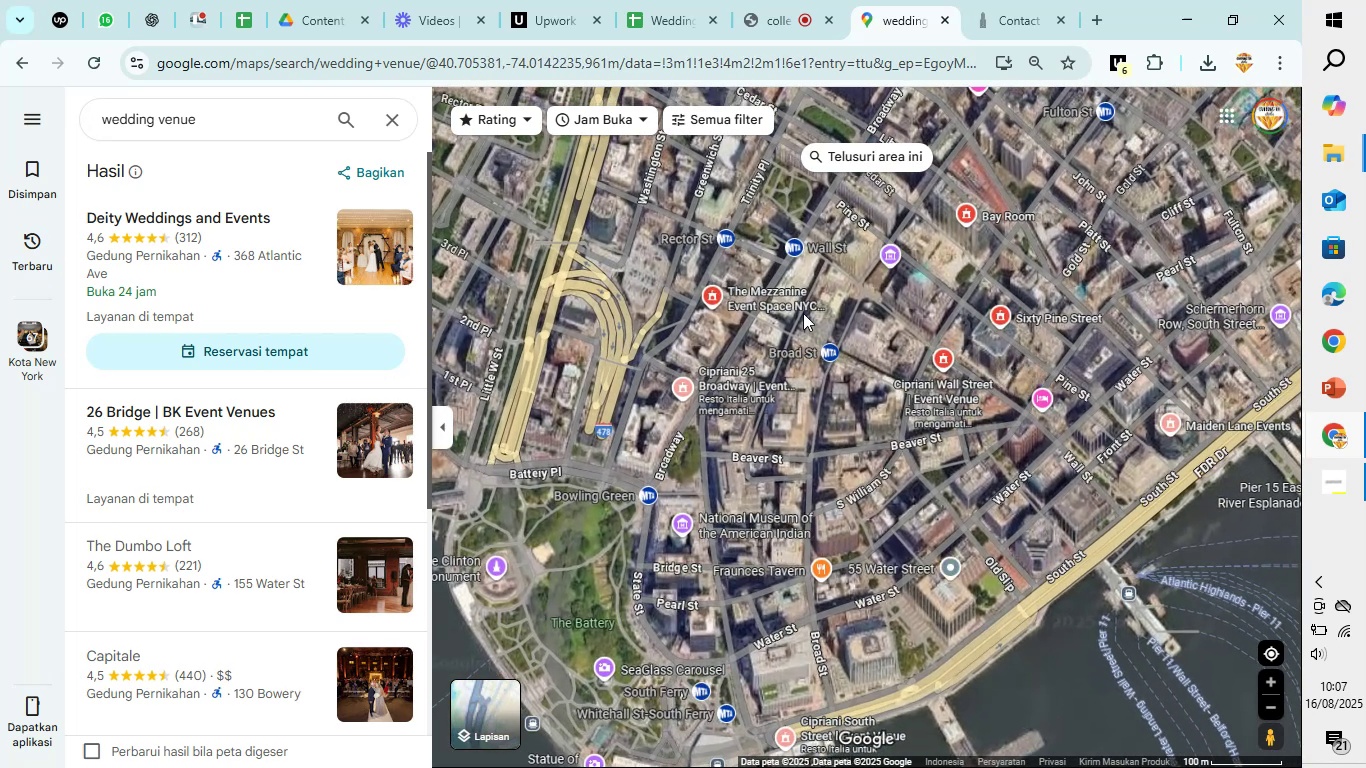 
left_click([730, 297])
 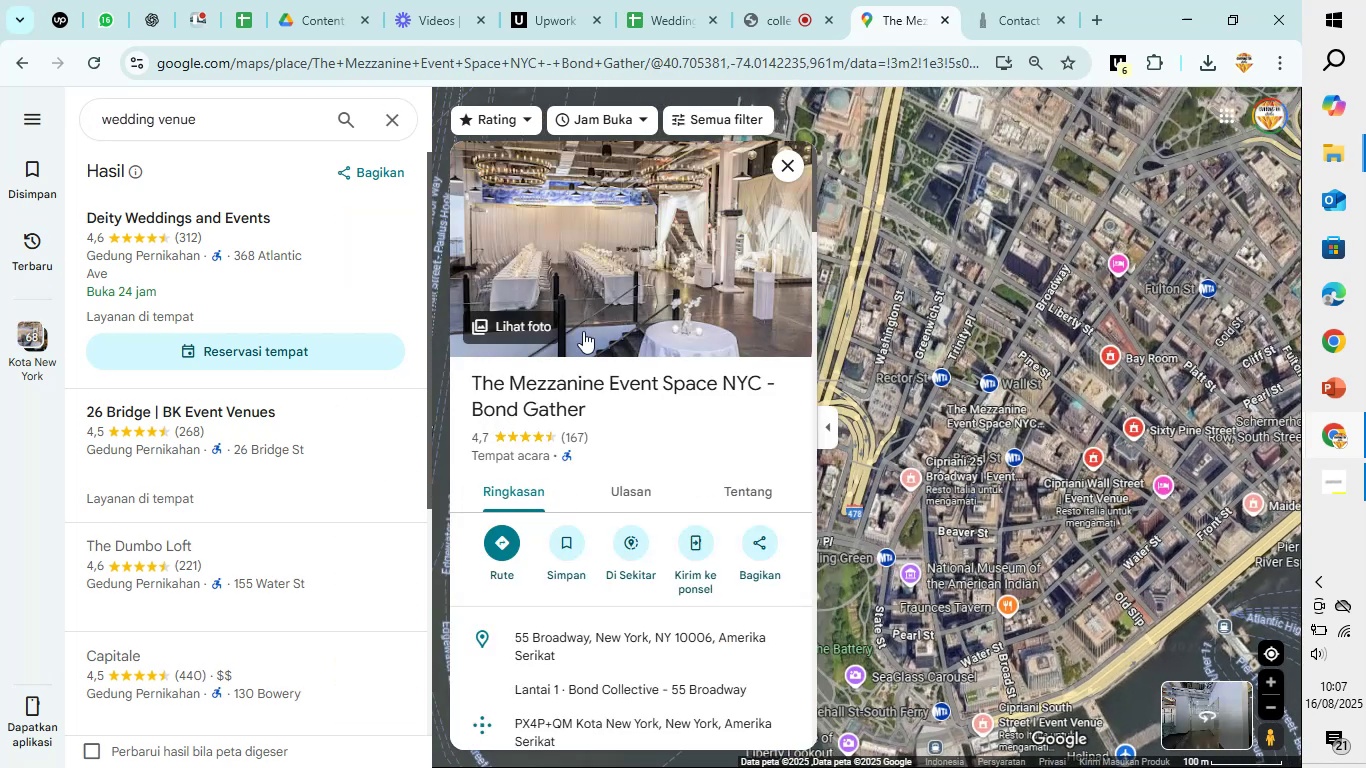 
scroll: coordinate [595, 356], scroll_direction: down, amount: 5.0
 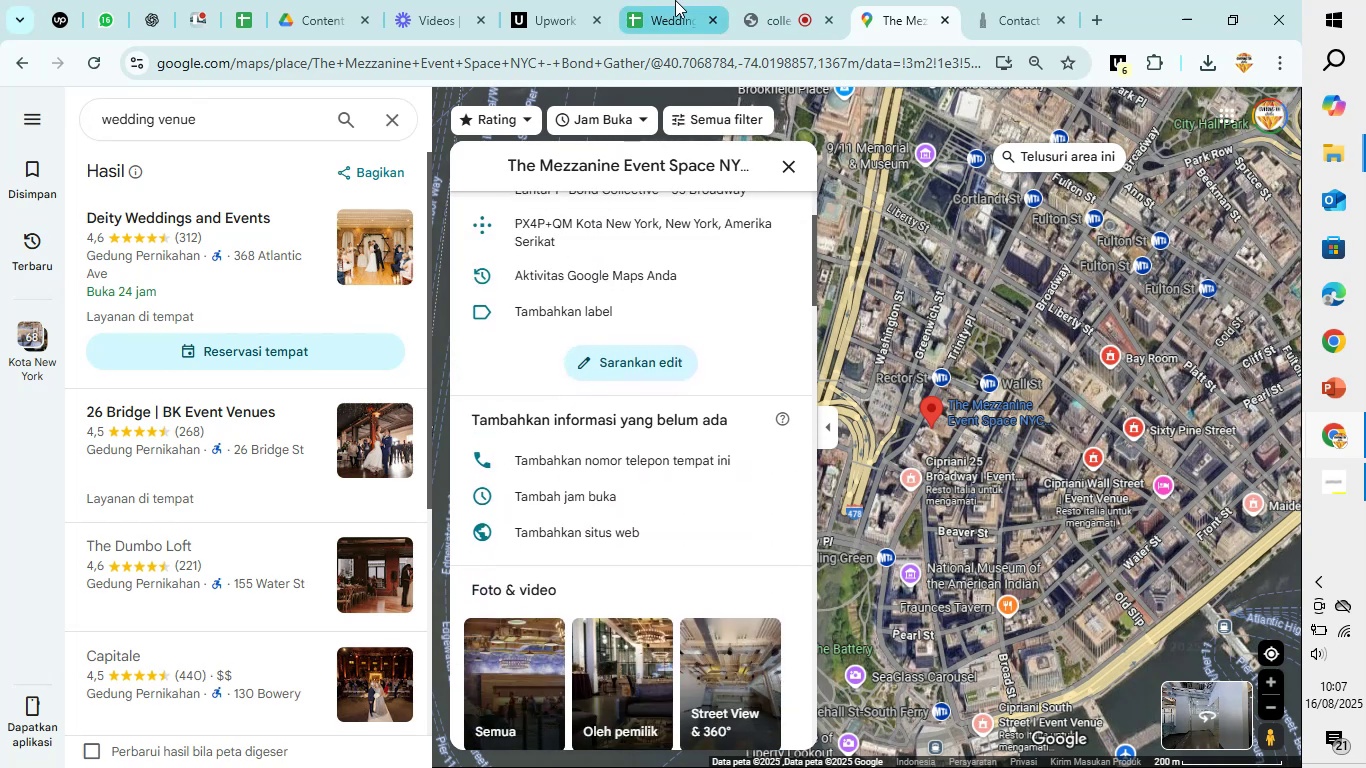 
left_click([669, 0])
 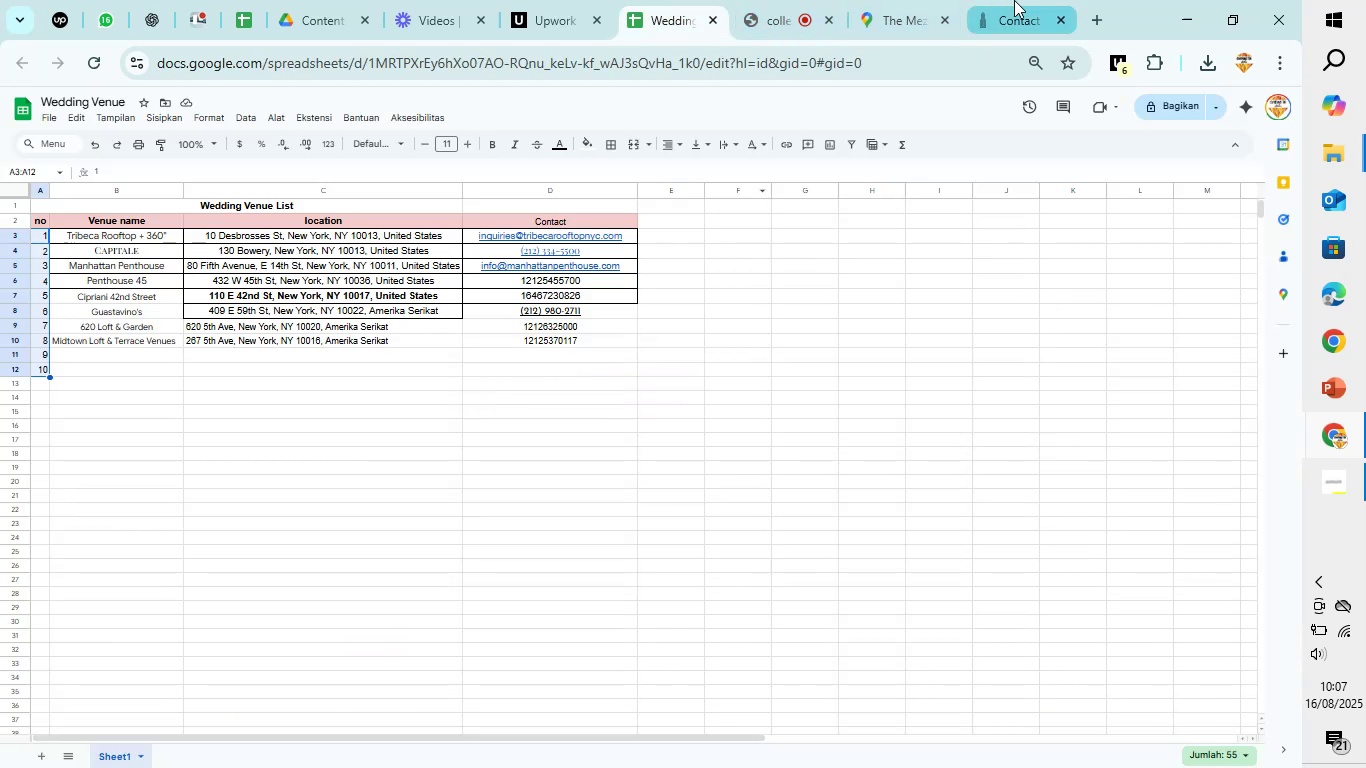 
left_click([929, 0])
 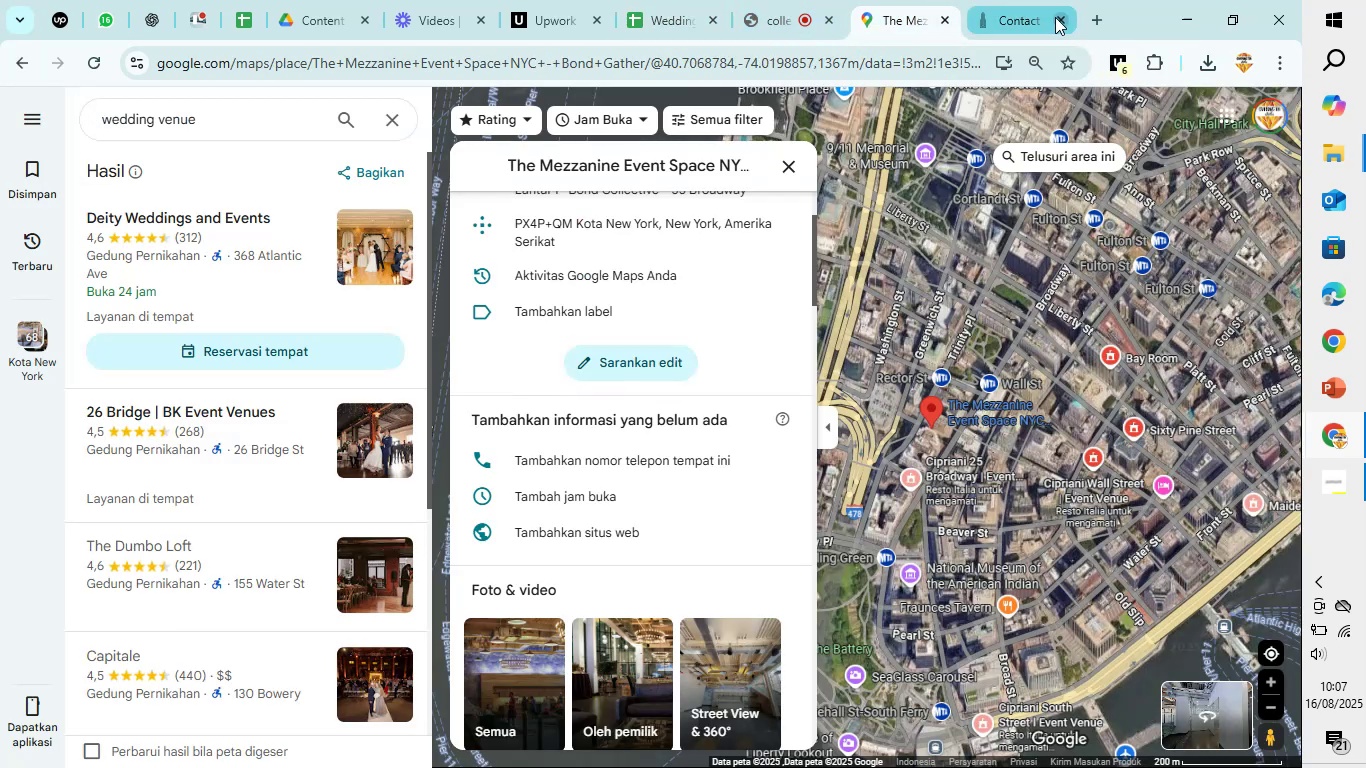 
left_click([1058, 17])
 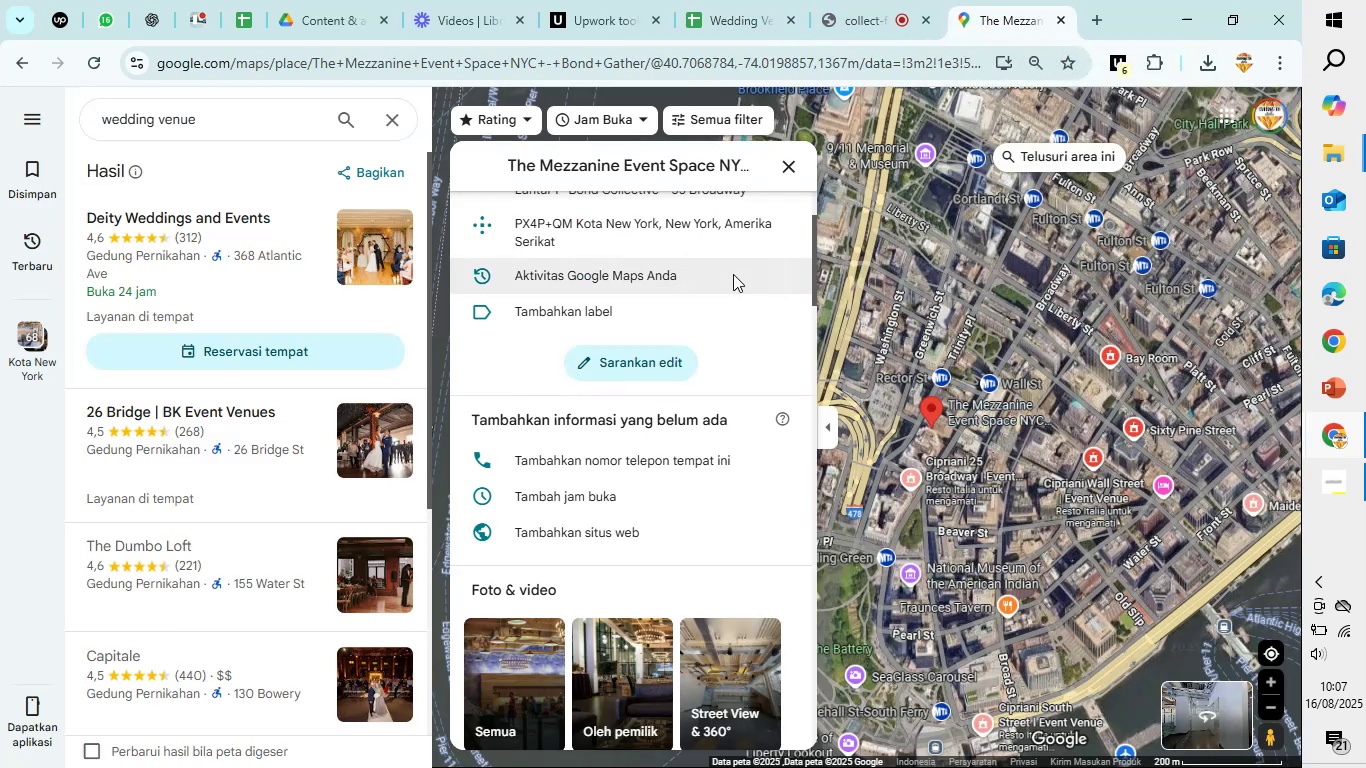 
scroll: coordinate [733, 274], scroll_direction: down, amount: 3.0
 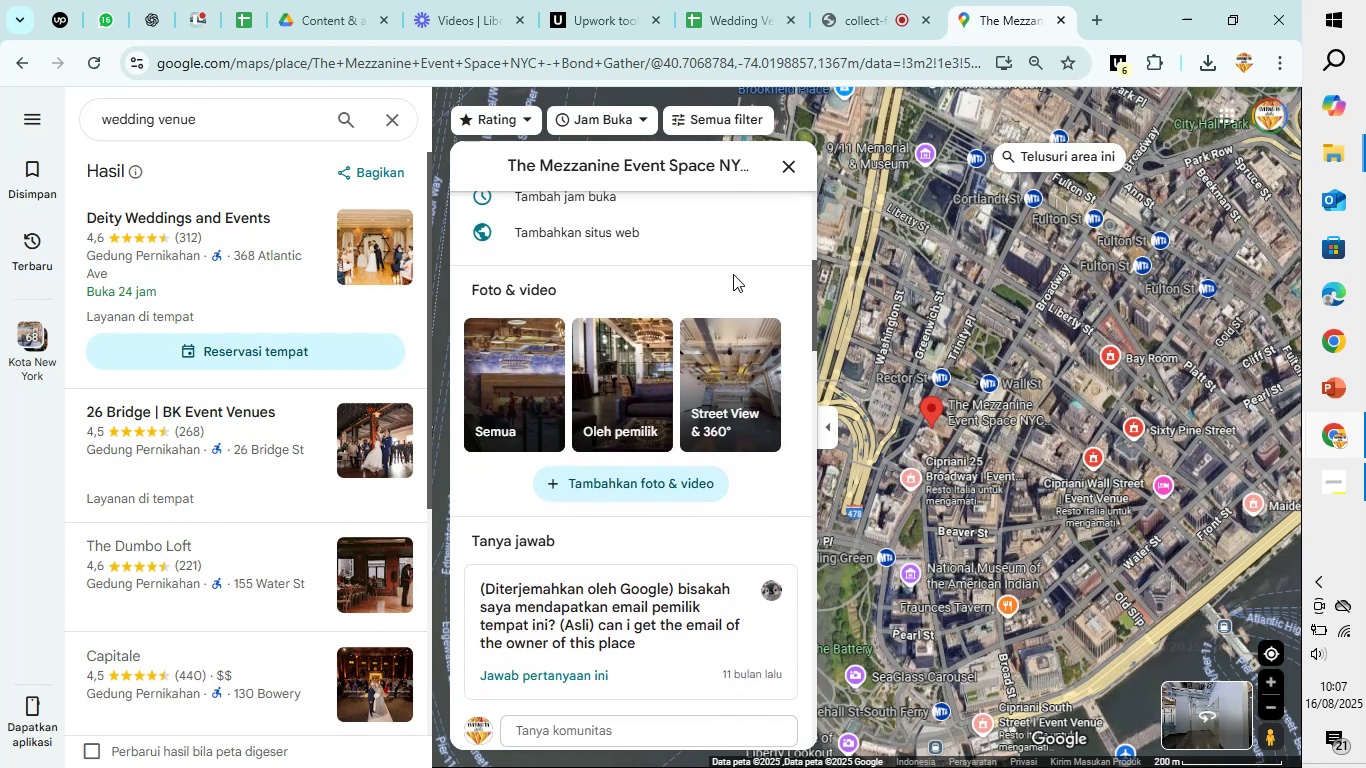 
scroll: coordinate [733, 274], scroll_direction: up, amount: 4.0
 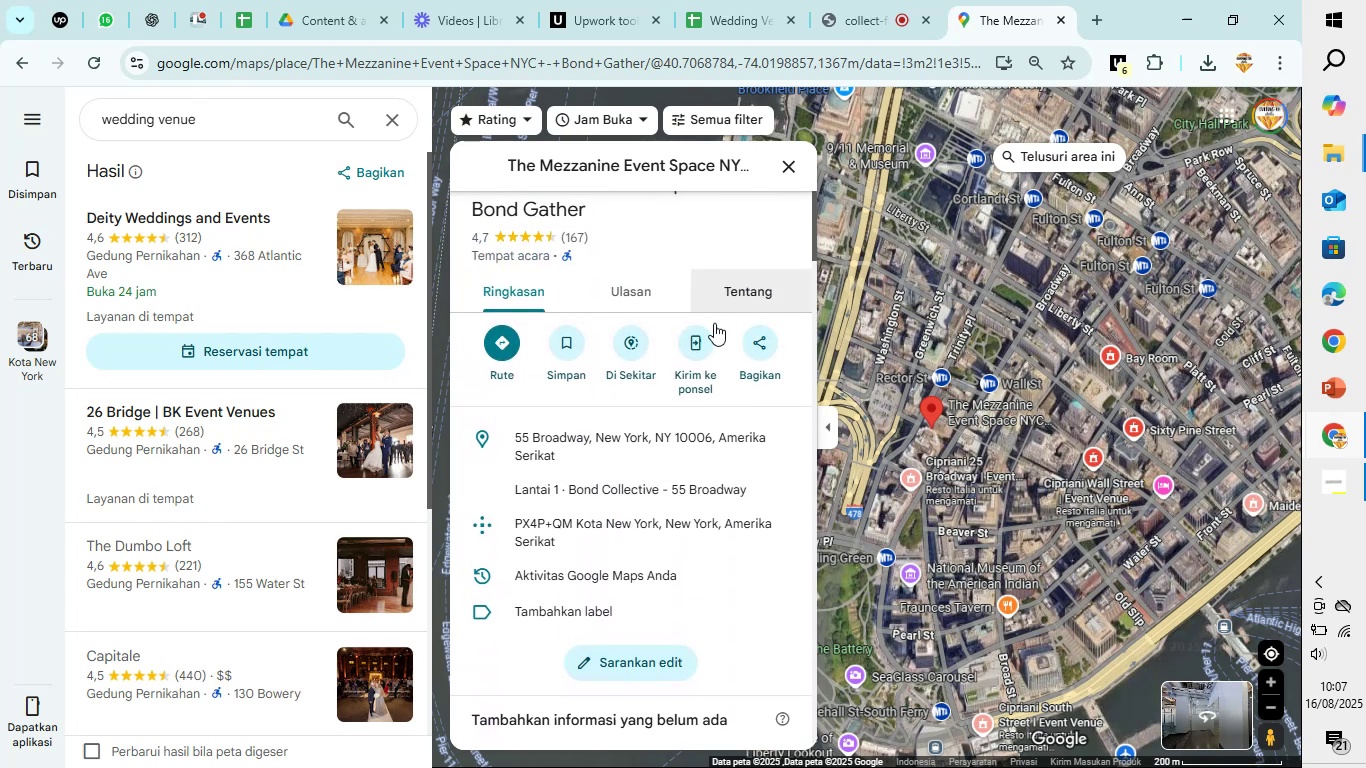 
scroll: coordinate [637, 454], scroll_direction: down, amount: 9.0
 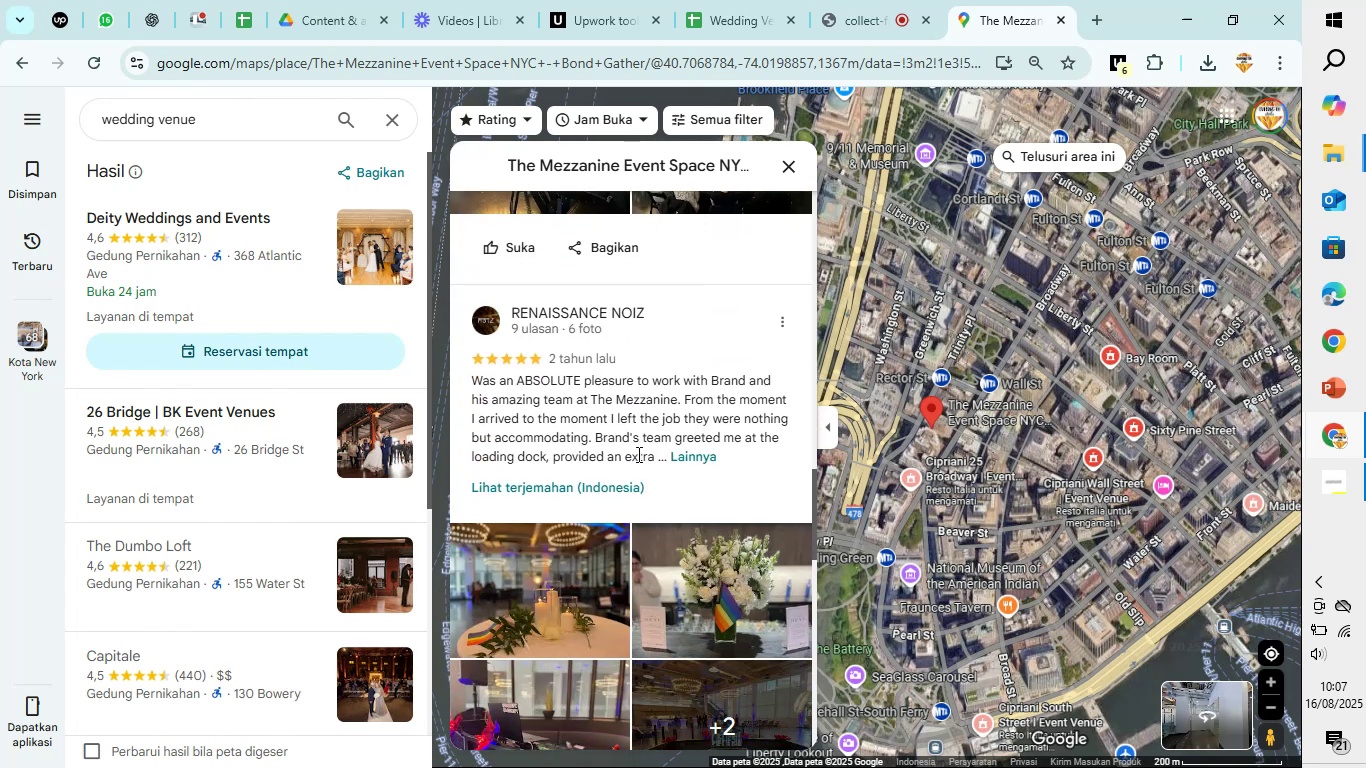 
scroll: coordinate [637, 454], scroll_direction: down, amount: 3.0
 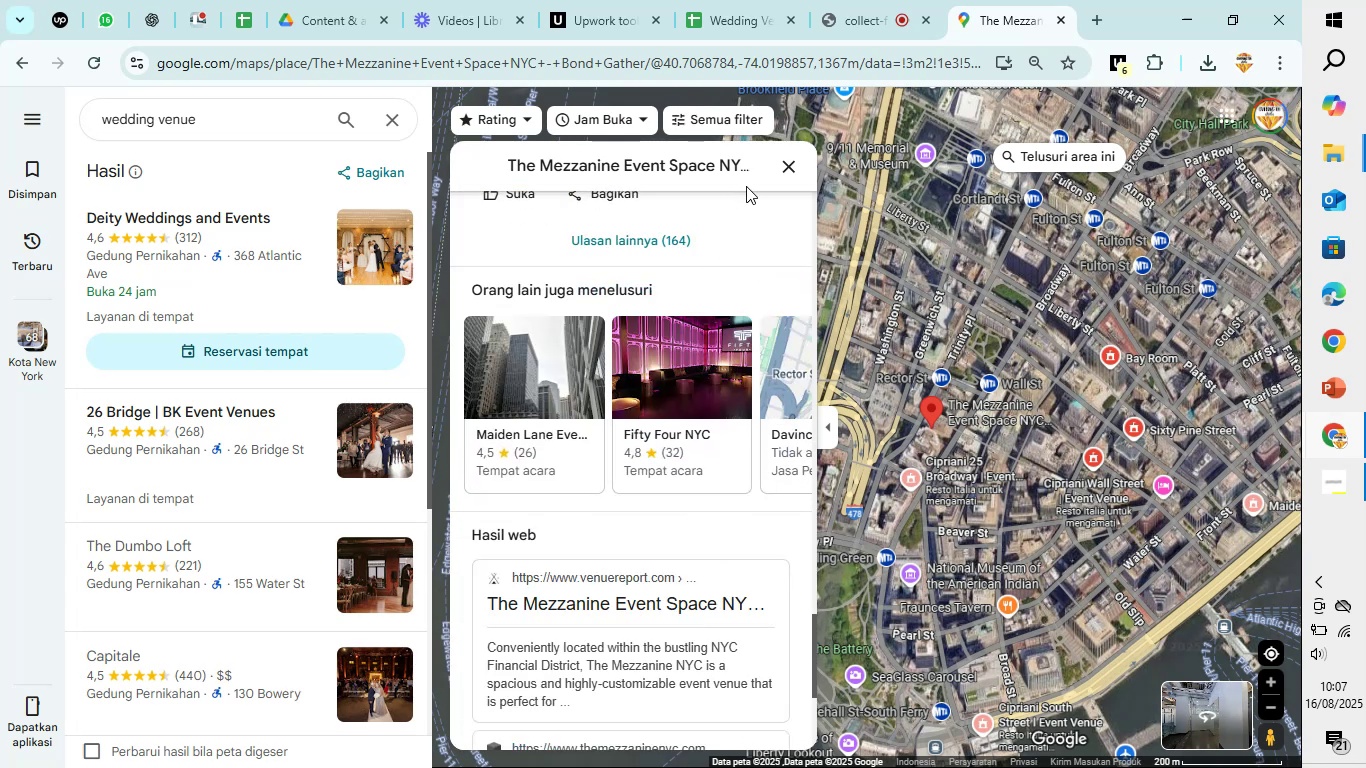 
left_click([788, 154])
 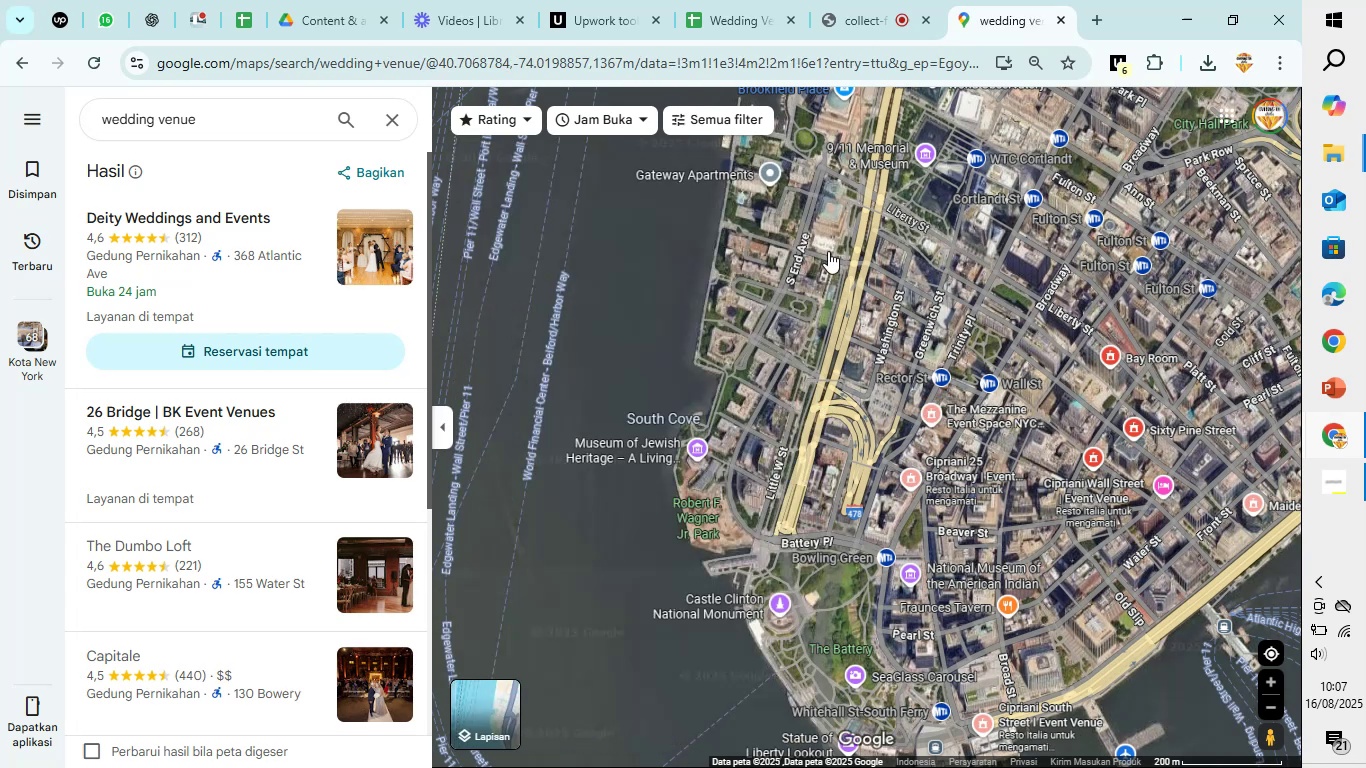 
left_click_drag(start_coordinate=[828, 251], to_coordinate=[713, 636])
 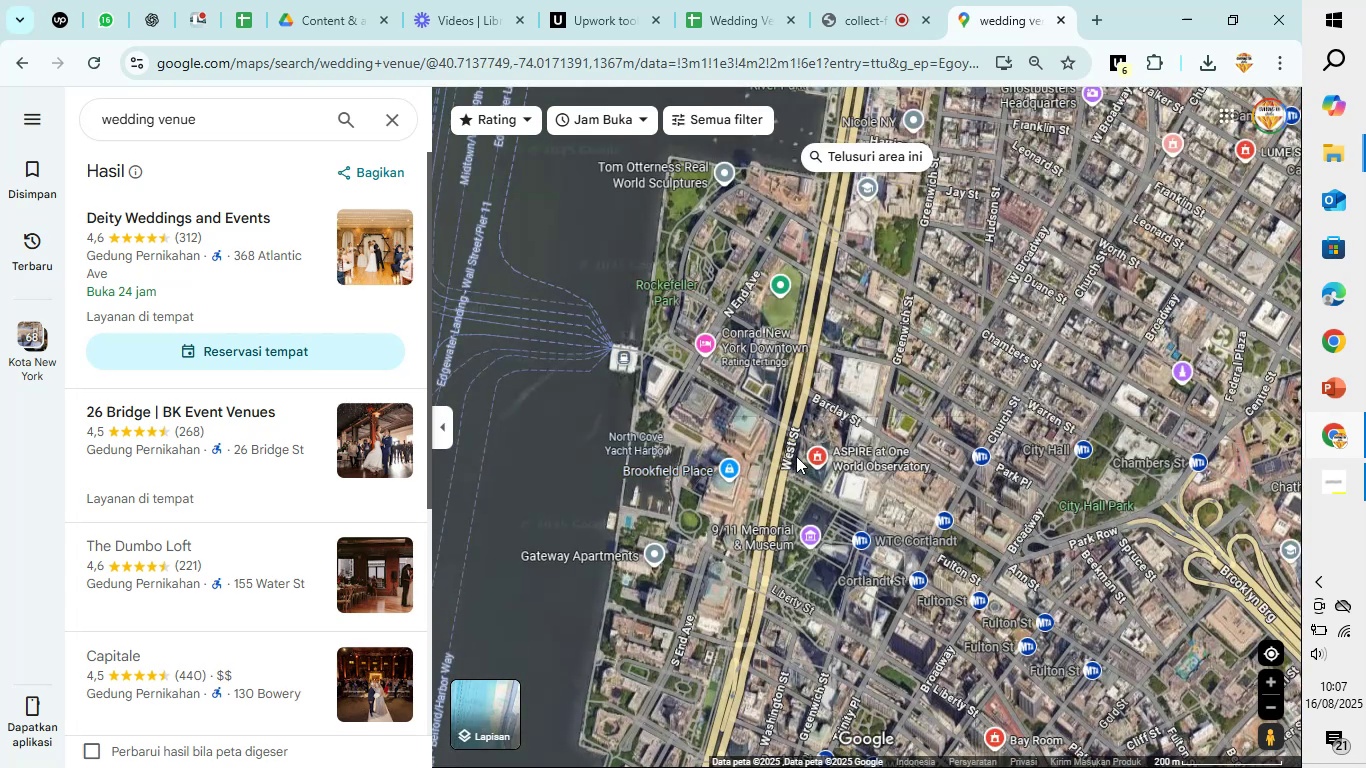 
left_click([811, 453])
 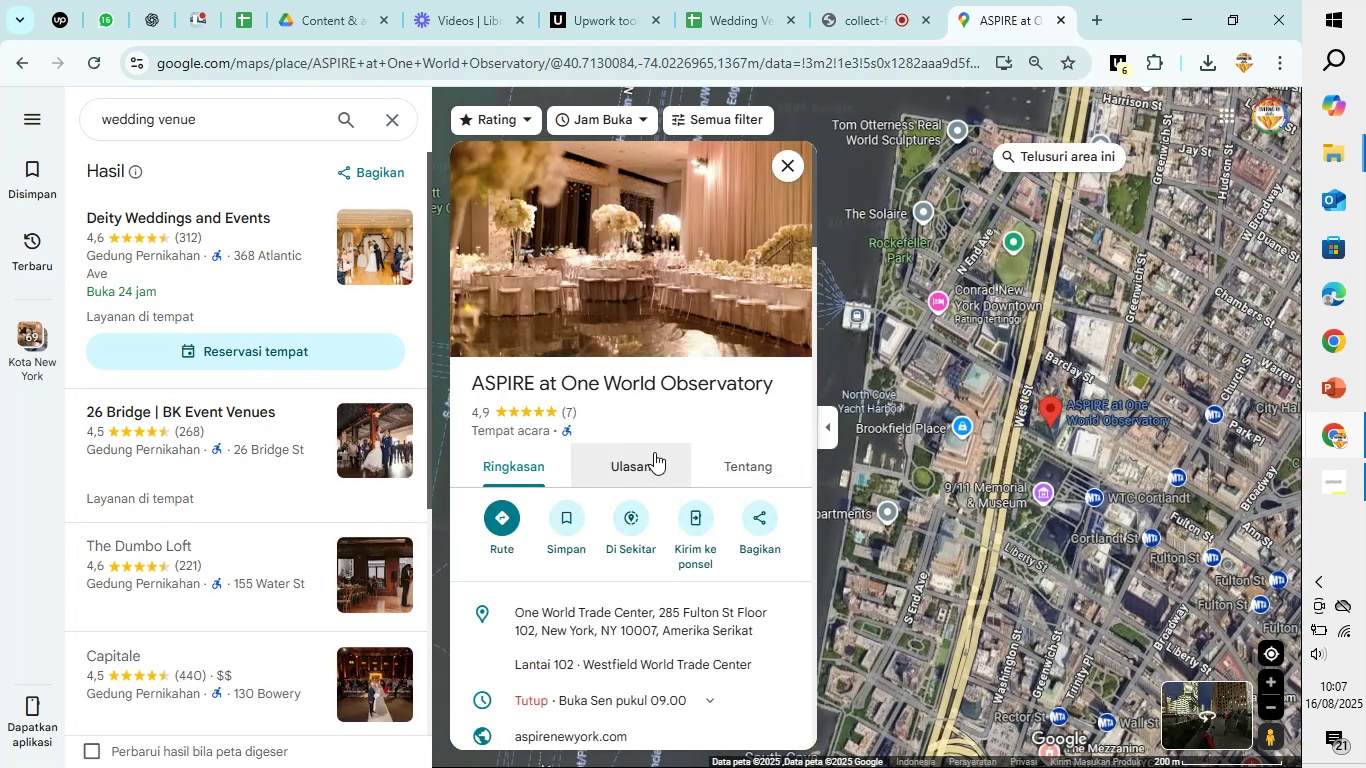 
left_click([779, 164])
 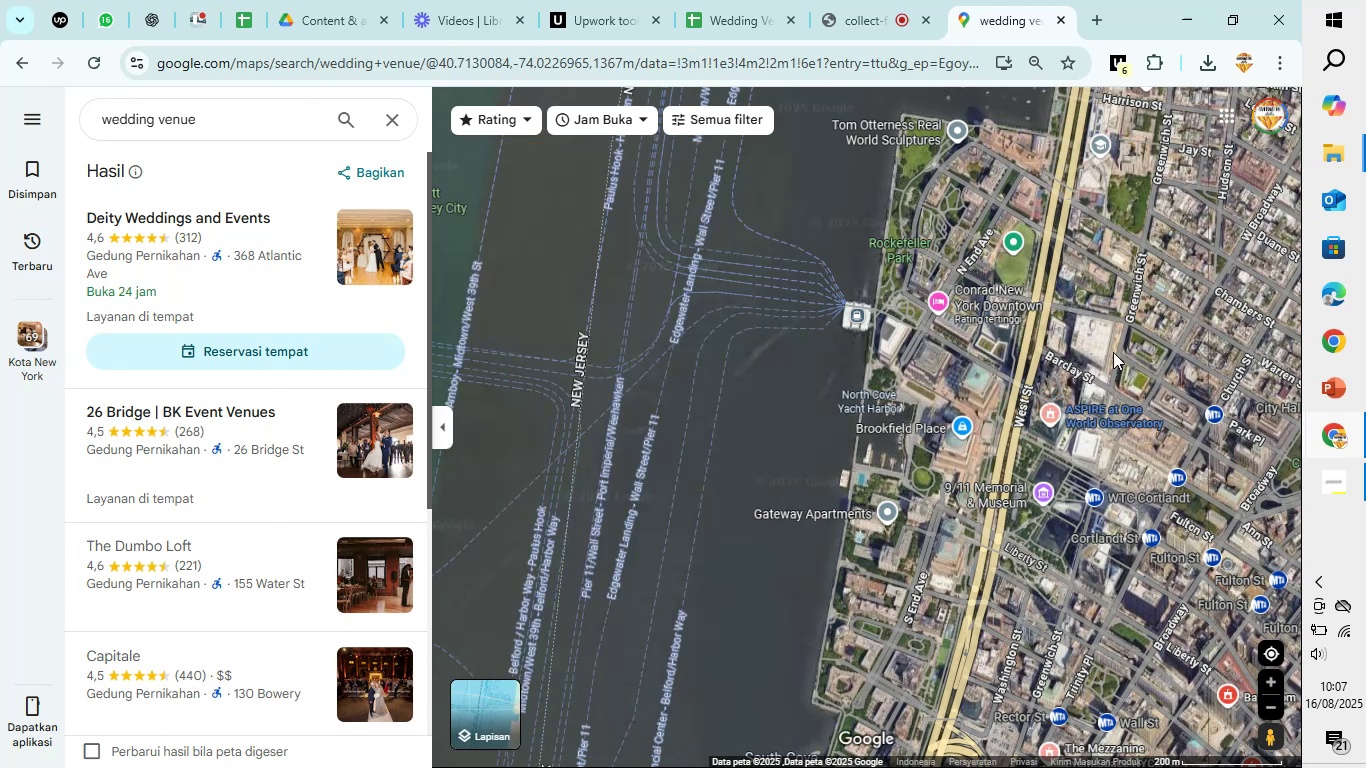 
left_click_drag(start_coordinate=[1122, 308], to_coordinate=[875, 585])
 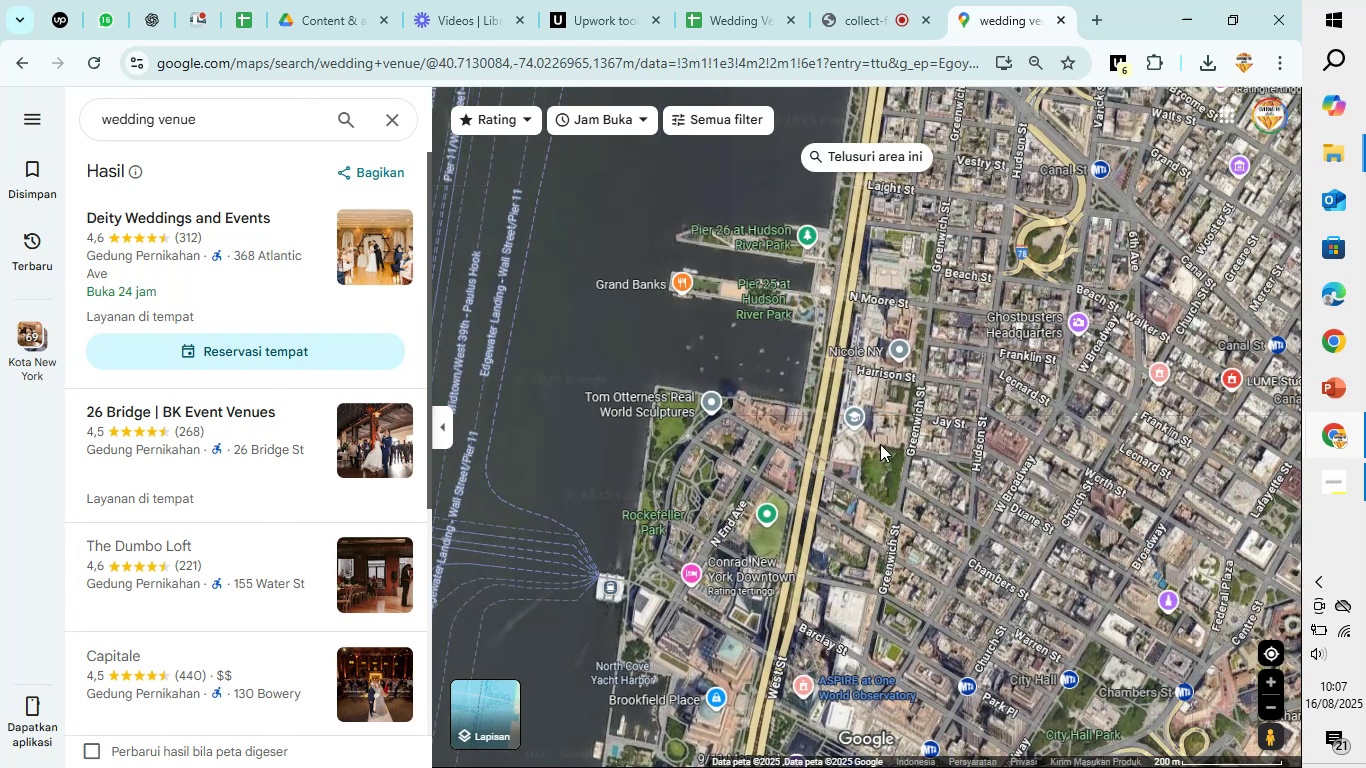 
scroll: coordinate [880, 444], scroll_direction: down, amount: 6.0
 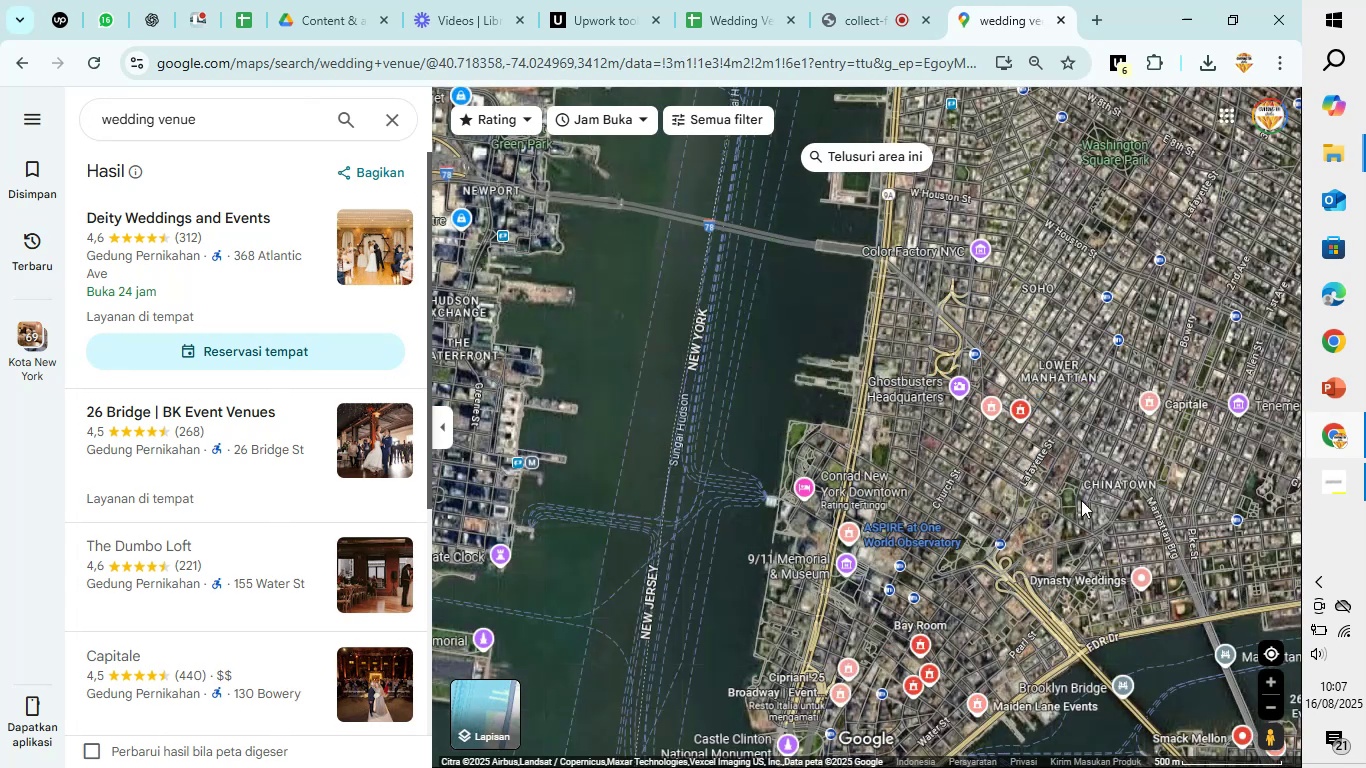 
left_click_drag(start_coordinate=[1070, 503], to_coordinate=[842, 468])
 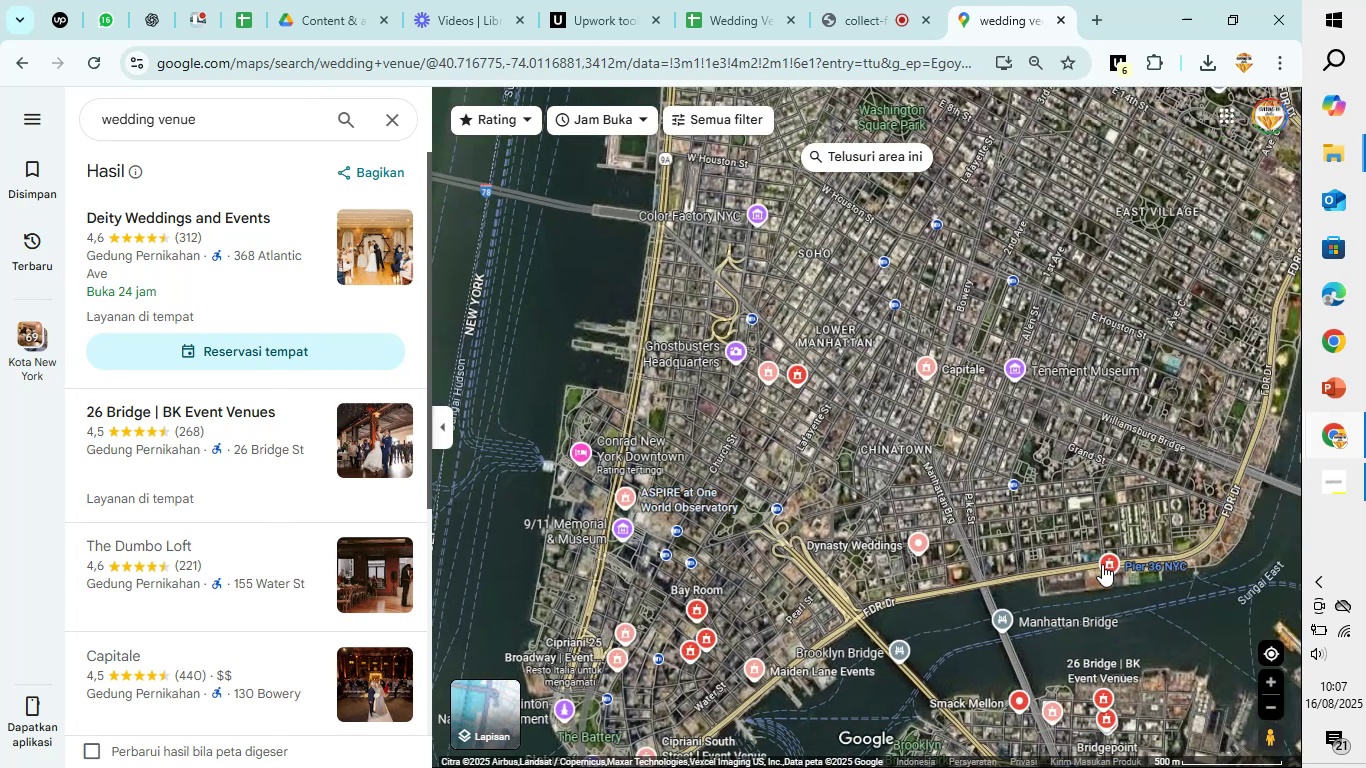 
left_click([1102, 560])
 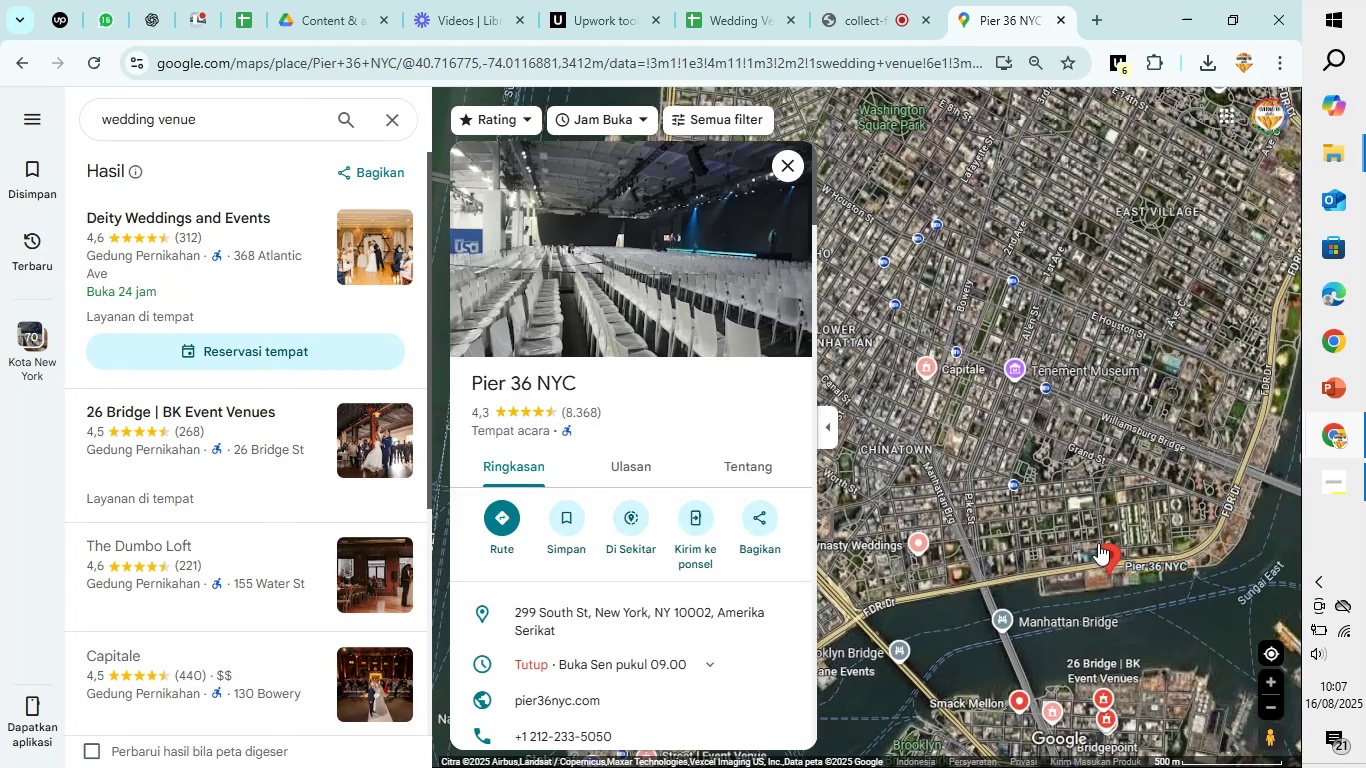 
scroll: coordinate [716, 503], scroll_direction: down, amount: 19.0
 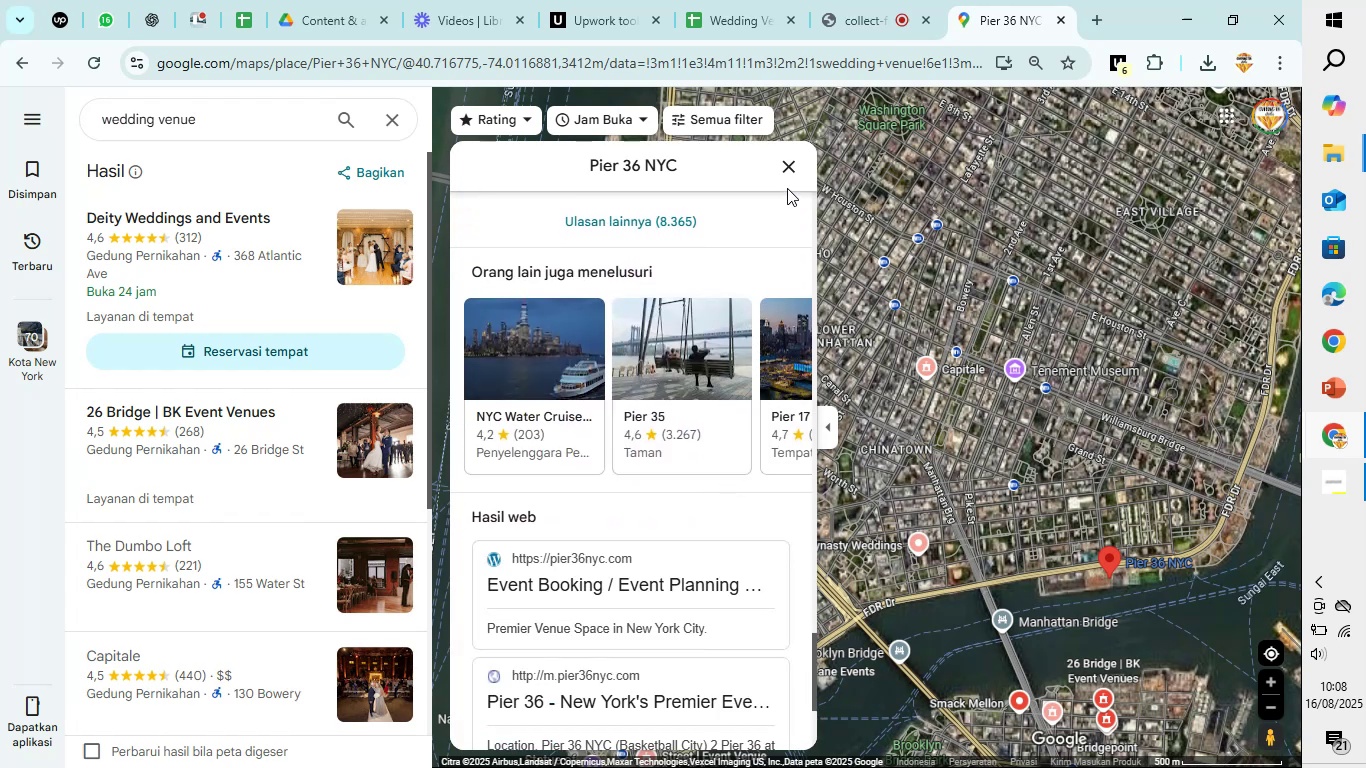 
left_click([789, 175])
 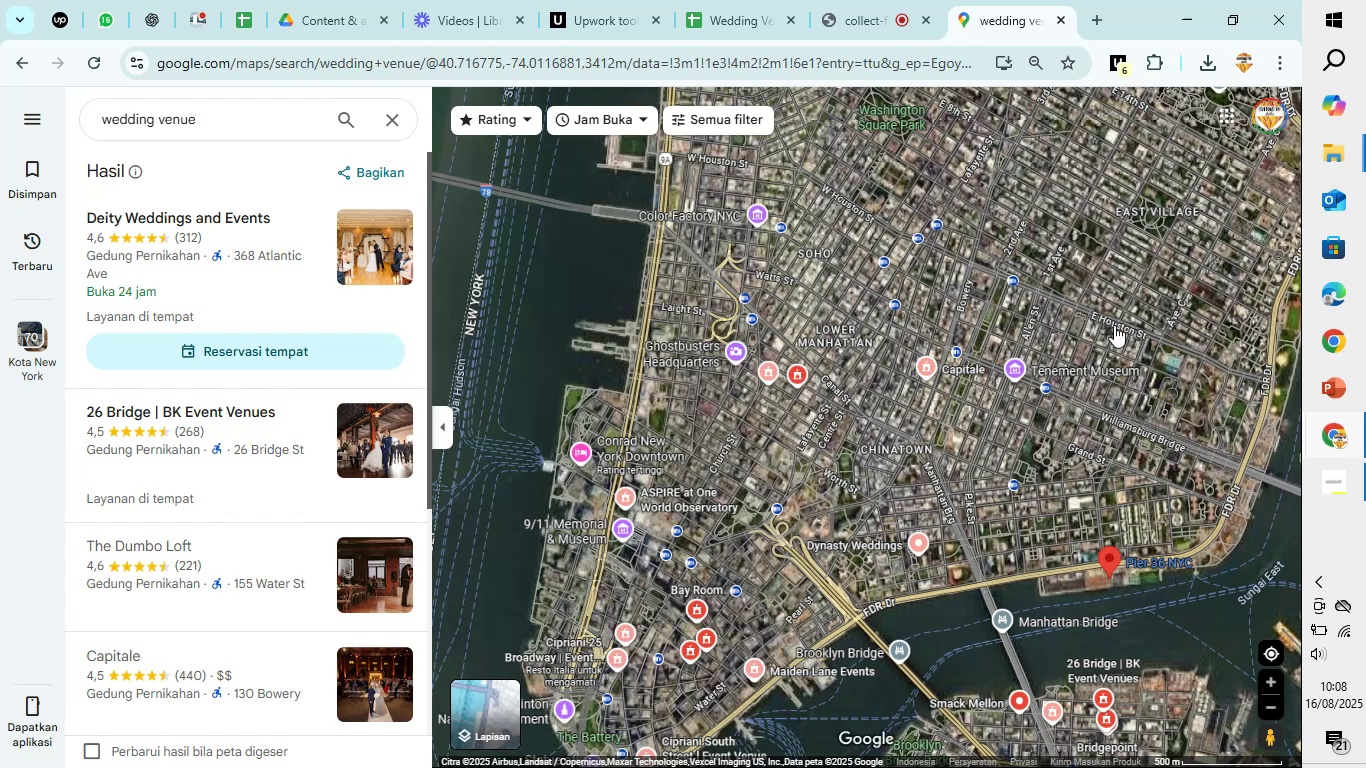 
left_click_drag(start_coordinate=[1144, 291], to_coordinate=[1081, 420])
 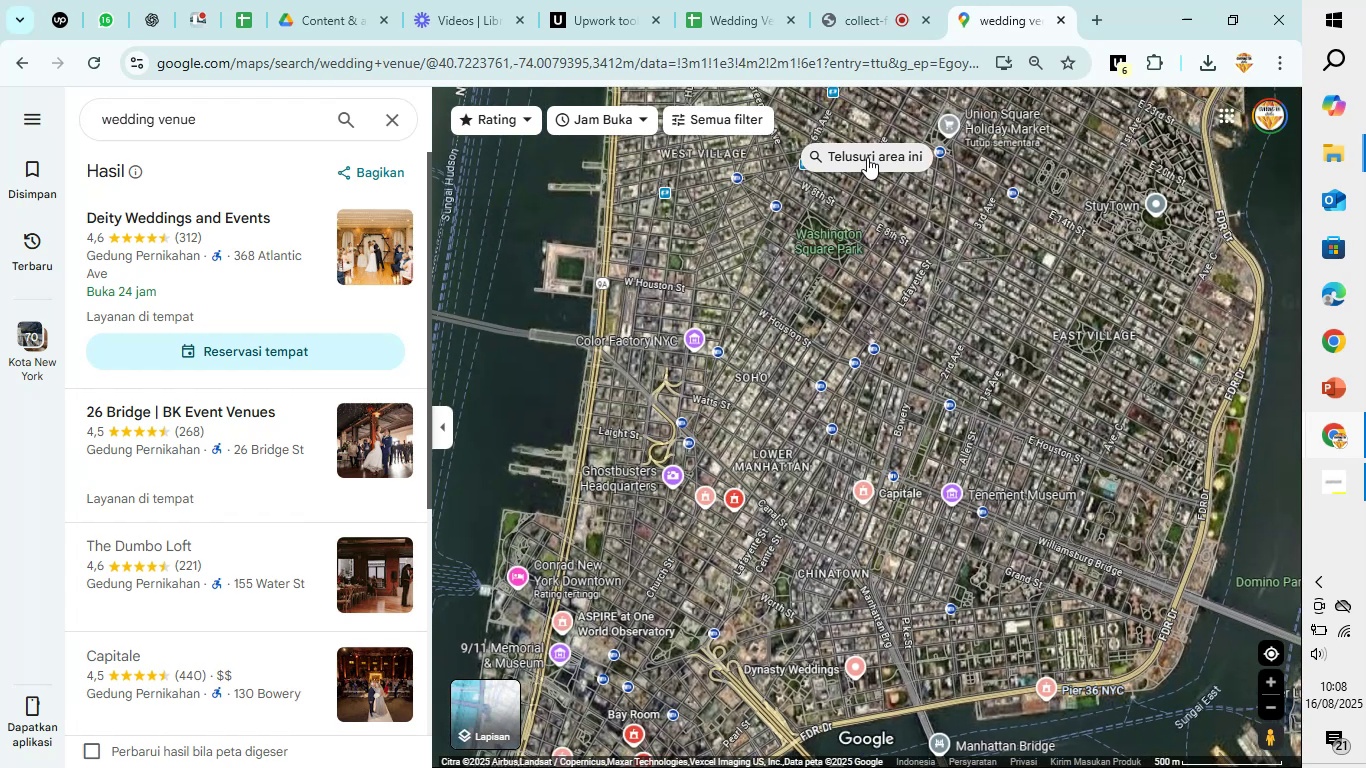 
left_click([867, 157])
 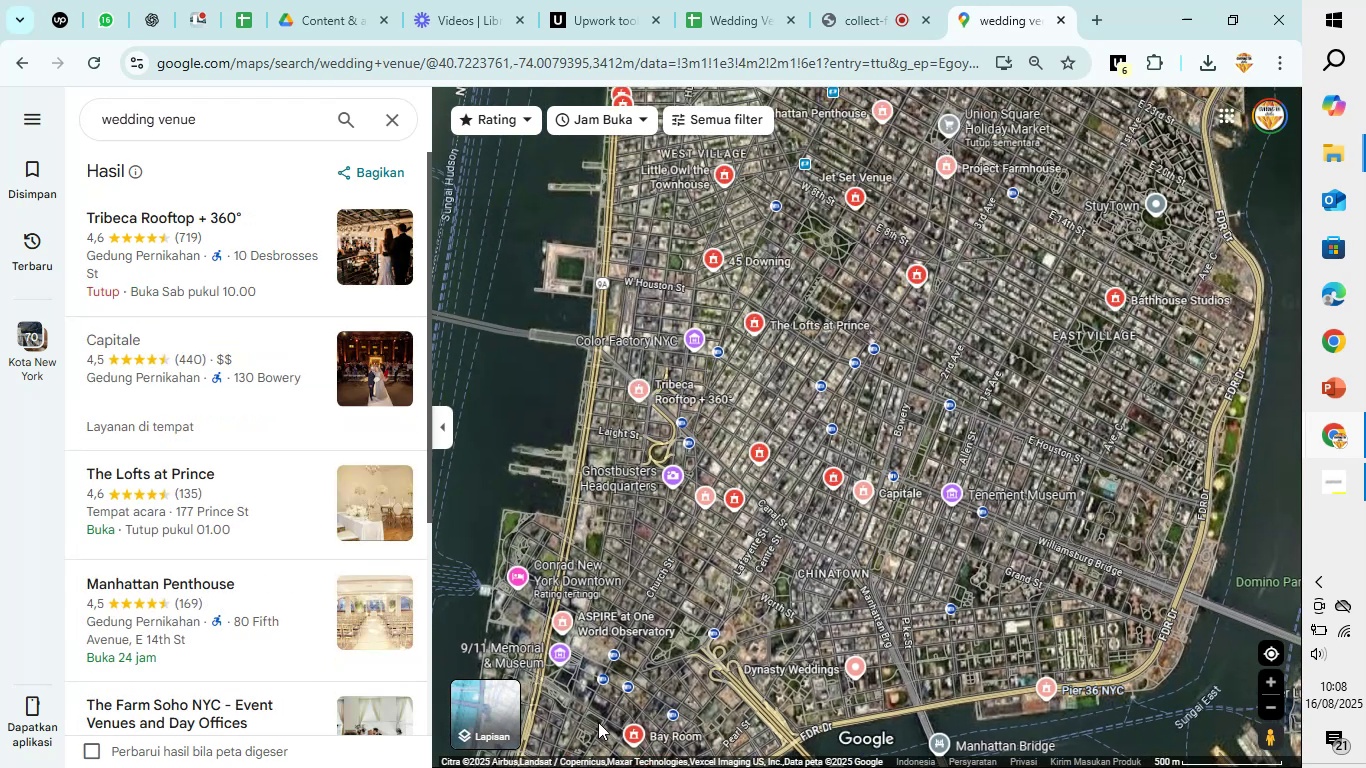 
scroll: coordinate [805, 481], scroll_direction: up, amount: 8.0
 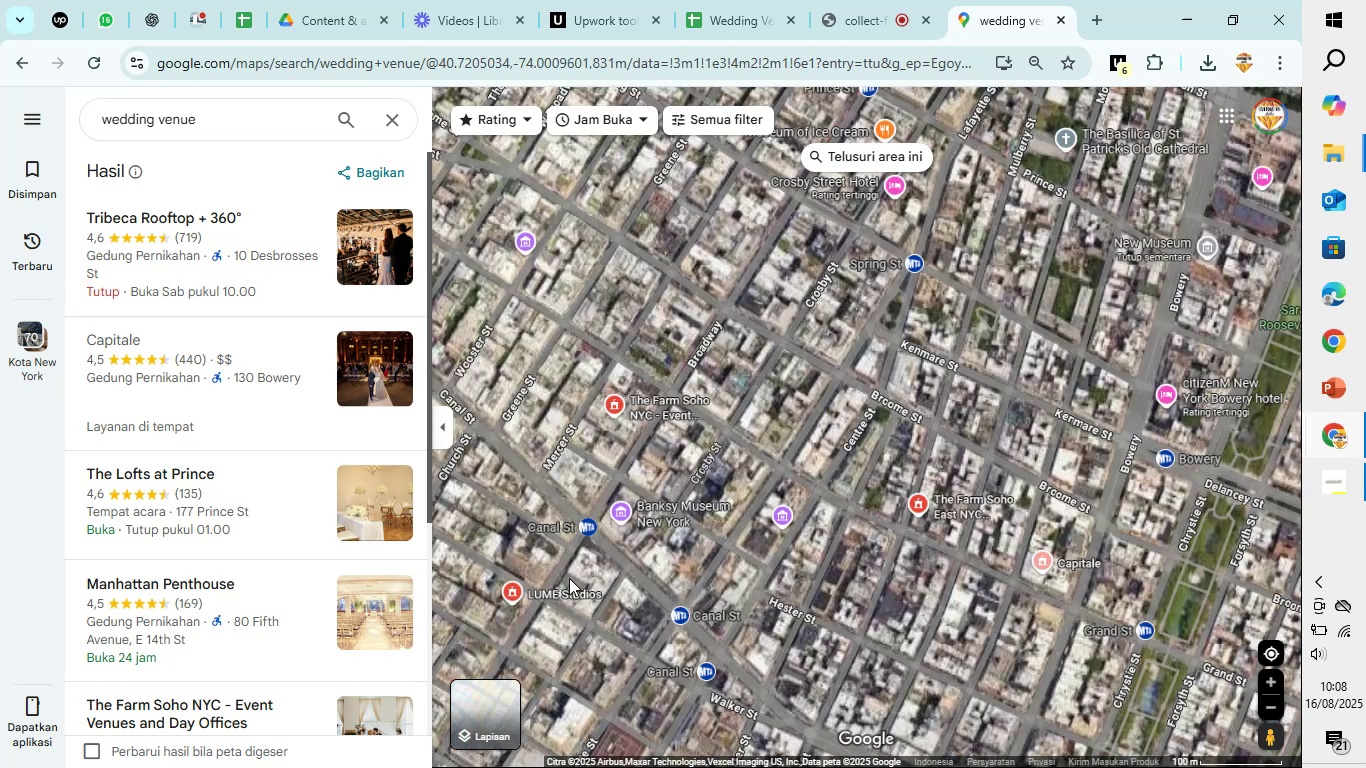 
left_click_drag(start_coordinate=[816, 395], to_coordinate=[698, 700])
 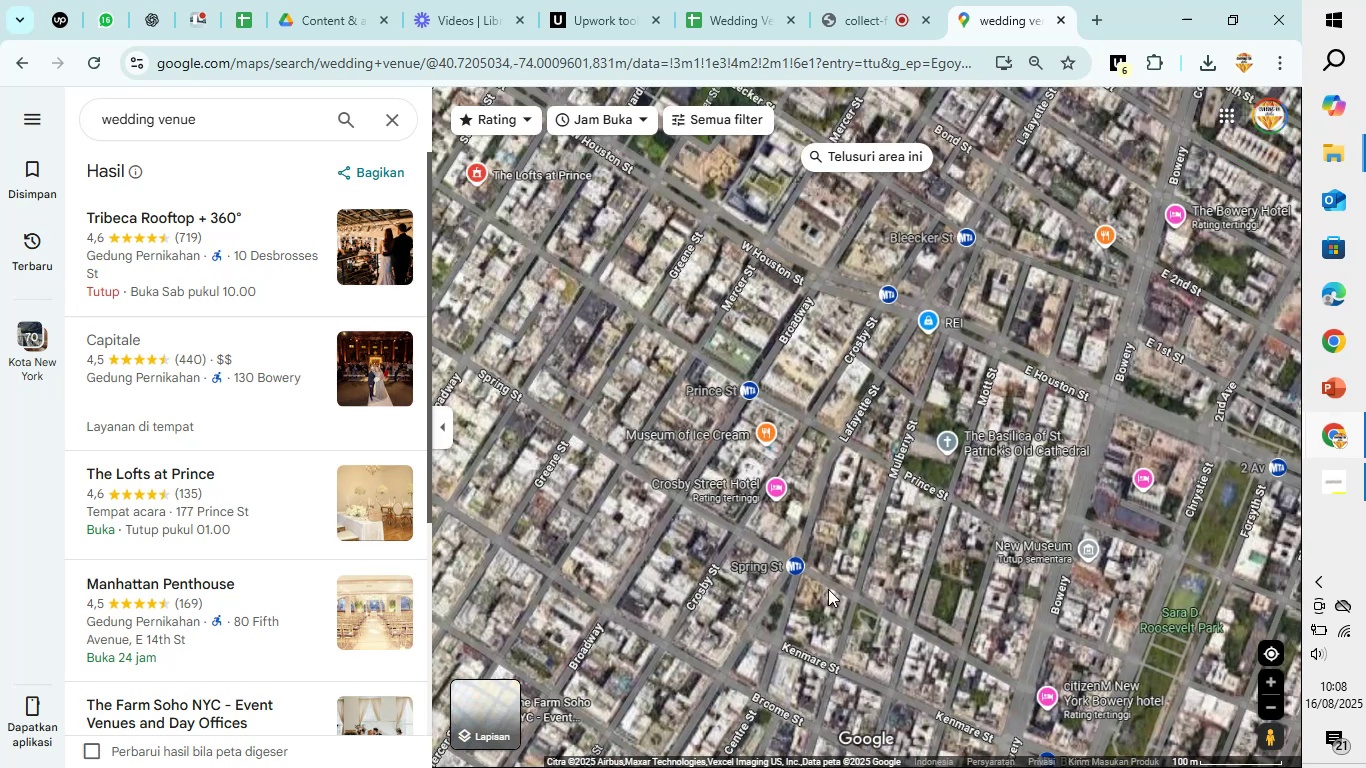 
scroll: coordinate [841, 580], scroll_direction: down, amount: 6.0
 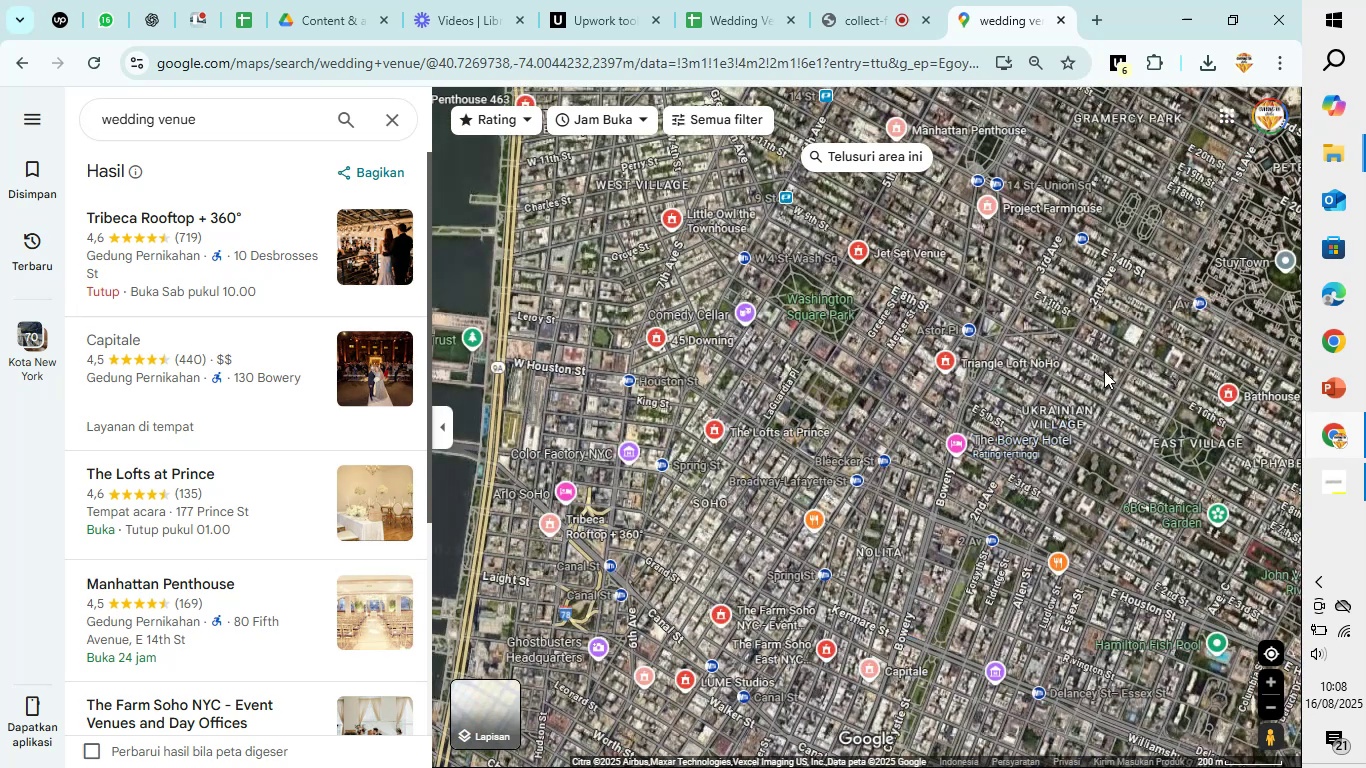 
left_click_drag(start_coordinate=[1104, 371], to_coordinate=[1003, 478])
 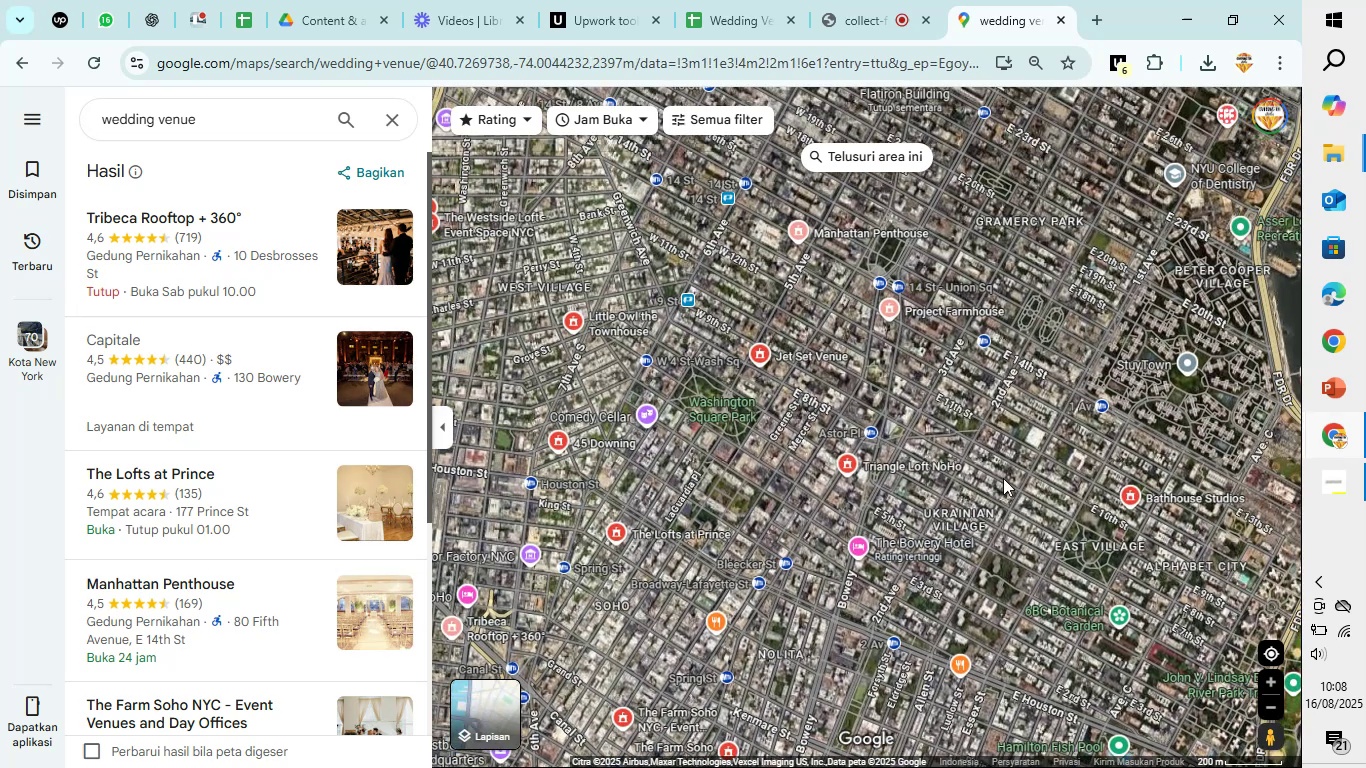 
left_click([1003, 478])
 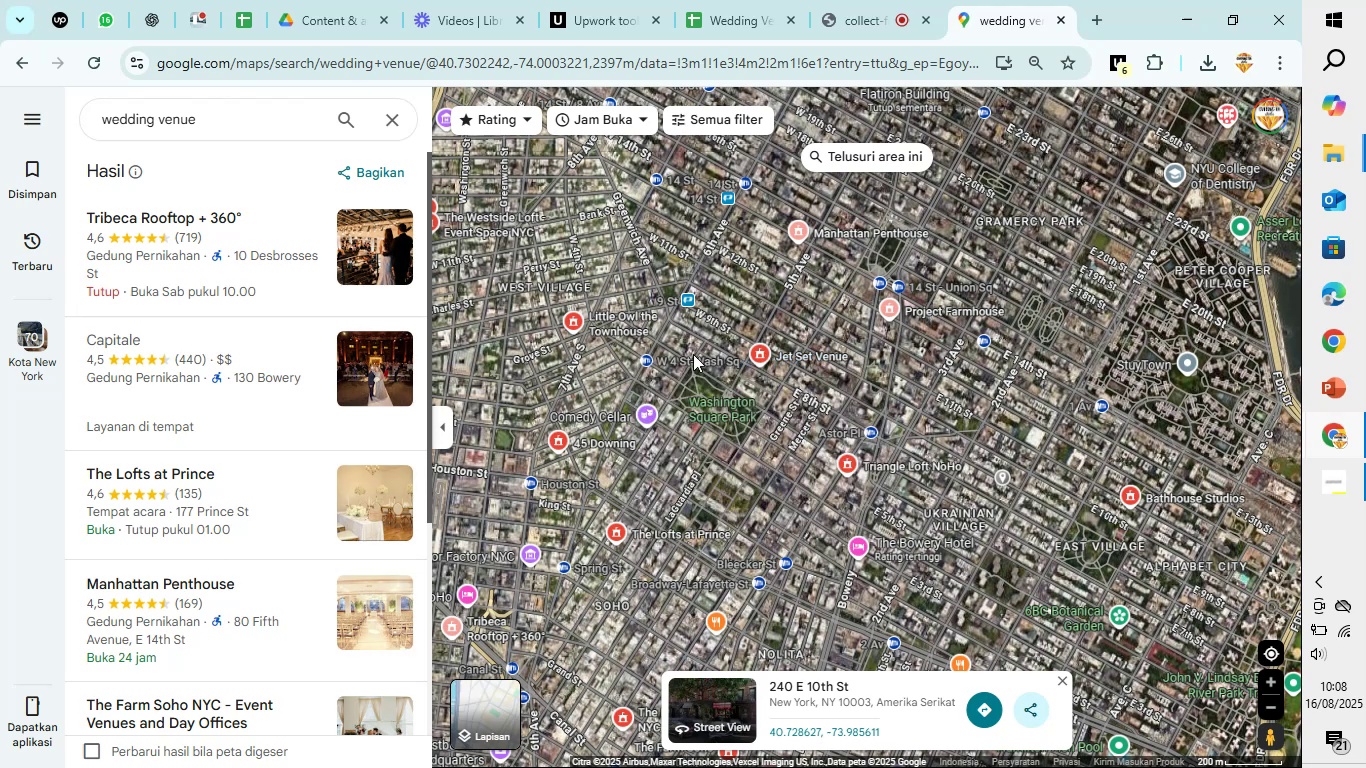 
wait(5.68)
 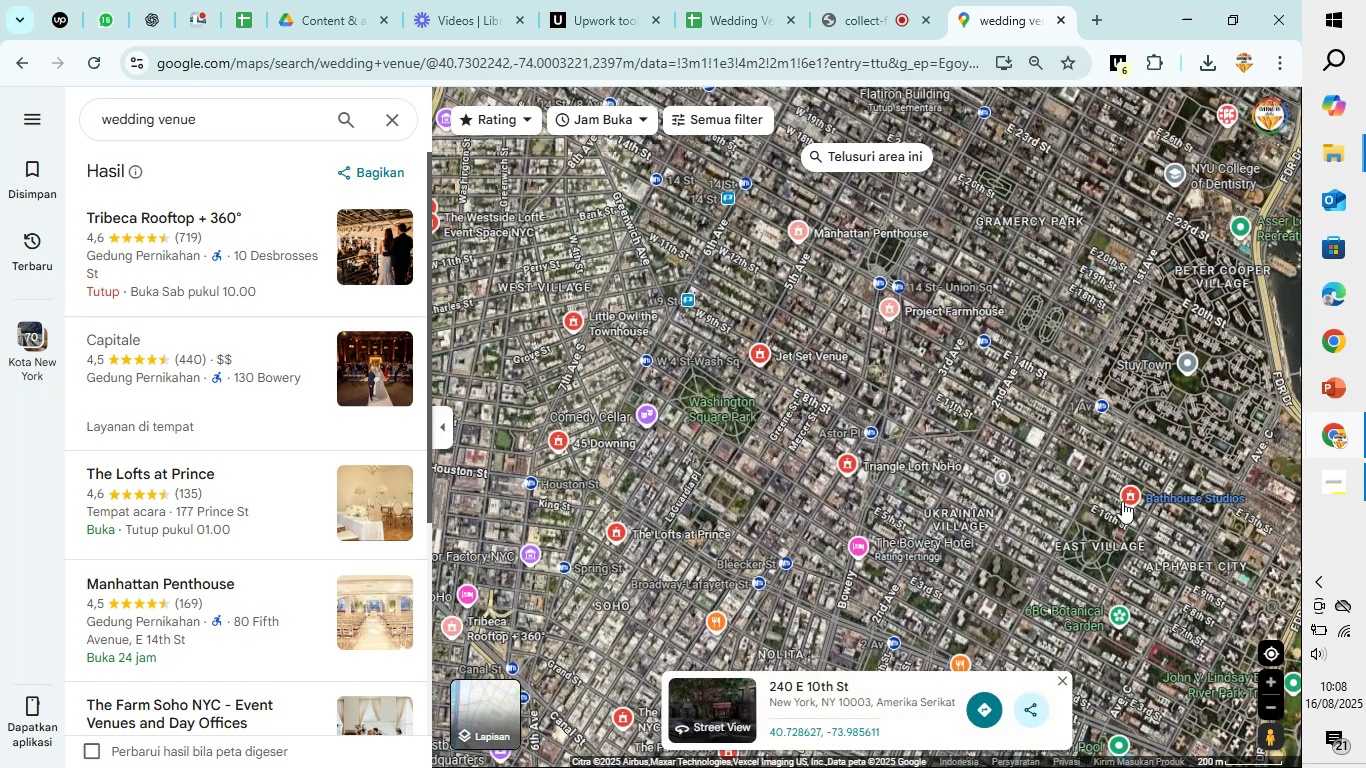 
scroll: coordinate [992, 350], scroll_direction: down, amount: 6.0
 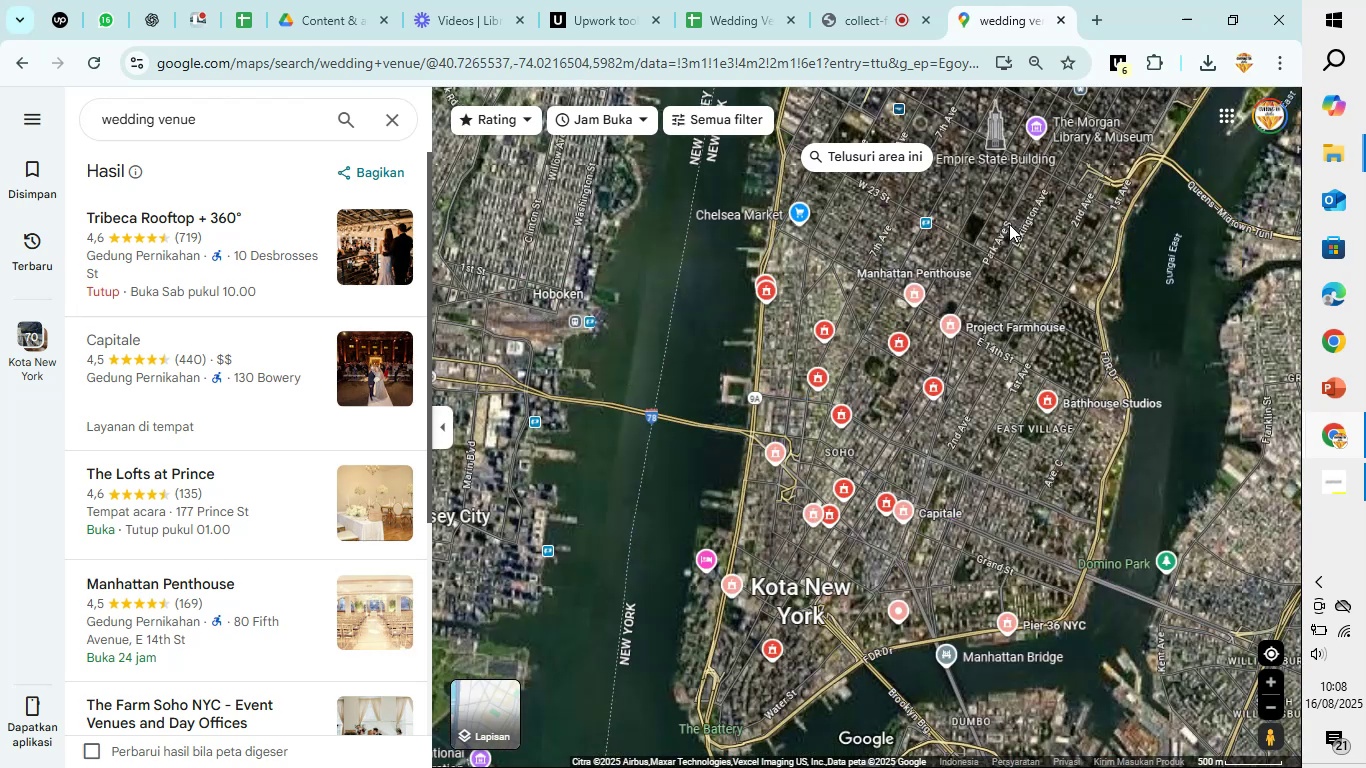 
left_click_drag(start_coordinate=[1026, 196], to_coordinate=[581, 677])
 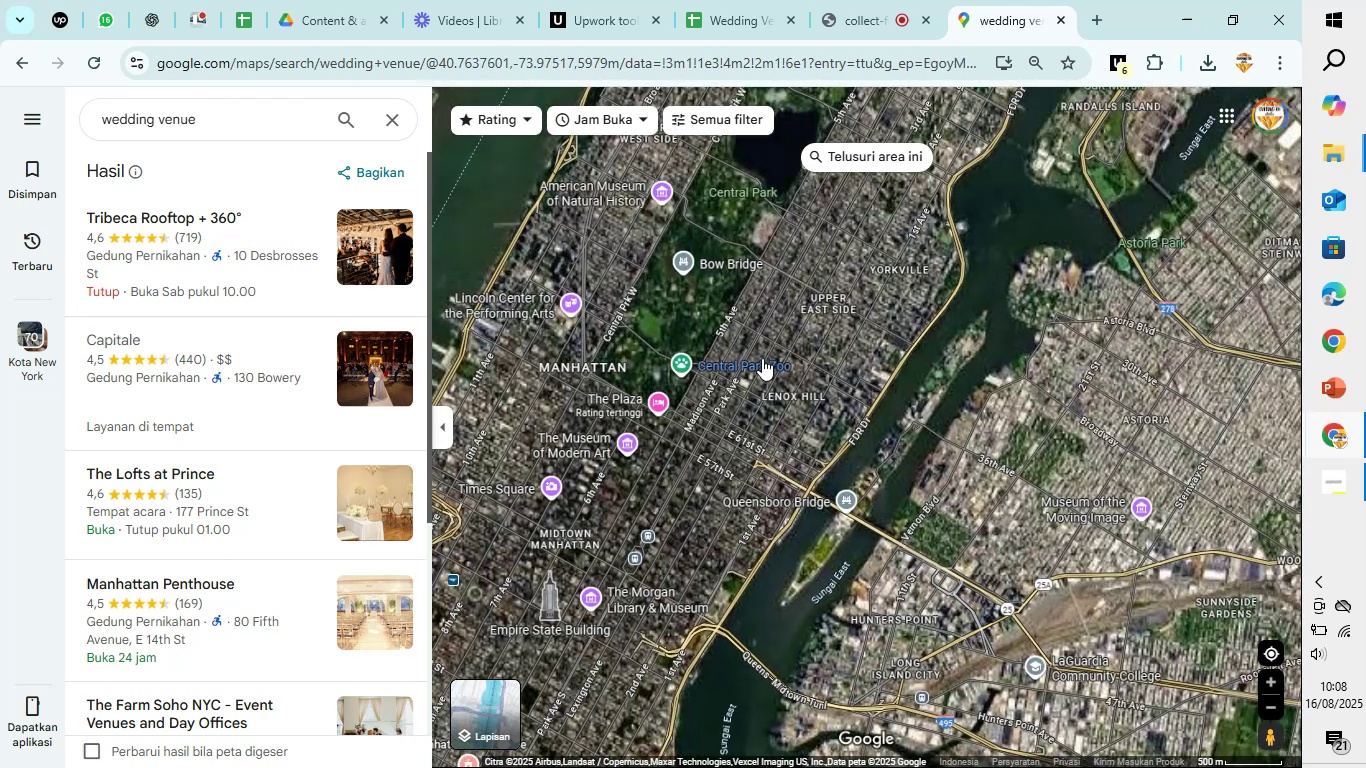 
left_click_drag(start_coordinate=[778, 336], to_coordinate=[834, 522])
 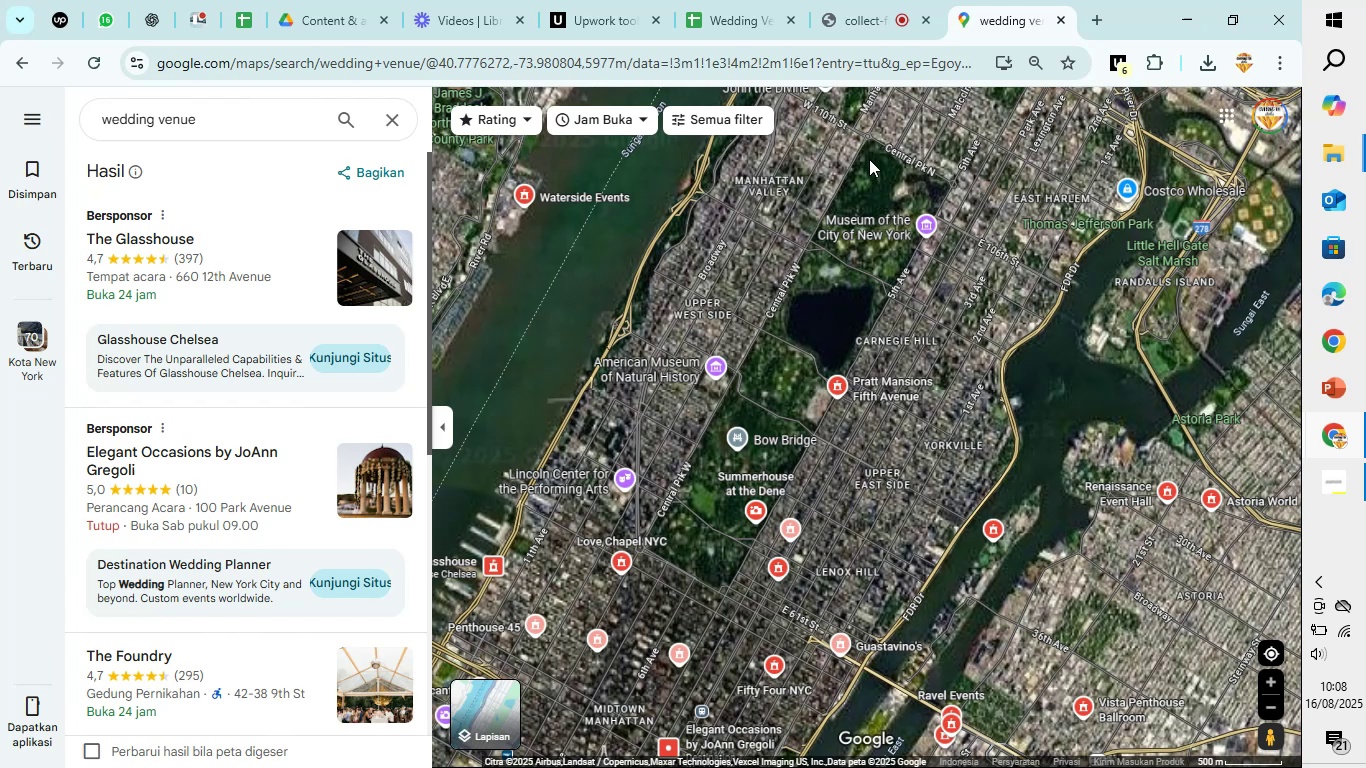 
scroll: coordinate [881, 252], scroll_direction: up, amount: 2.0
 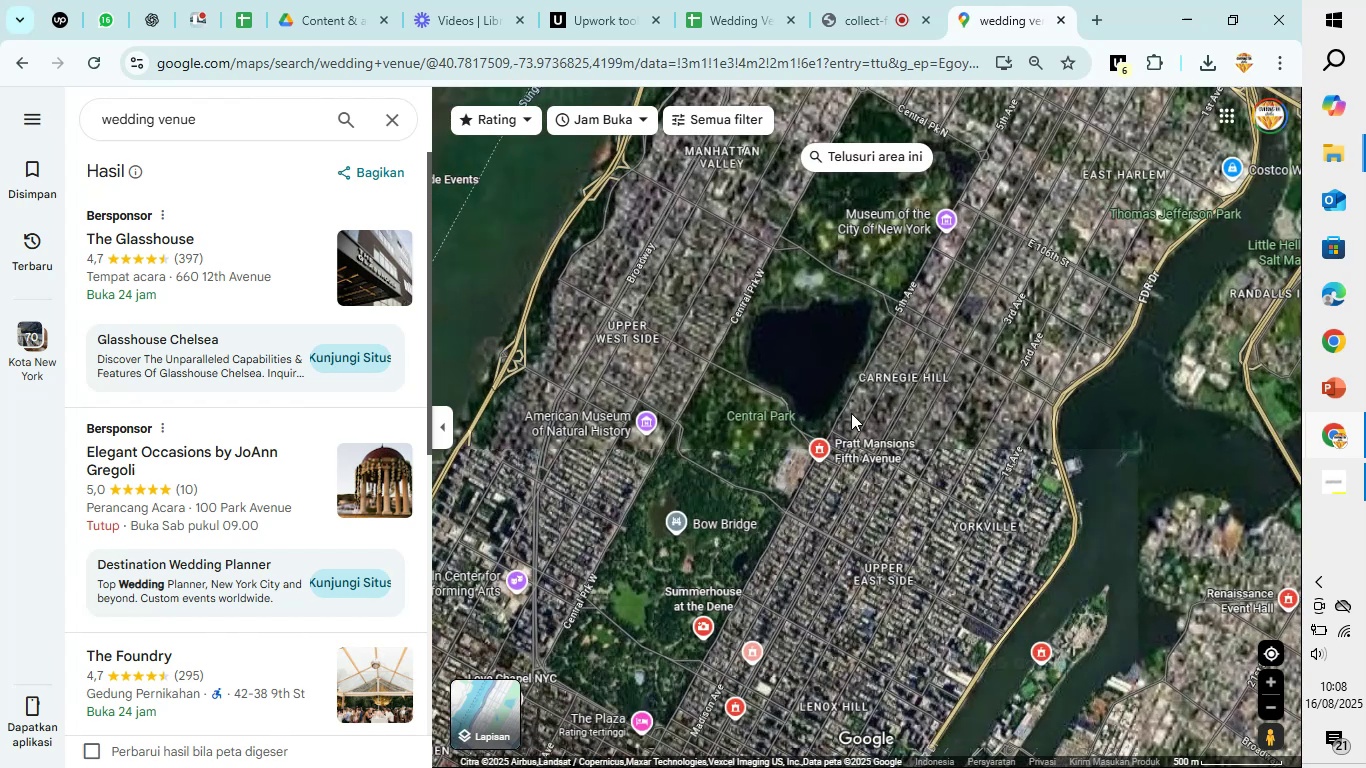 
mouse_move([812, 447])
 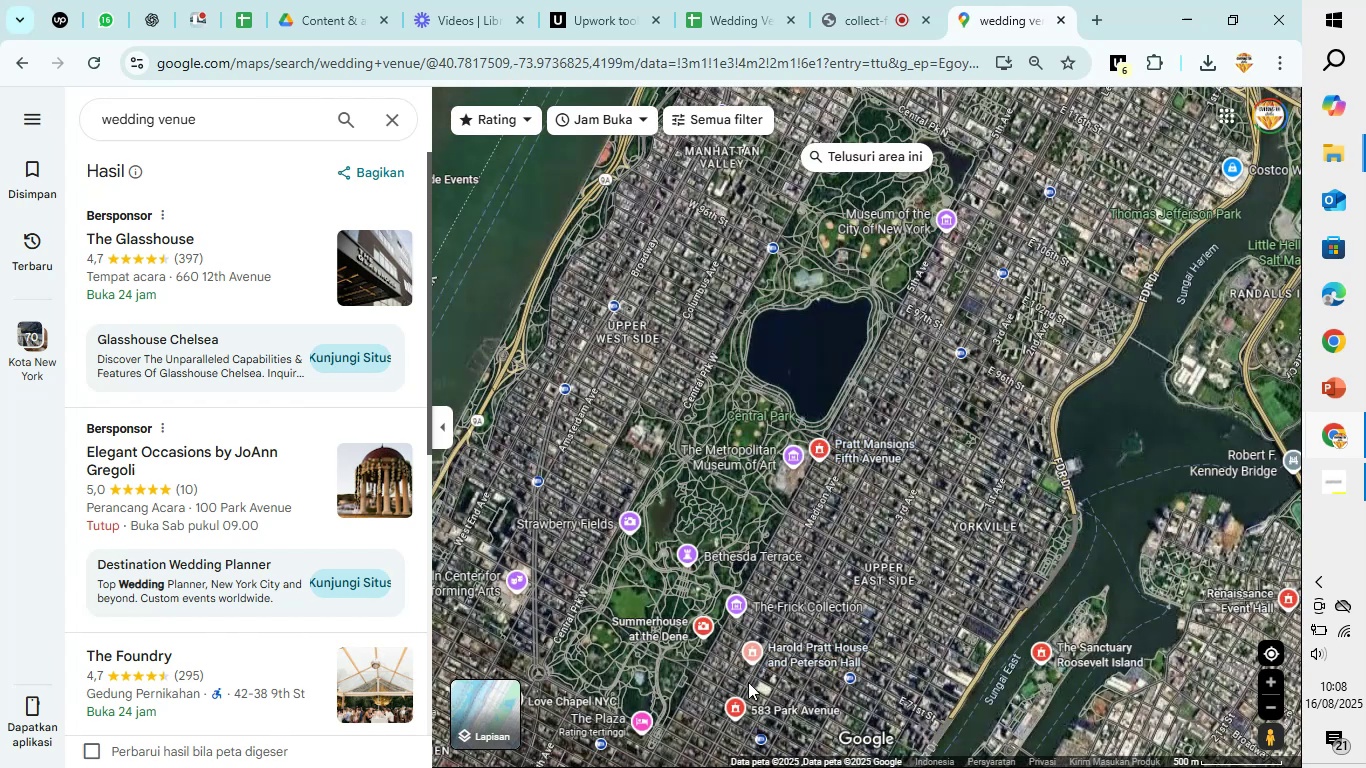 
mouse_move([715, 706])
 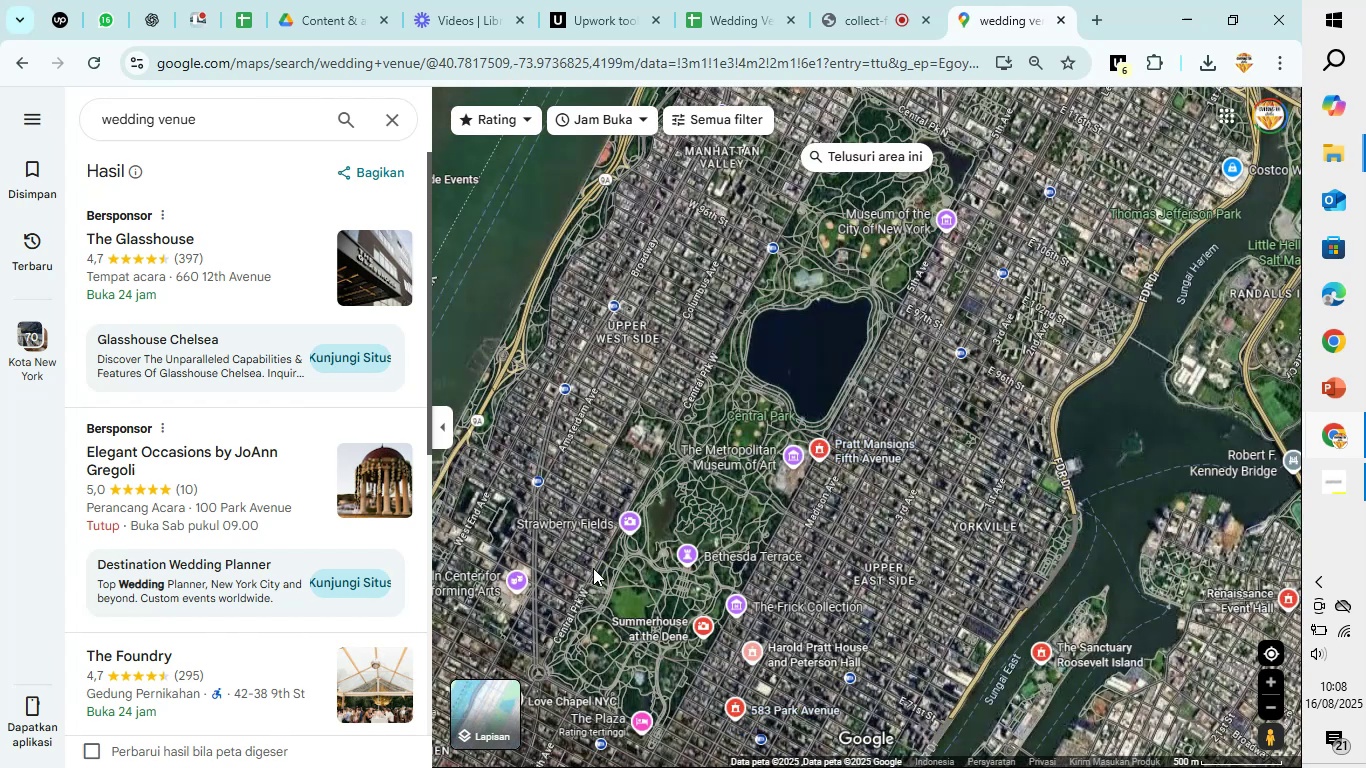 
left_click_drag(start_coordinate=[595, 566], to_coordinate=[820, 496])
 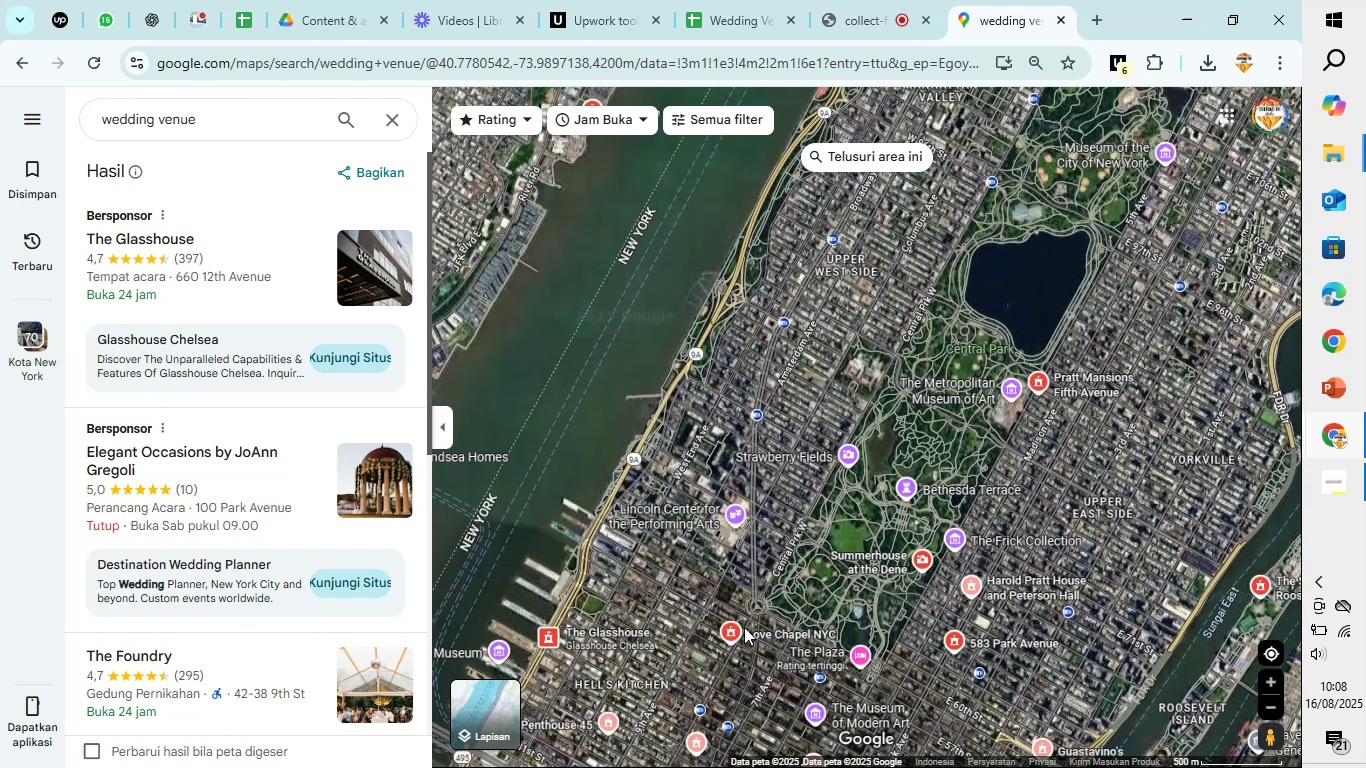 
left_click([733, 628])
 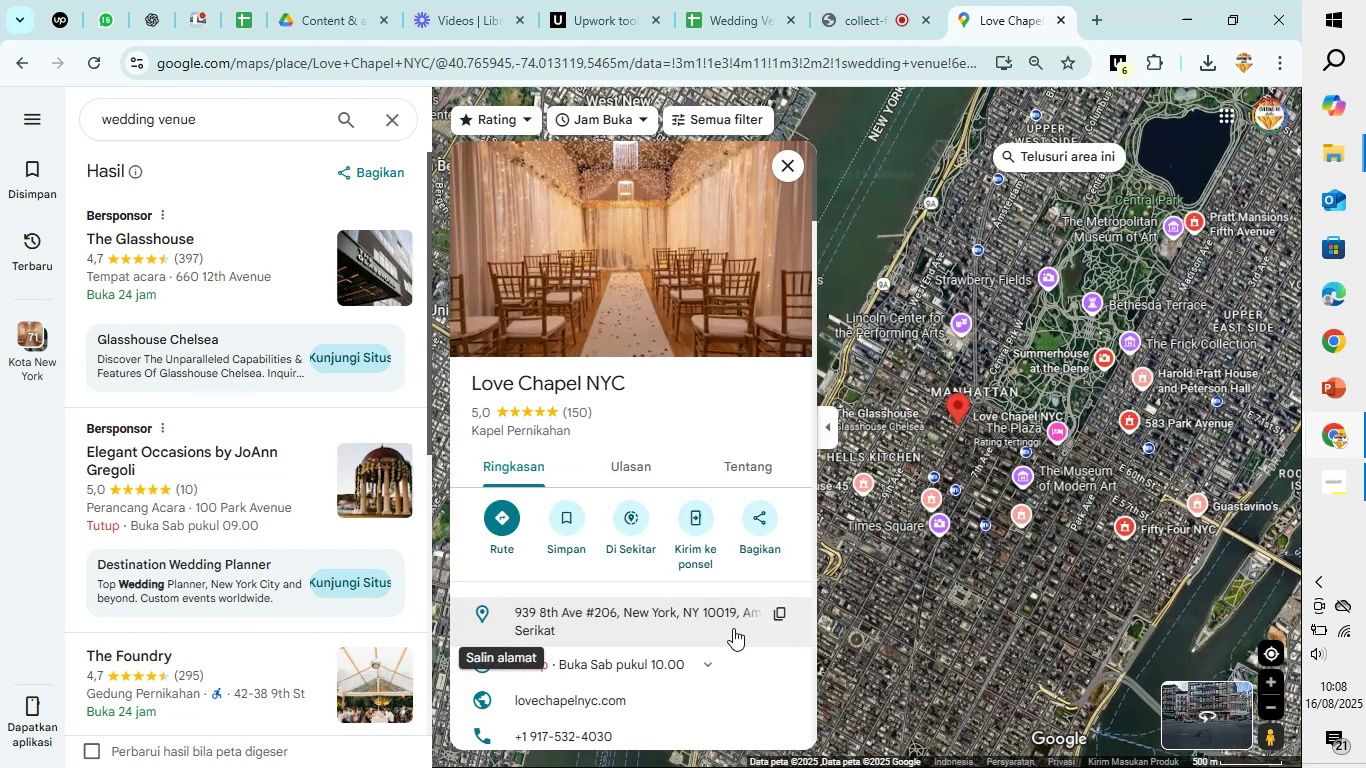 
scroll: coordinate [662, 511], scroll_direction: down, amount: 27.0
 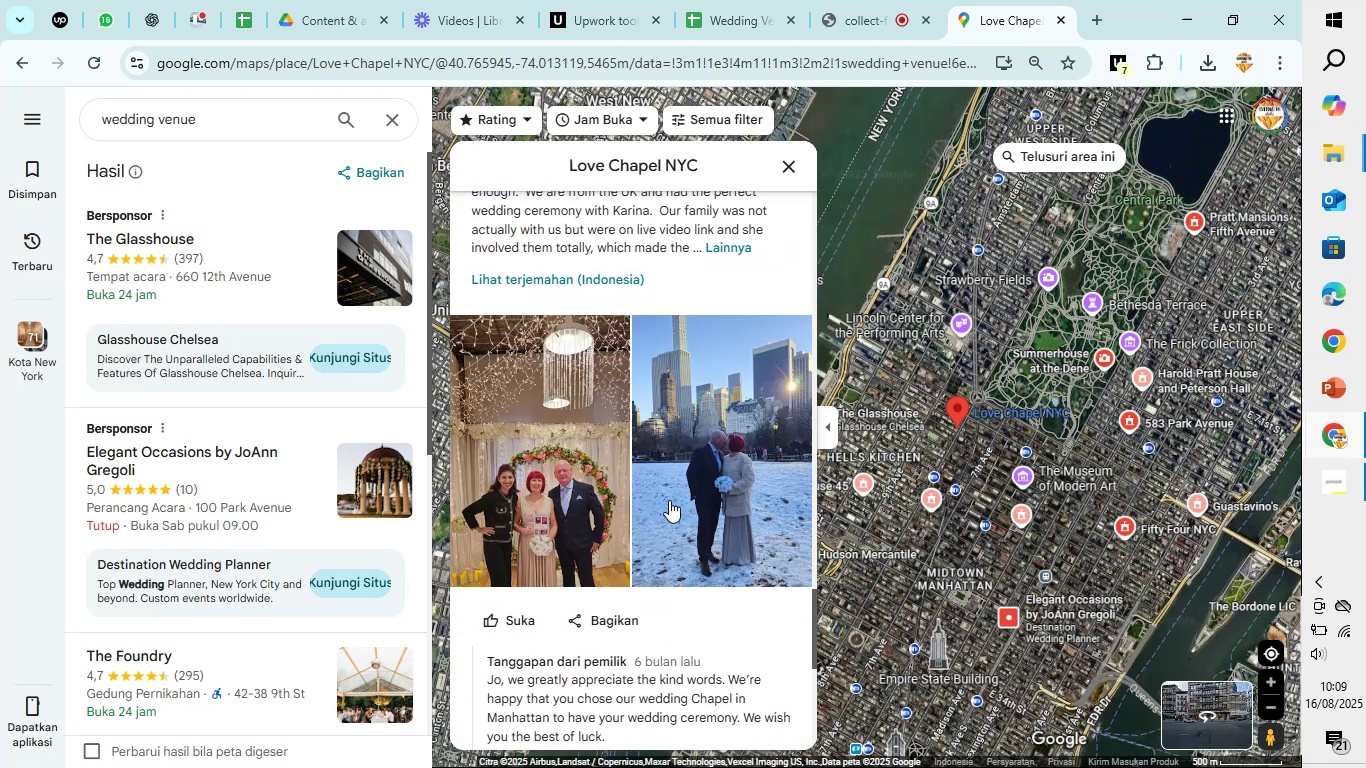 
scroll: coordinate [668, 469], scroll_direction: up, amount: 32.0
 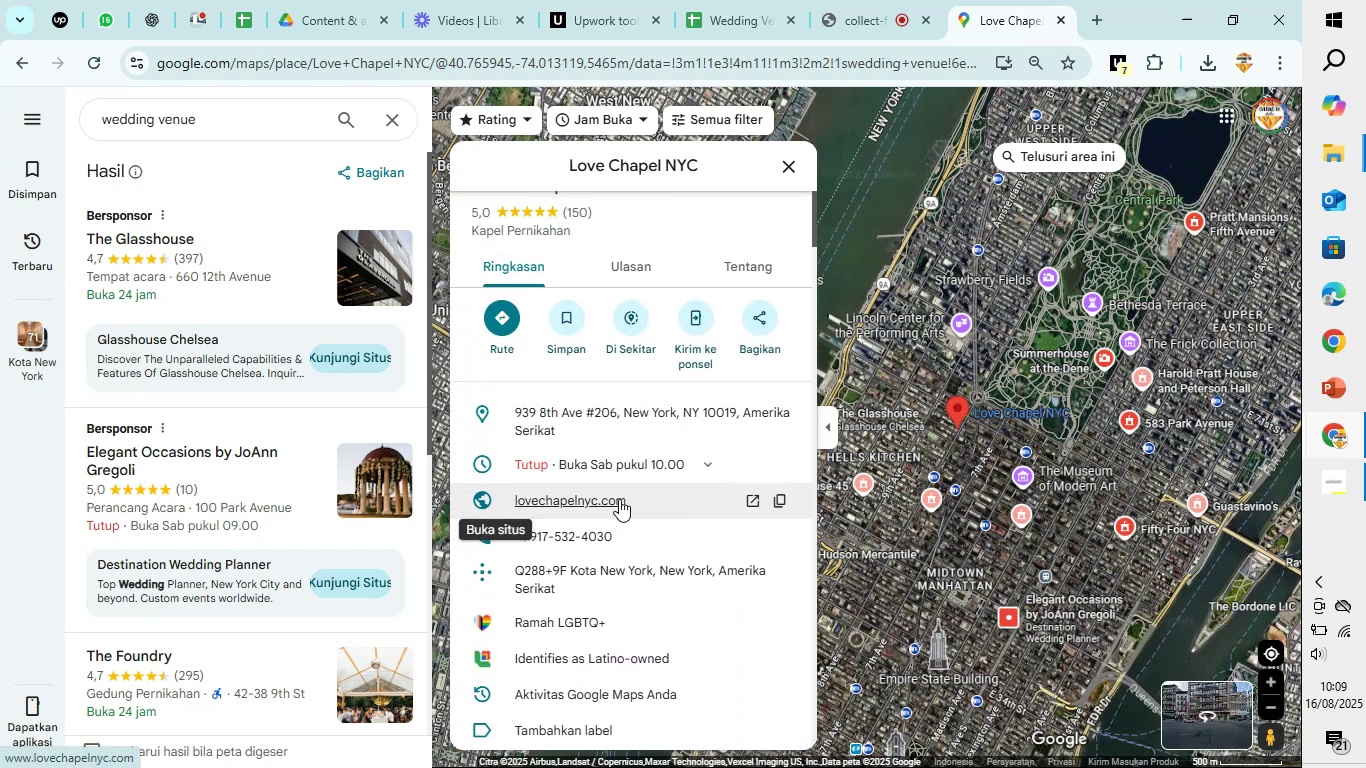 
left_click([619, 499])
 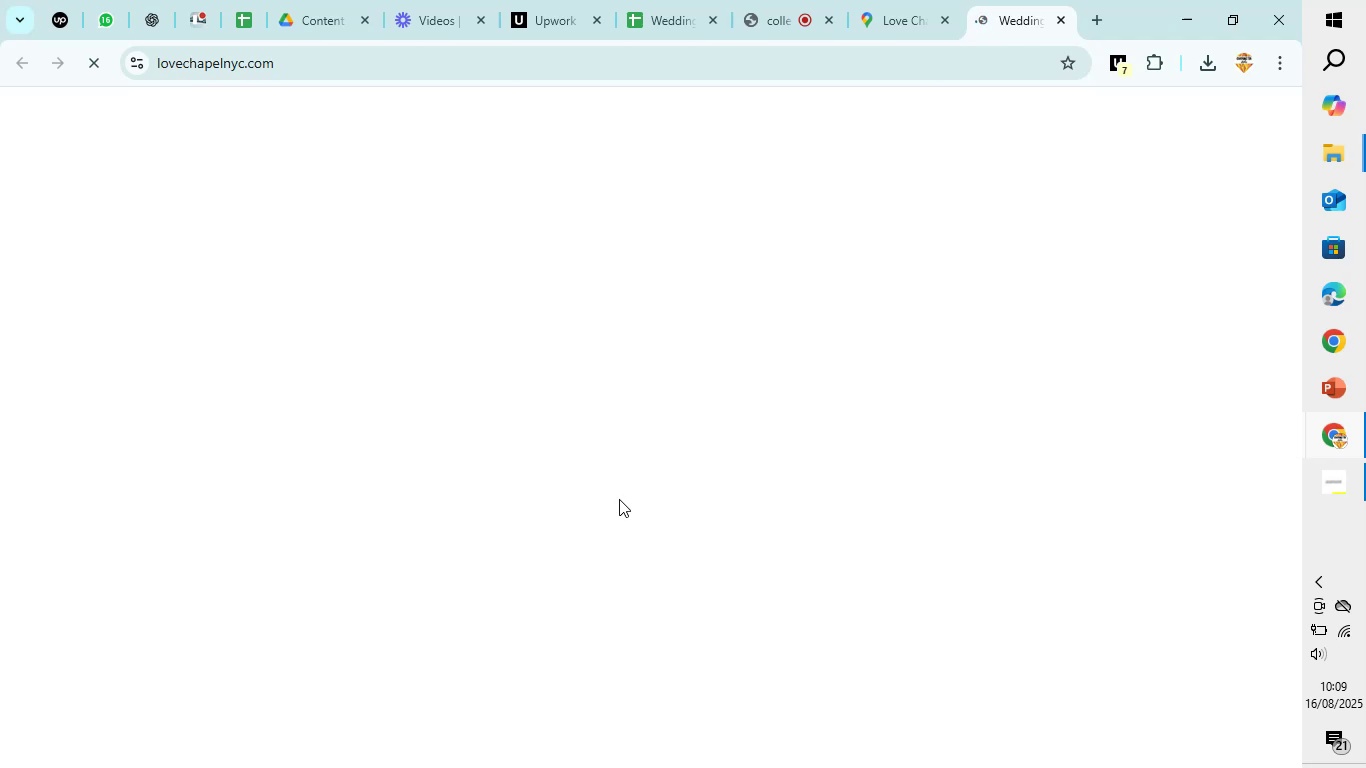 
wait(9.07)
 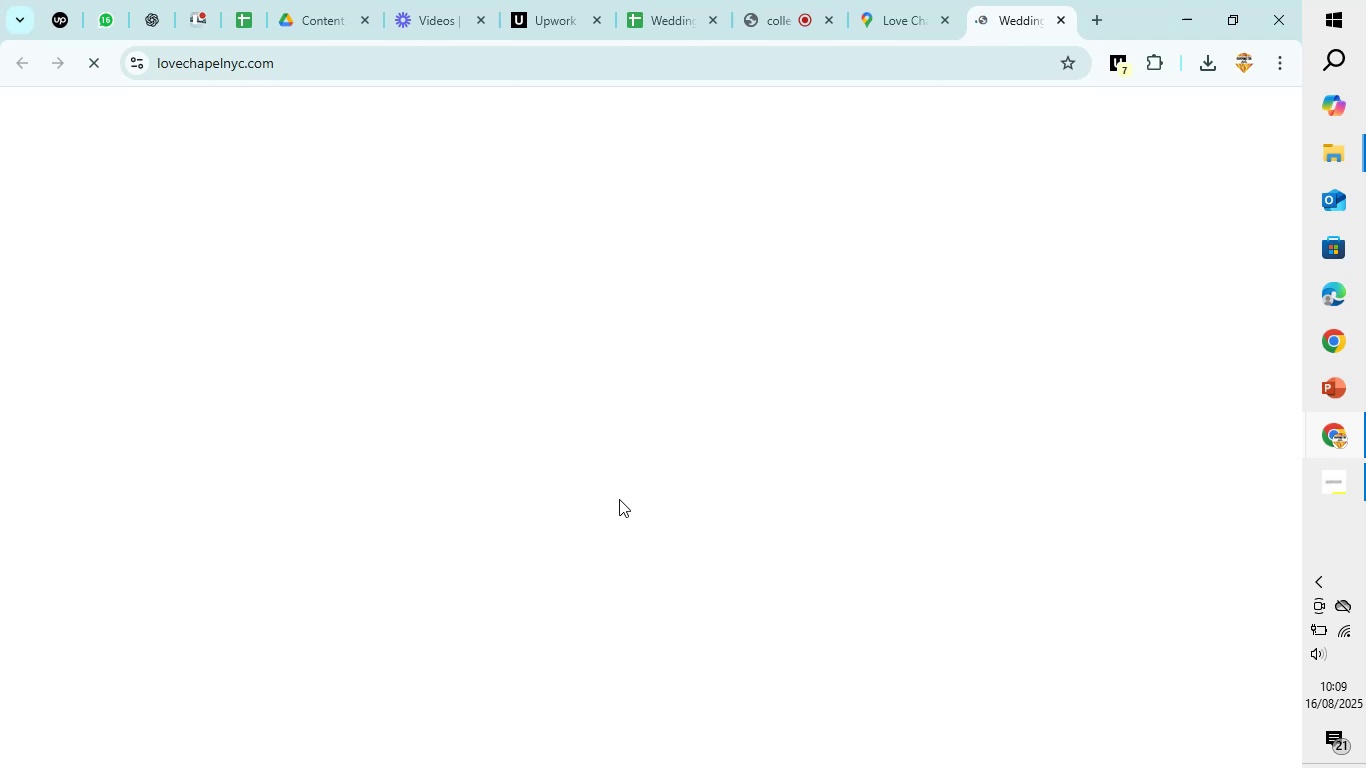 
scroll: coordinate [362, 384], scroll_direction: down, amount: 11.0
 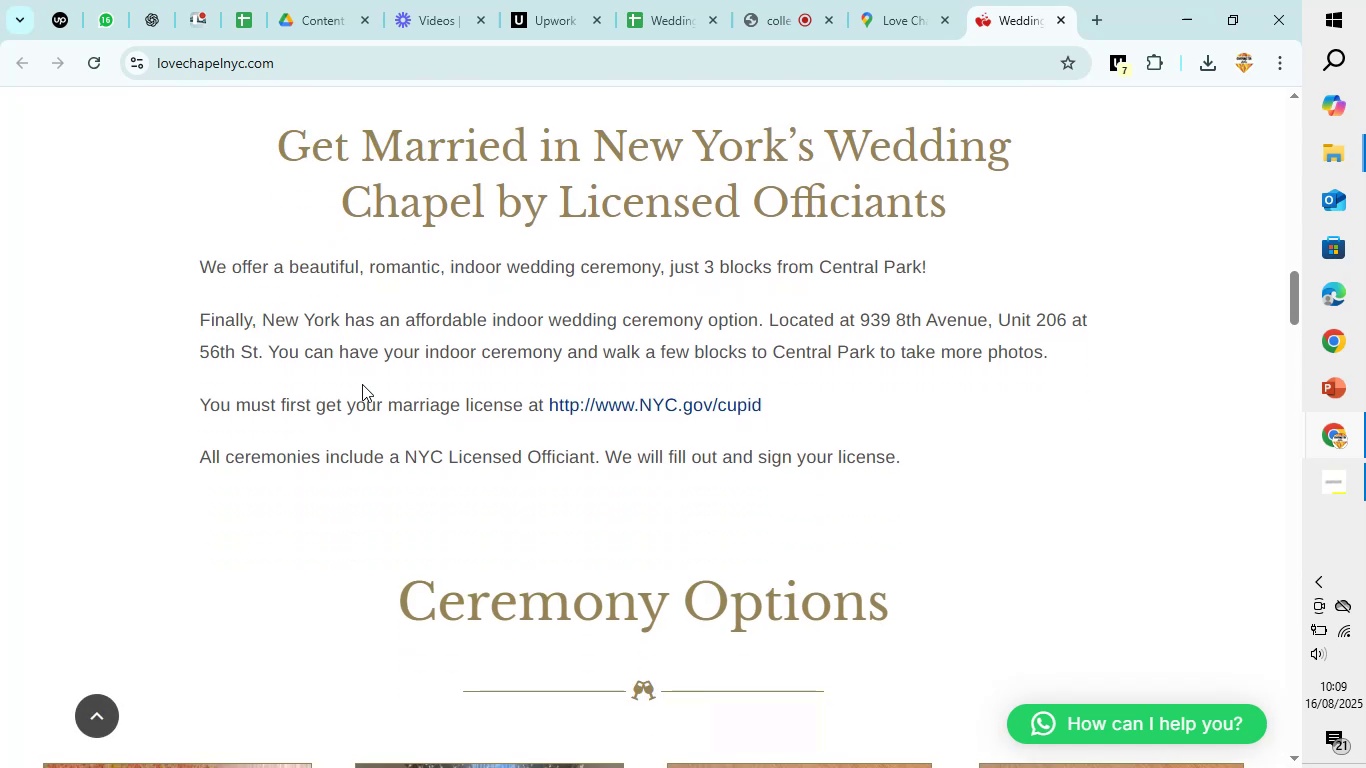 
scroll: coordinate [408, 415], scroll_direction: down, amount: 7.0
 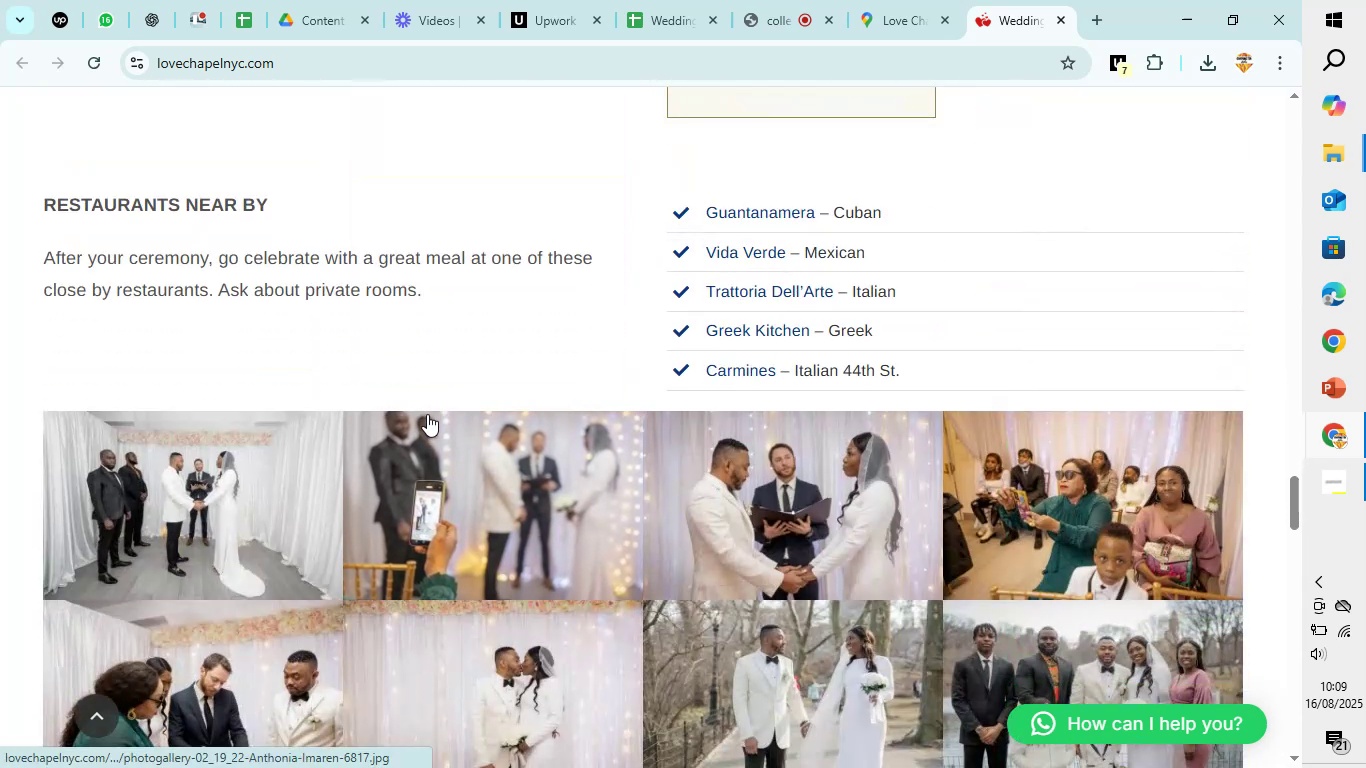 
scroll: coordinate [431, 414], scroll_direction: down, amount: 3.0
 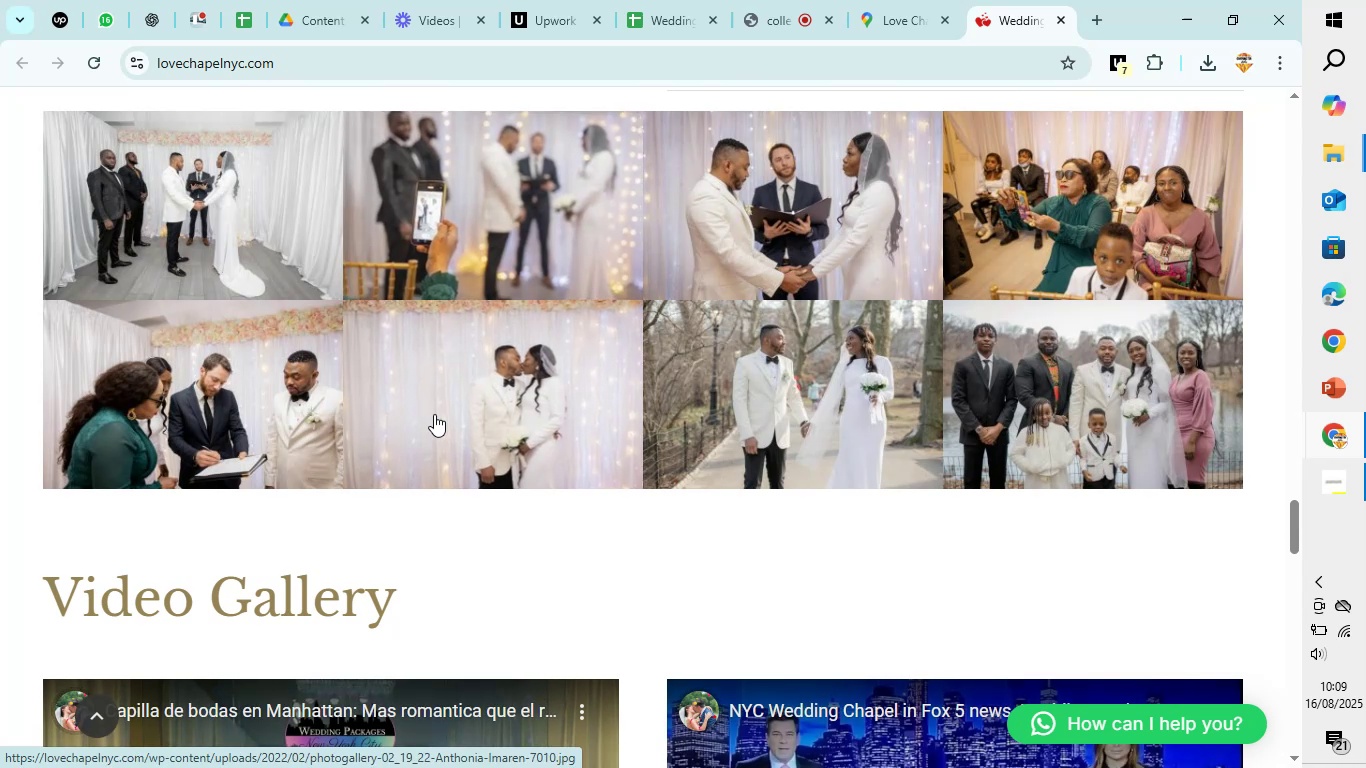 
scroll: coordinate [434, 414], scroll_direction: up, amount: 3.0
 